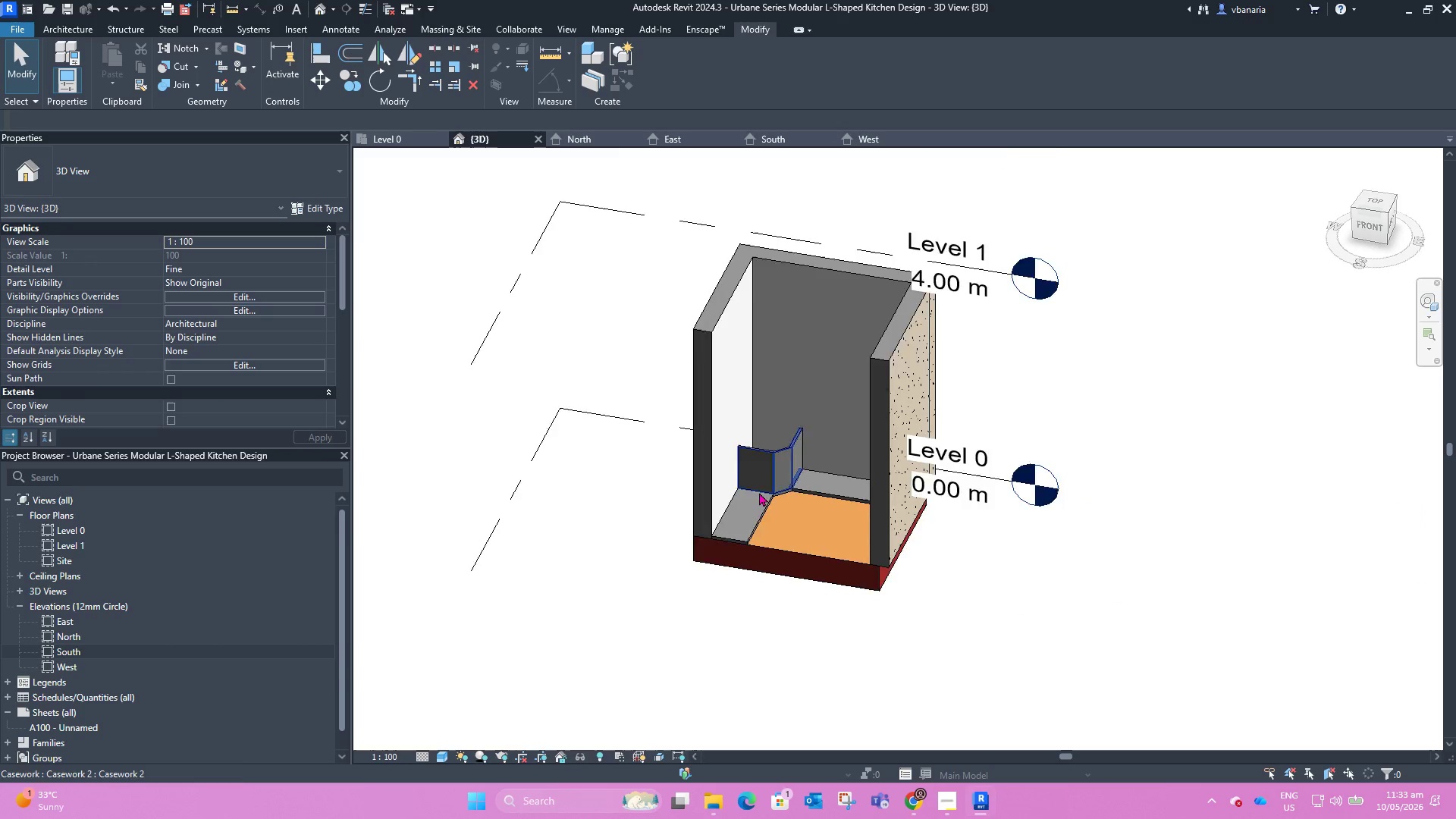 
scroll: coordinate [758, 482], scroll_direction: up, amount: 6.0
 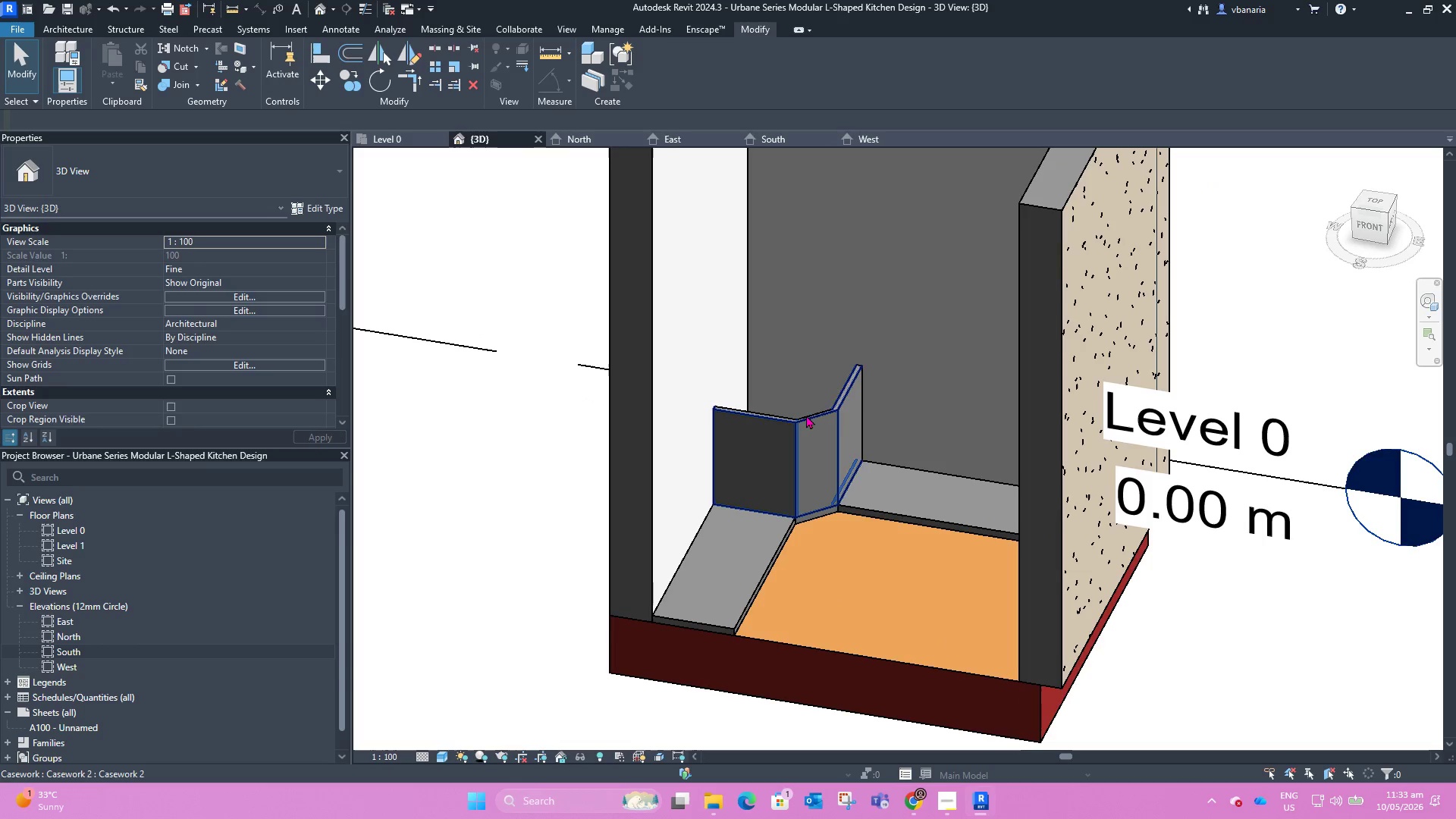 
left_click([808, 415])
 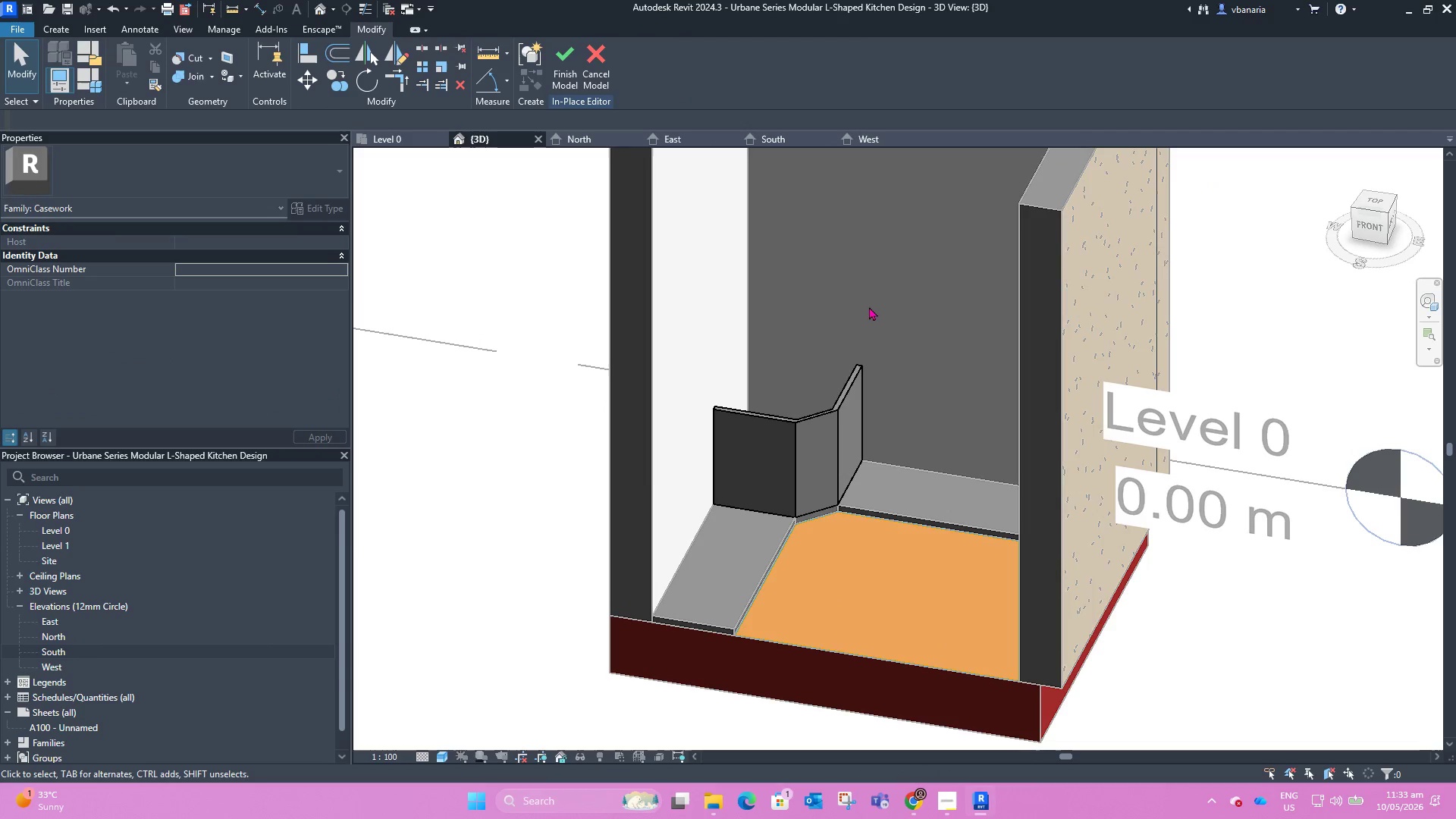 
left_click([828, 413])
 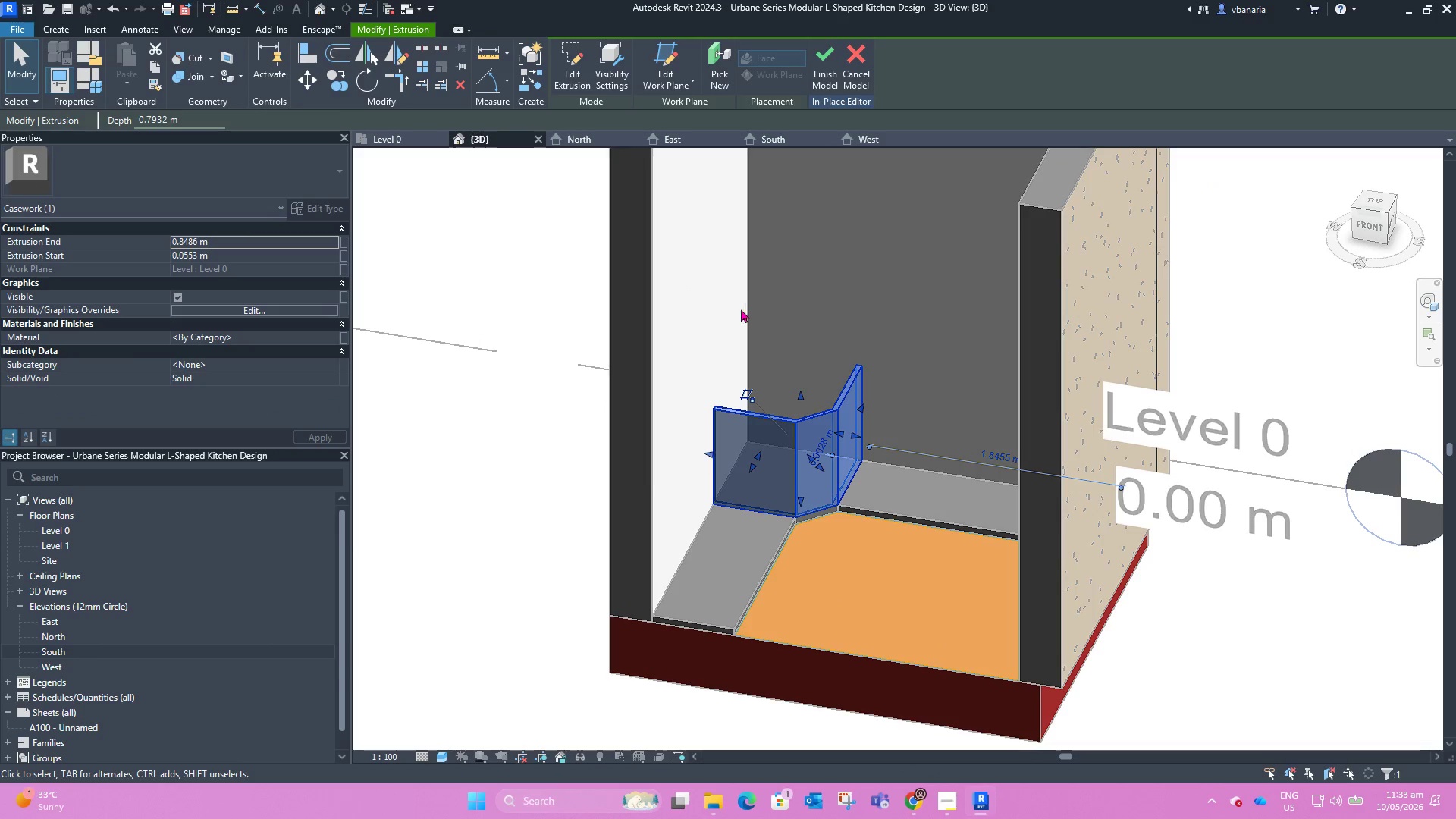 
scroll: coordinate [782, 306], scroll_direction: down, amount: 1.0
 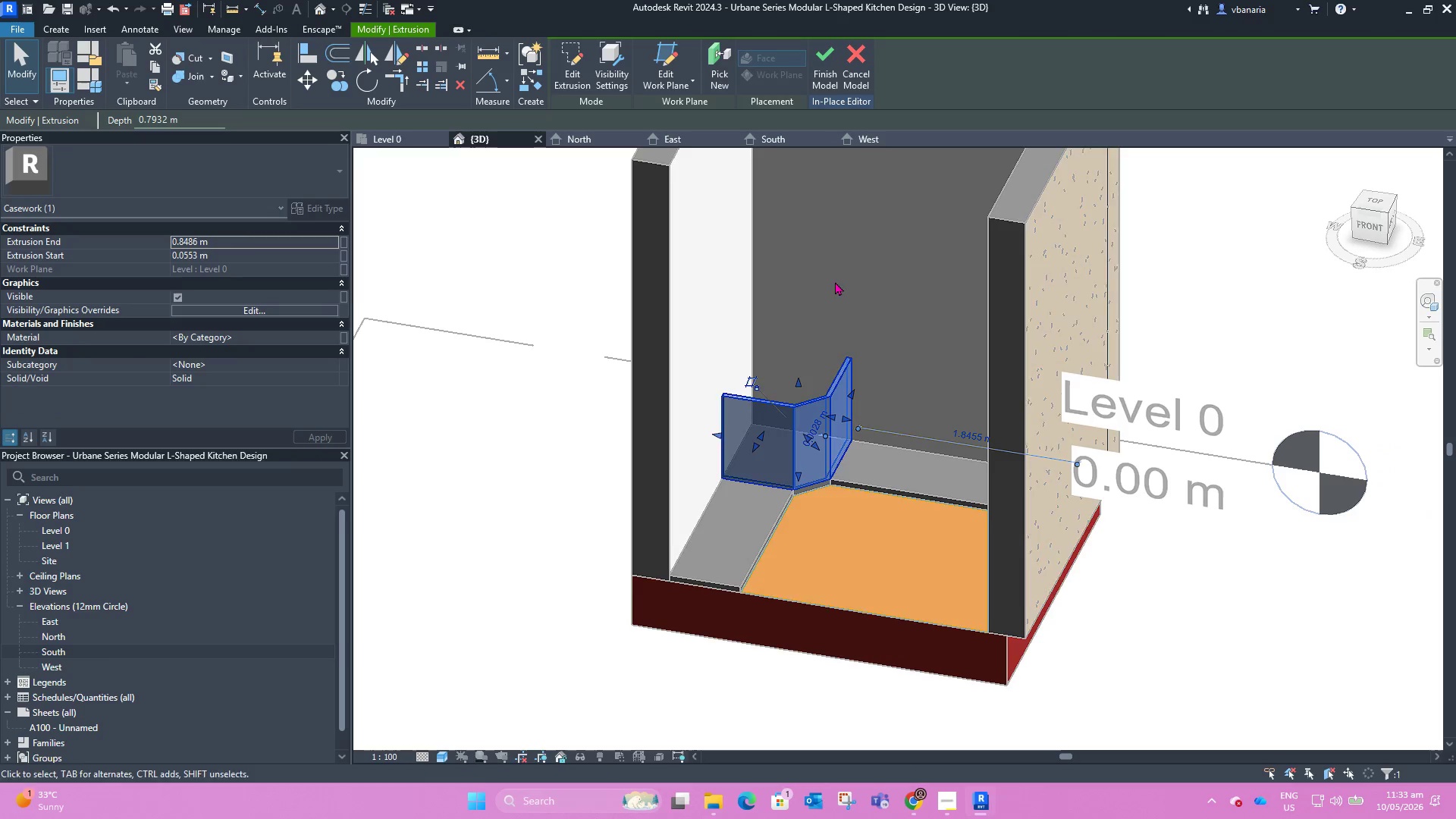 
hold_key(key=ShiftLeft, duration=1.55)
 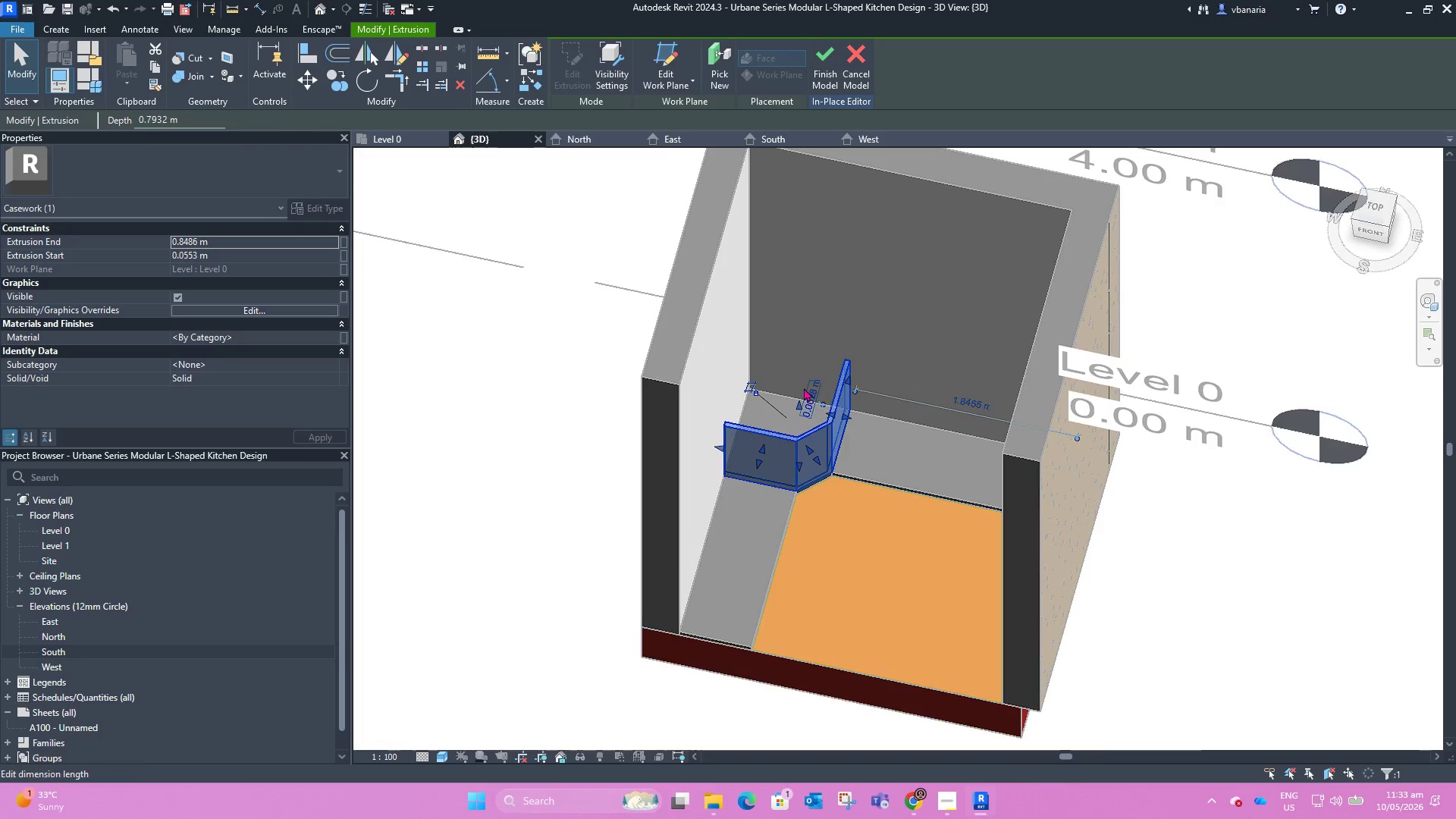 
scroll: coordinate [814, 397], scroll_direction: up, amount: 6.0
 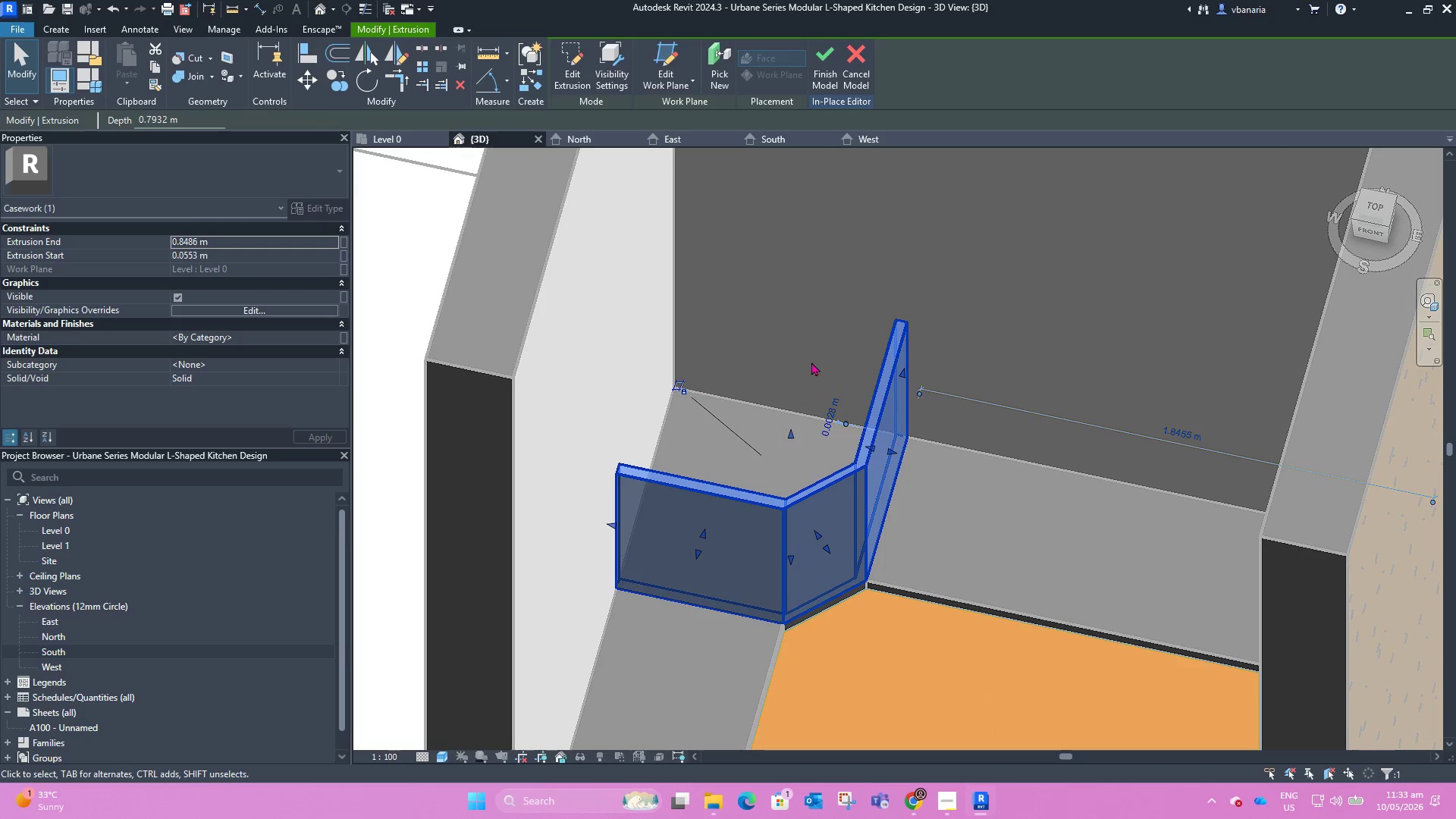 
hold_key(key=ShiftLeft, duration=2.2)
scroll: coordinate [751, 303], scroll_direction: up, amount: 1.0
 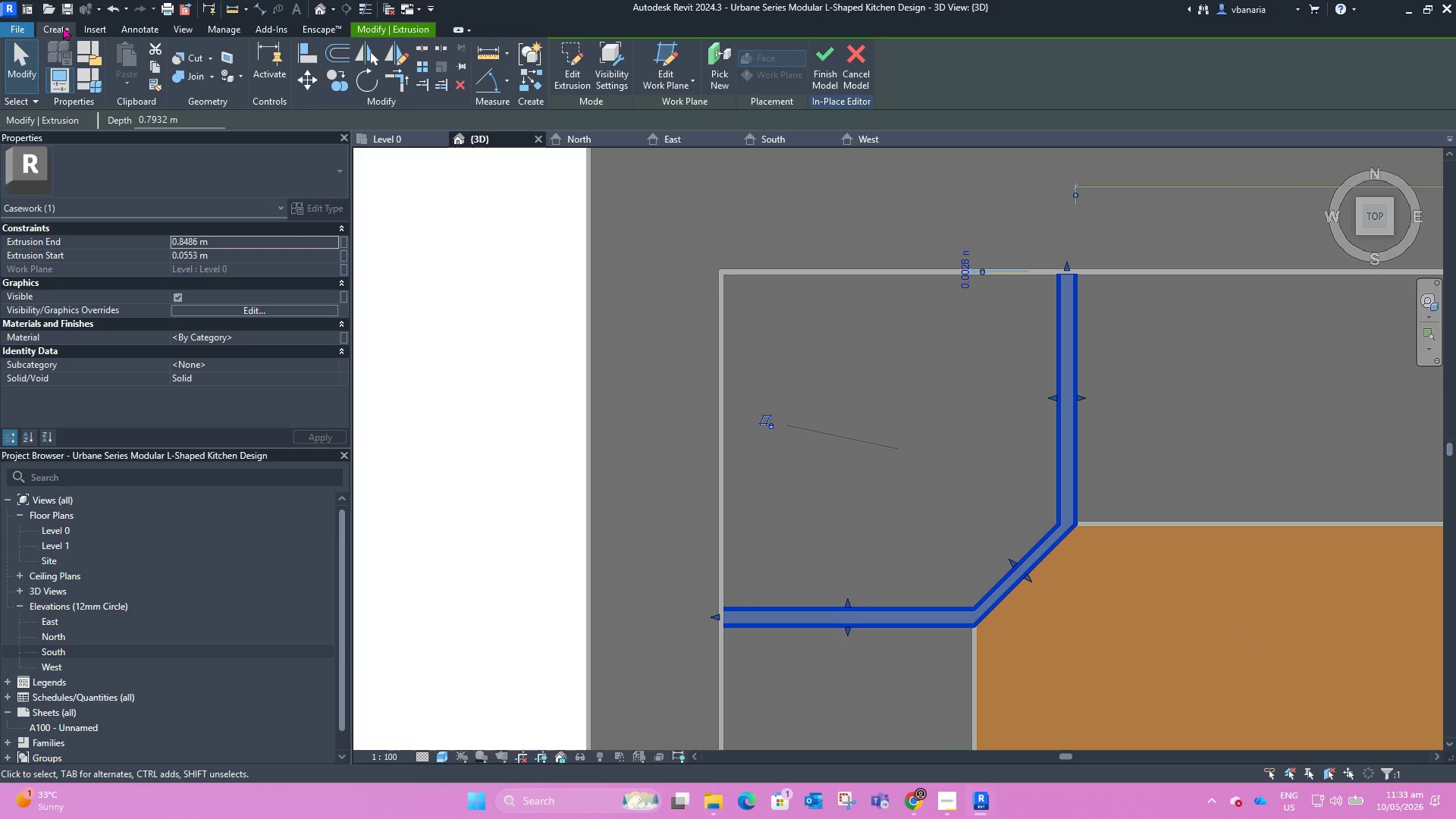 
wait(5.37)
 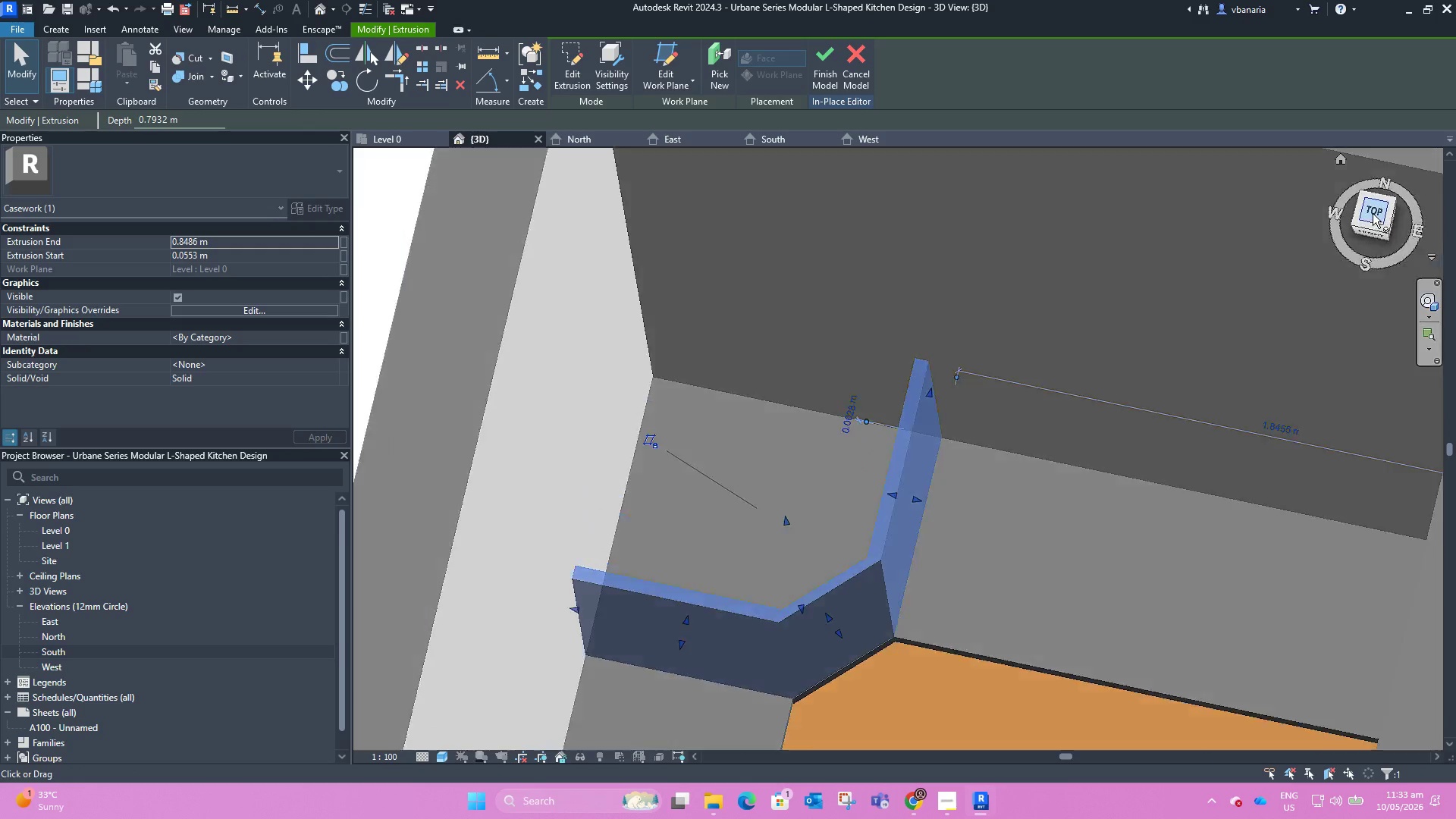 
mouse_move([562, 64])
 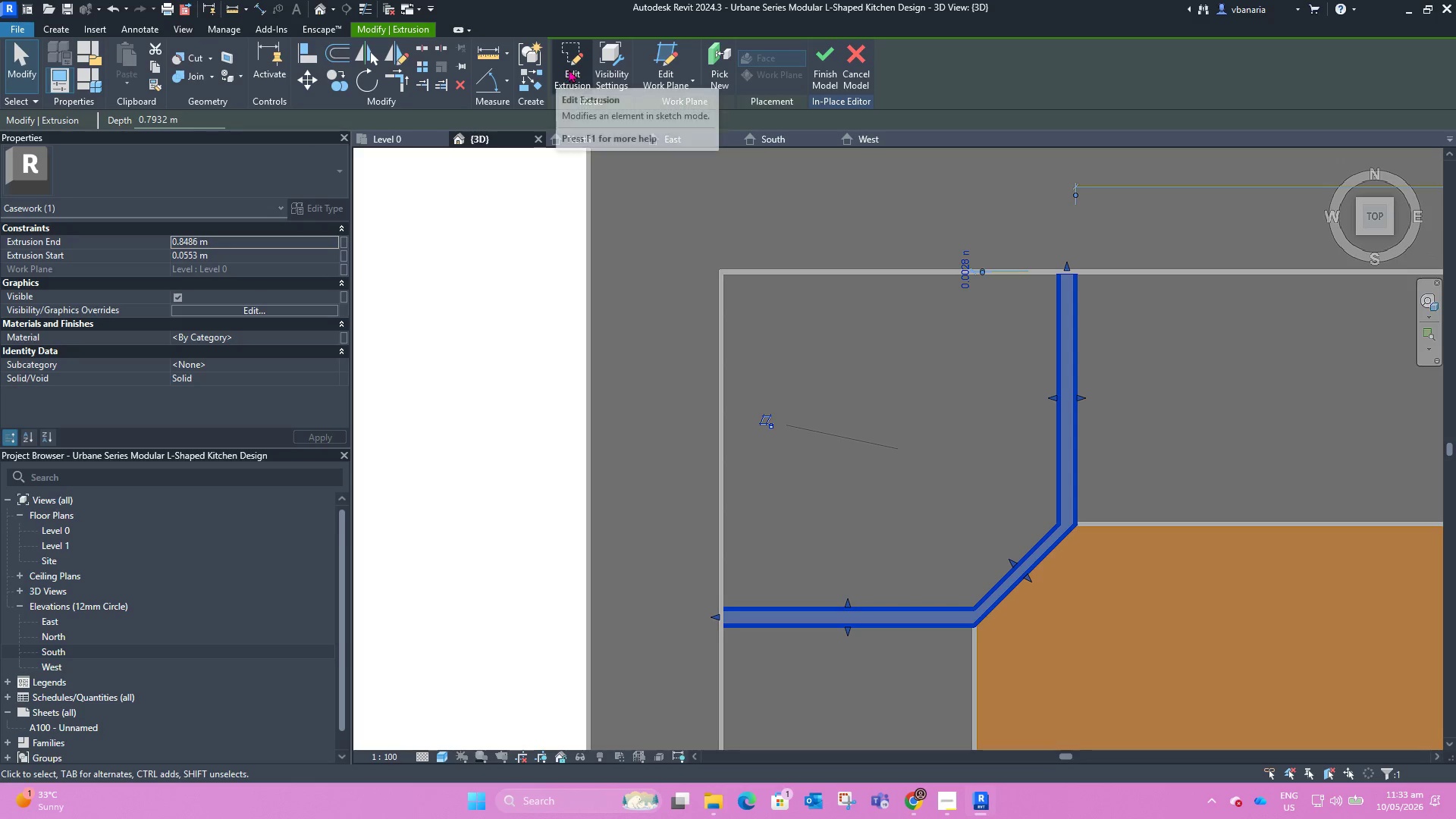 
left_click([569, 69])
 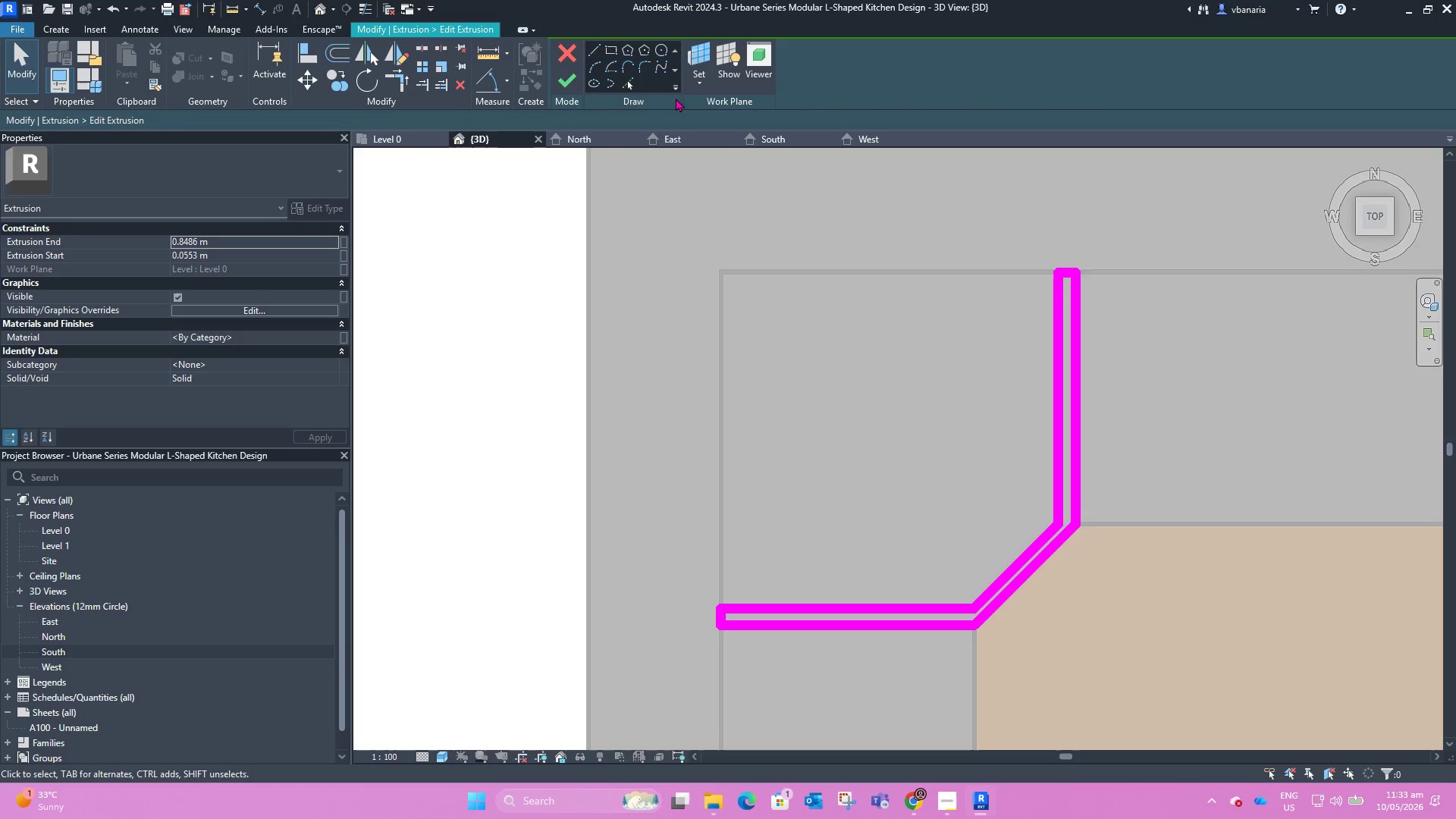 
left_click([564, 54])
 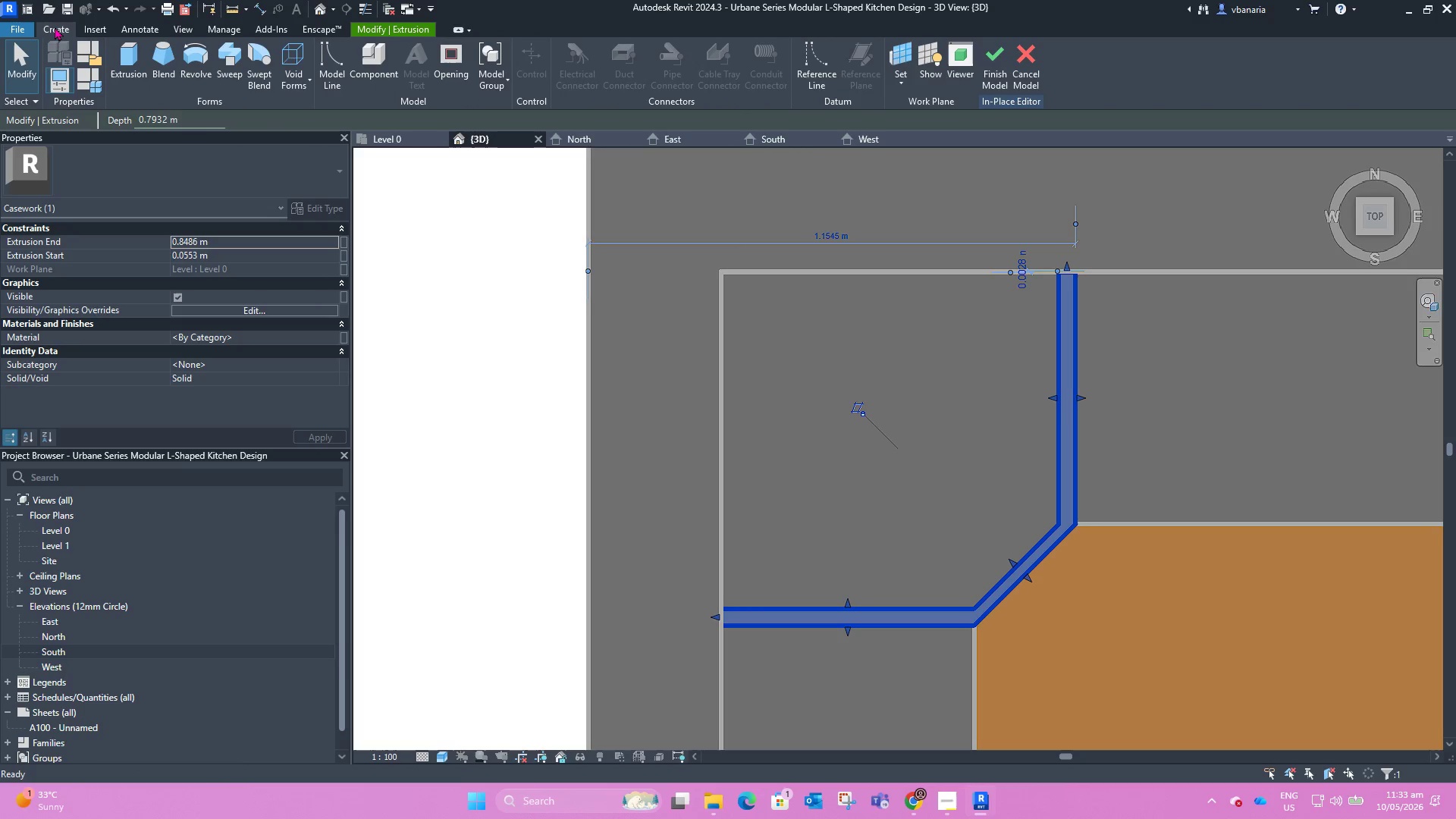 
left_click([127, 63])
 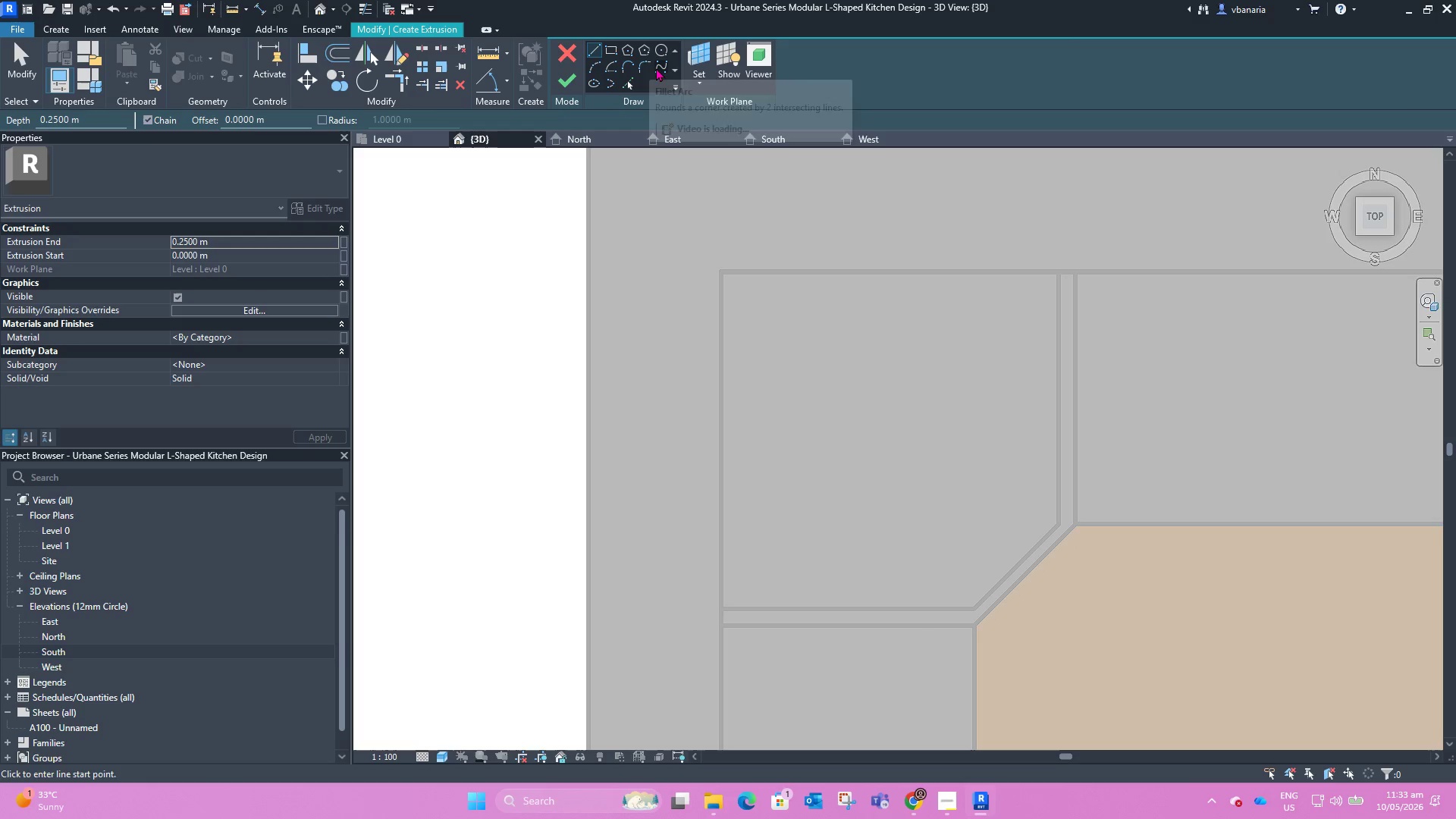 
left_click([631, 80])
 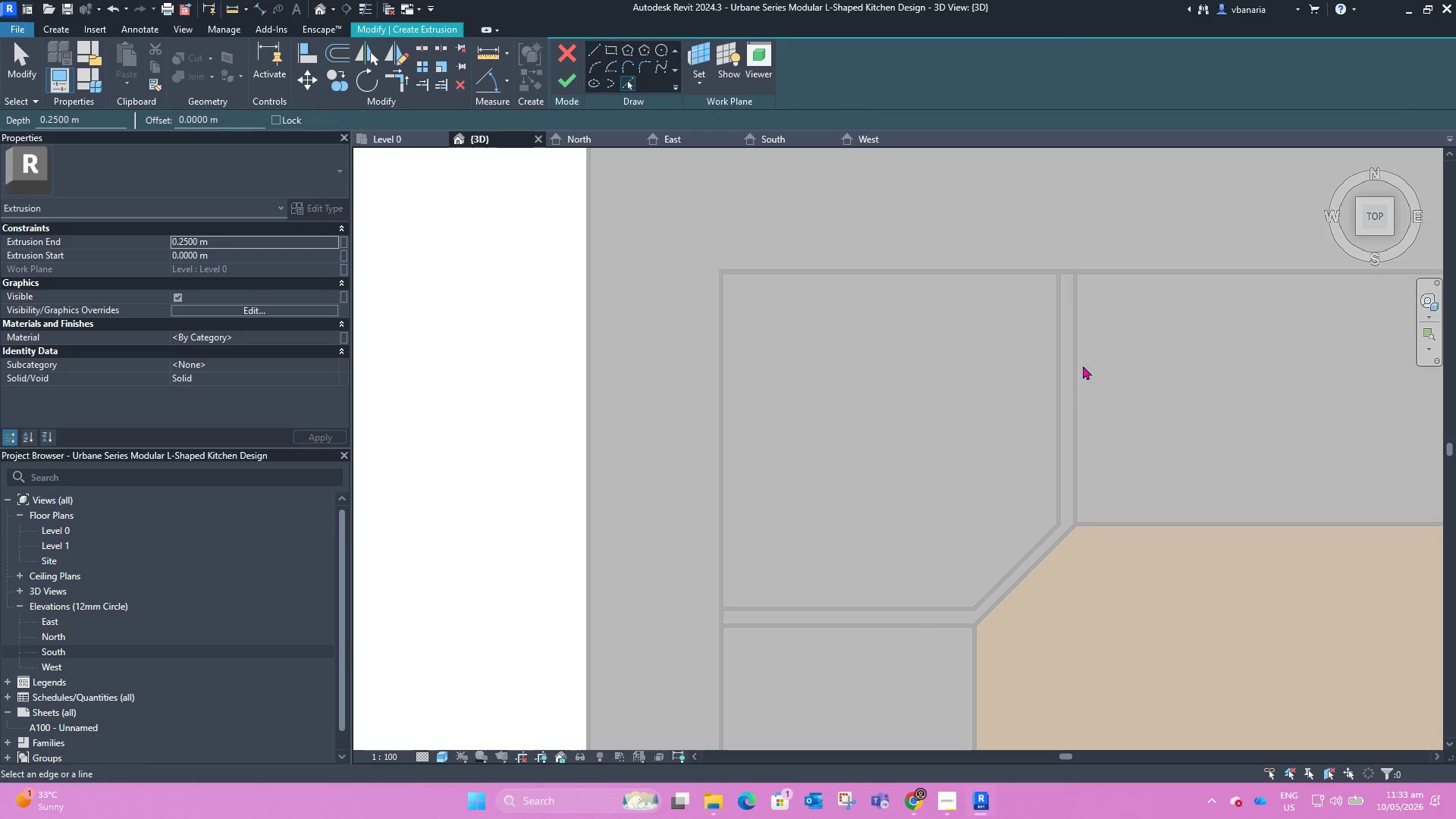 
left_click([1079, 366])
 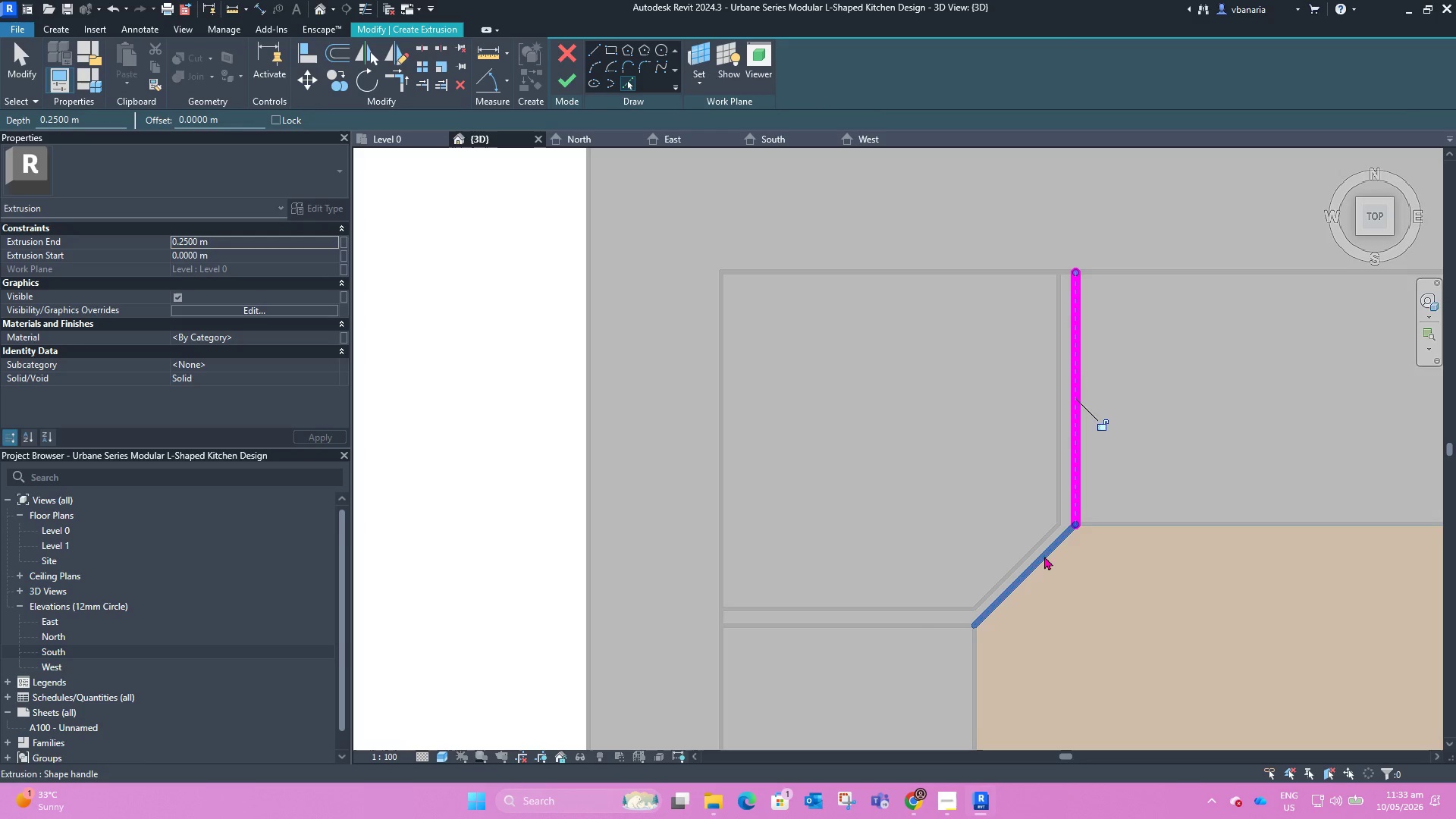 
left_click([1043, 555])
 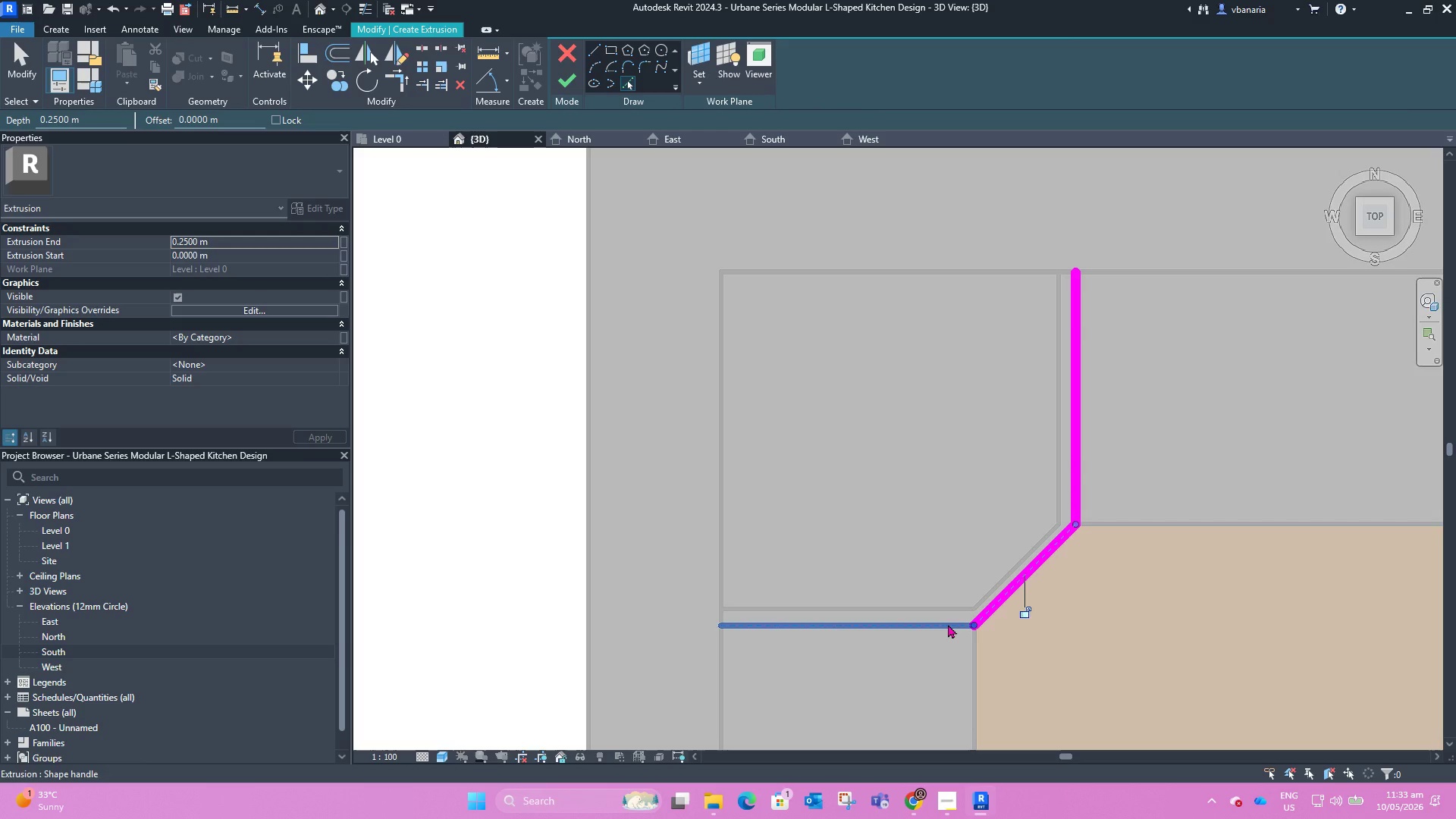 
left_click([948, 624])
 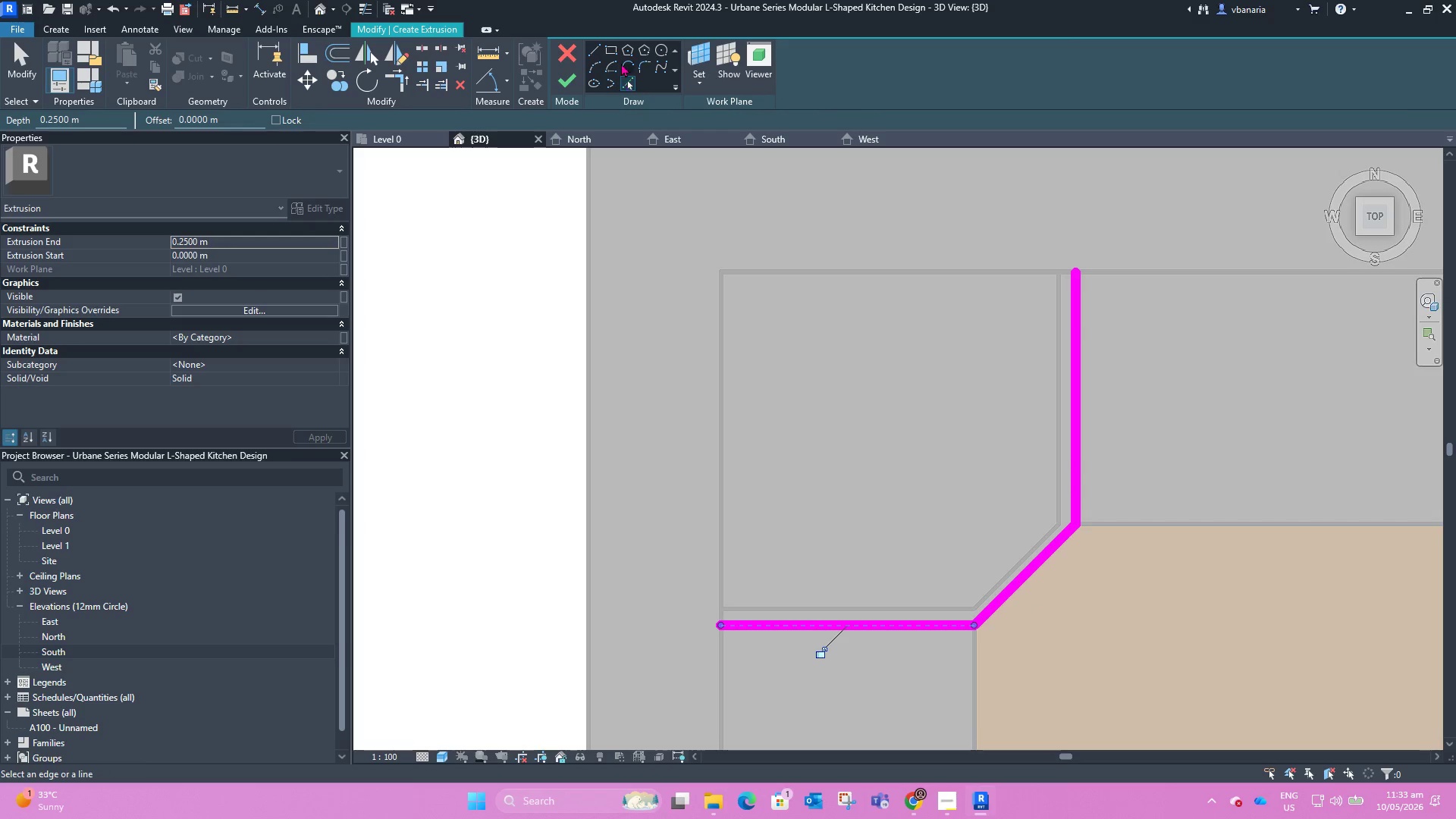 
left_click([589, 50])
 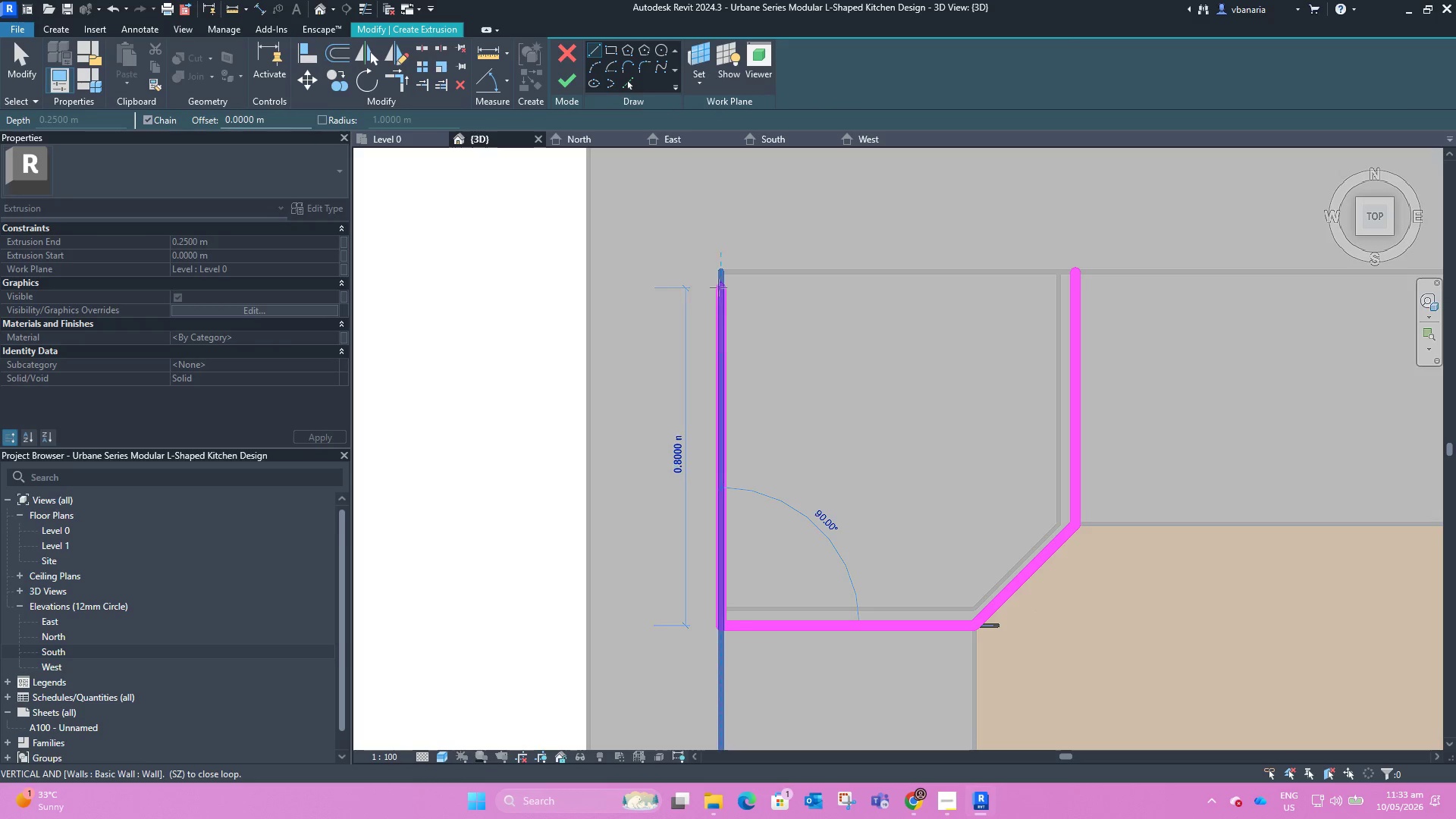 
left_click([720, 274])
 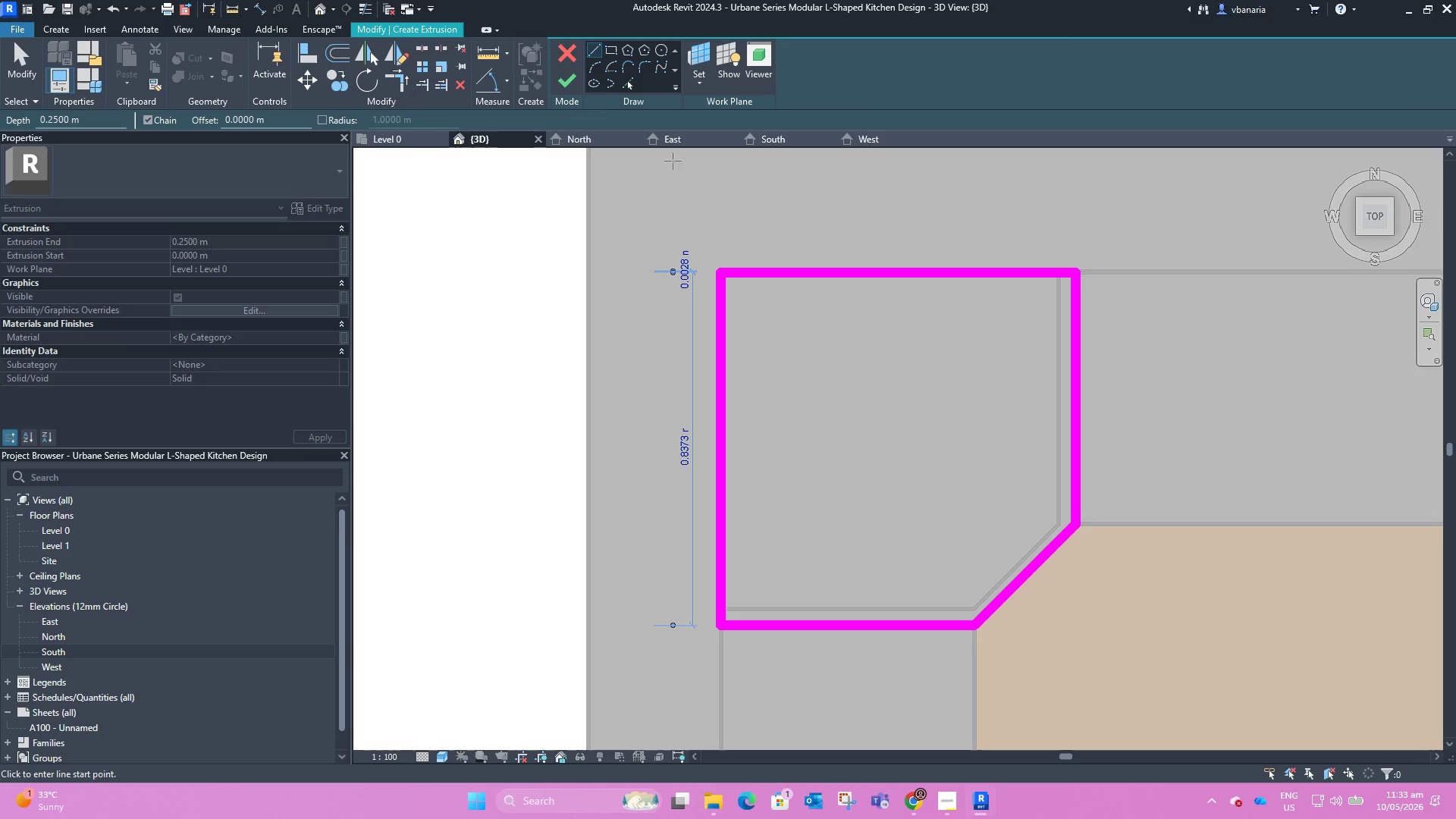 
left_click([568, 77])
 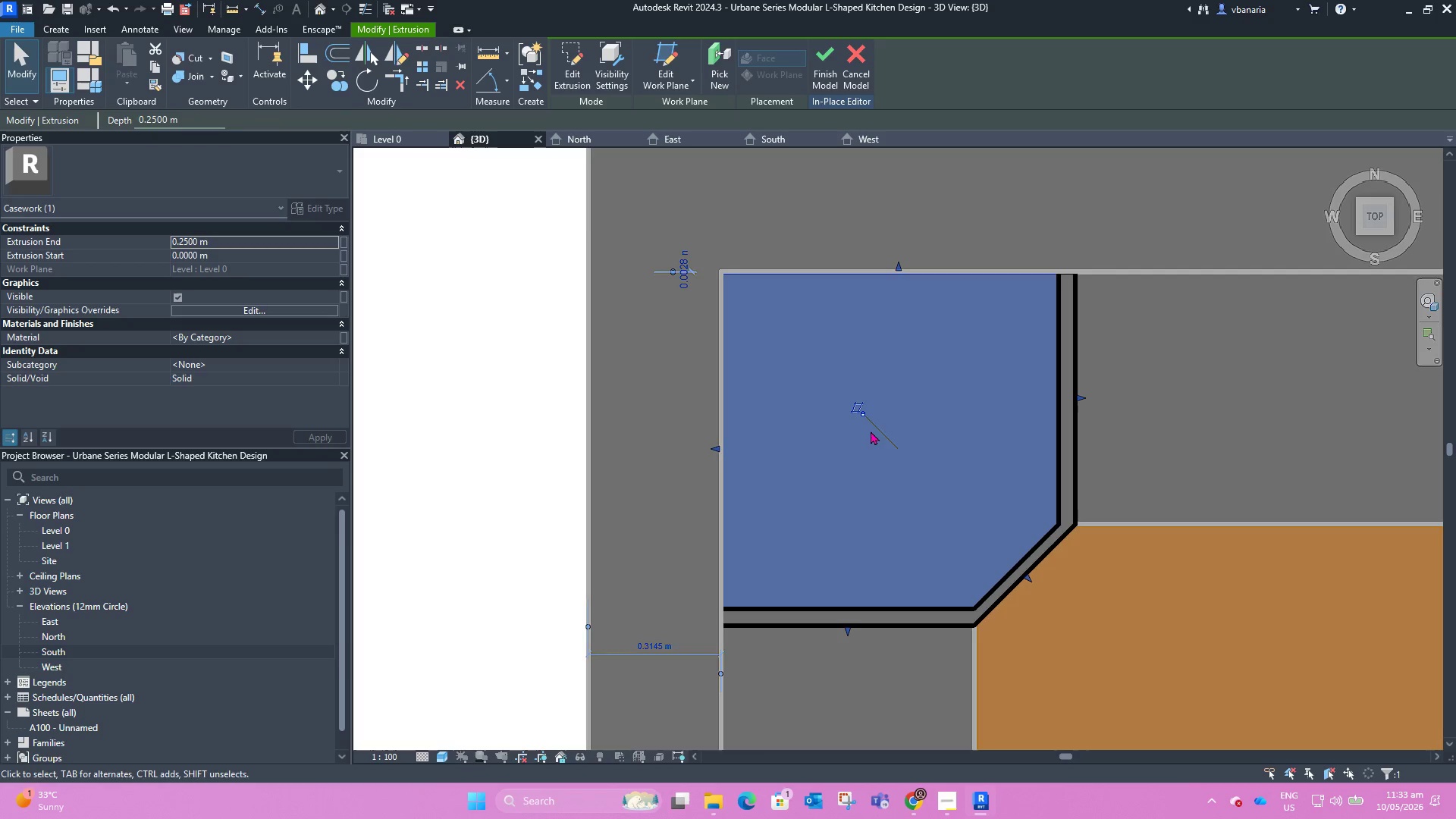 
scroll: coordinate [839, 413], scroll_direction: down, amount: 5.0
 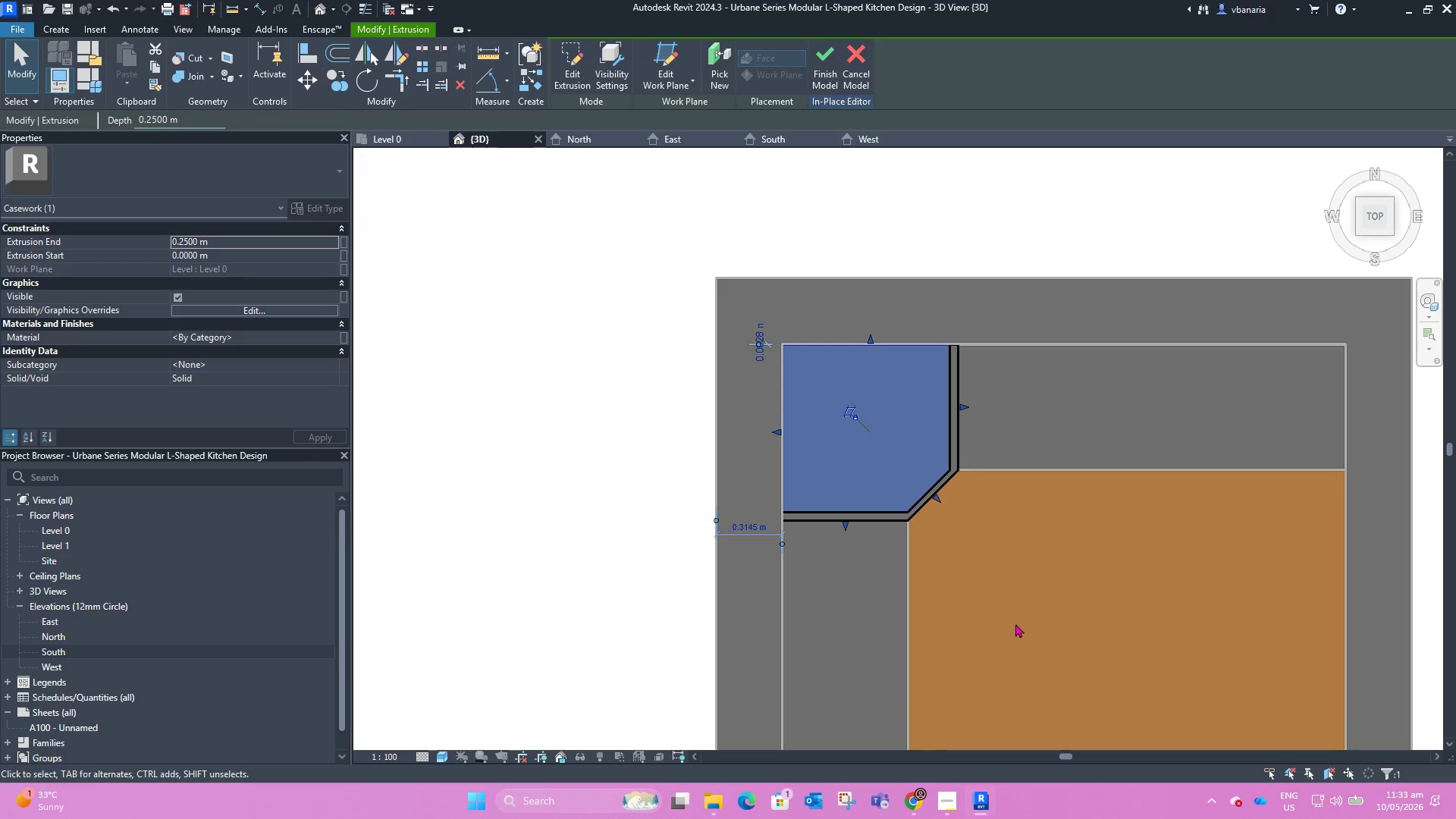 
hold_key(key=ShiftLeft, duration=1.05)
 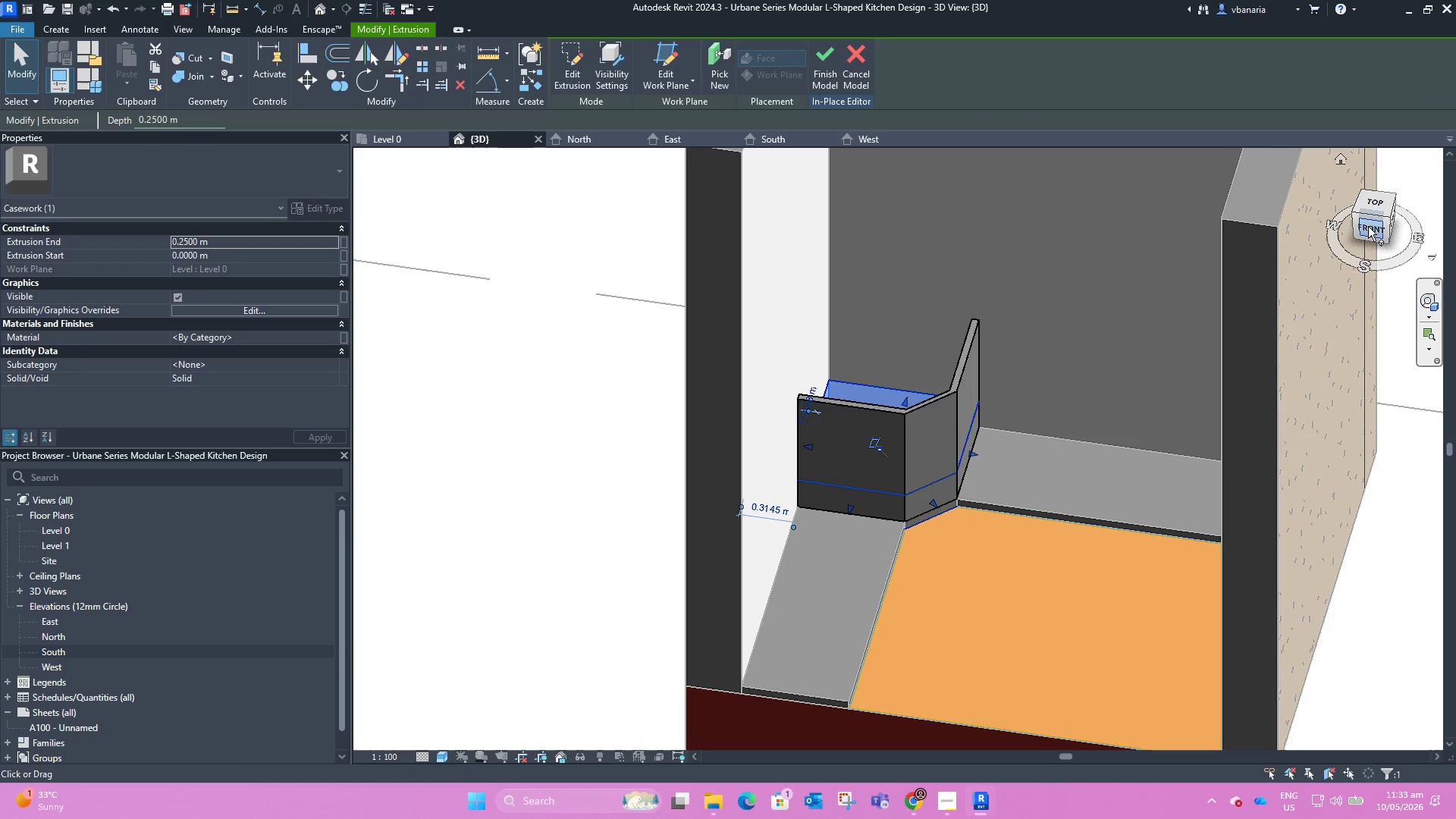 
scroll: coordinate [1014, 625], scroll_direction: down, amount: 1.0
 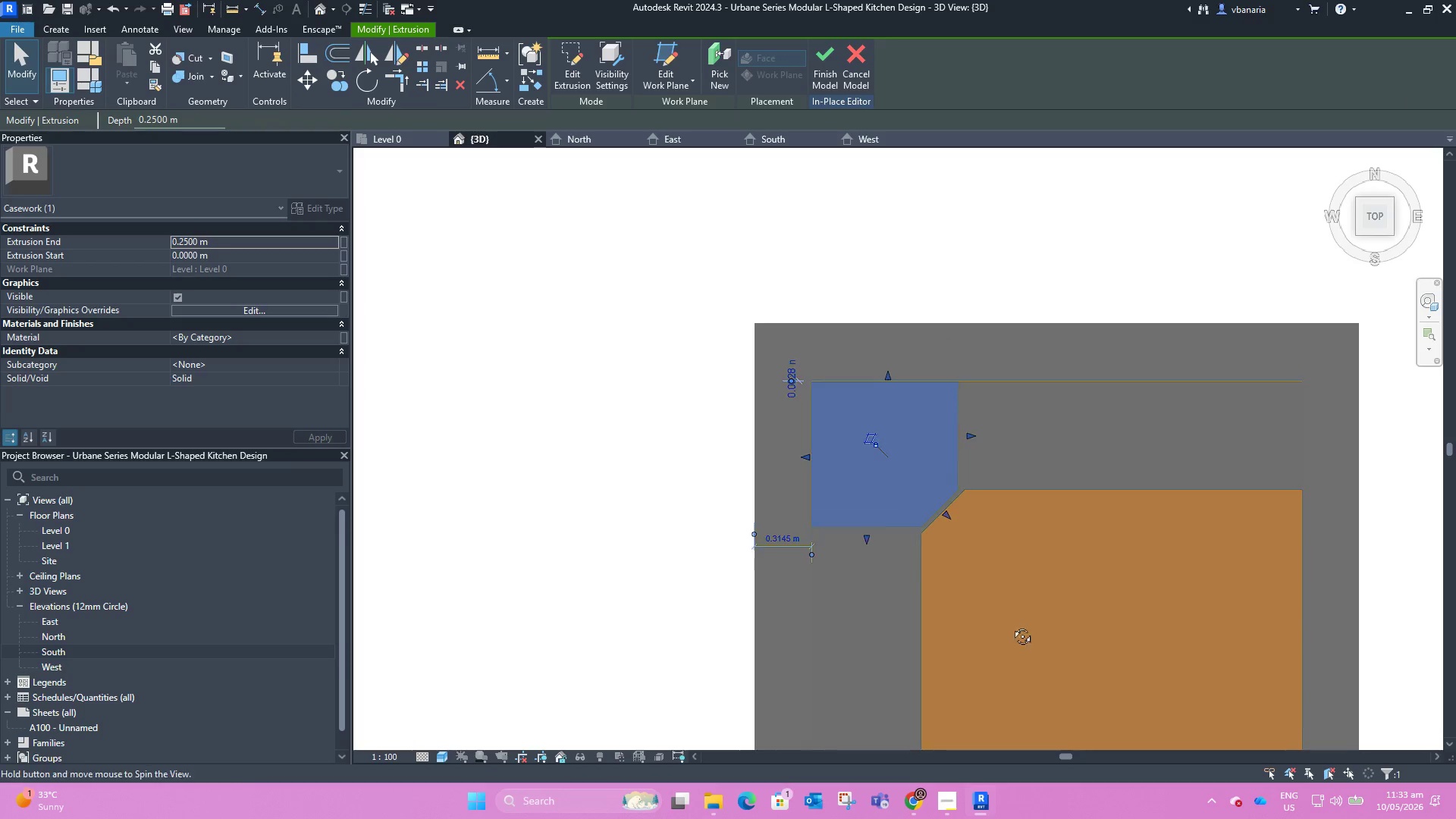 
left_click([1368, 226])
 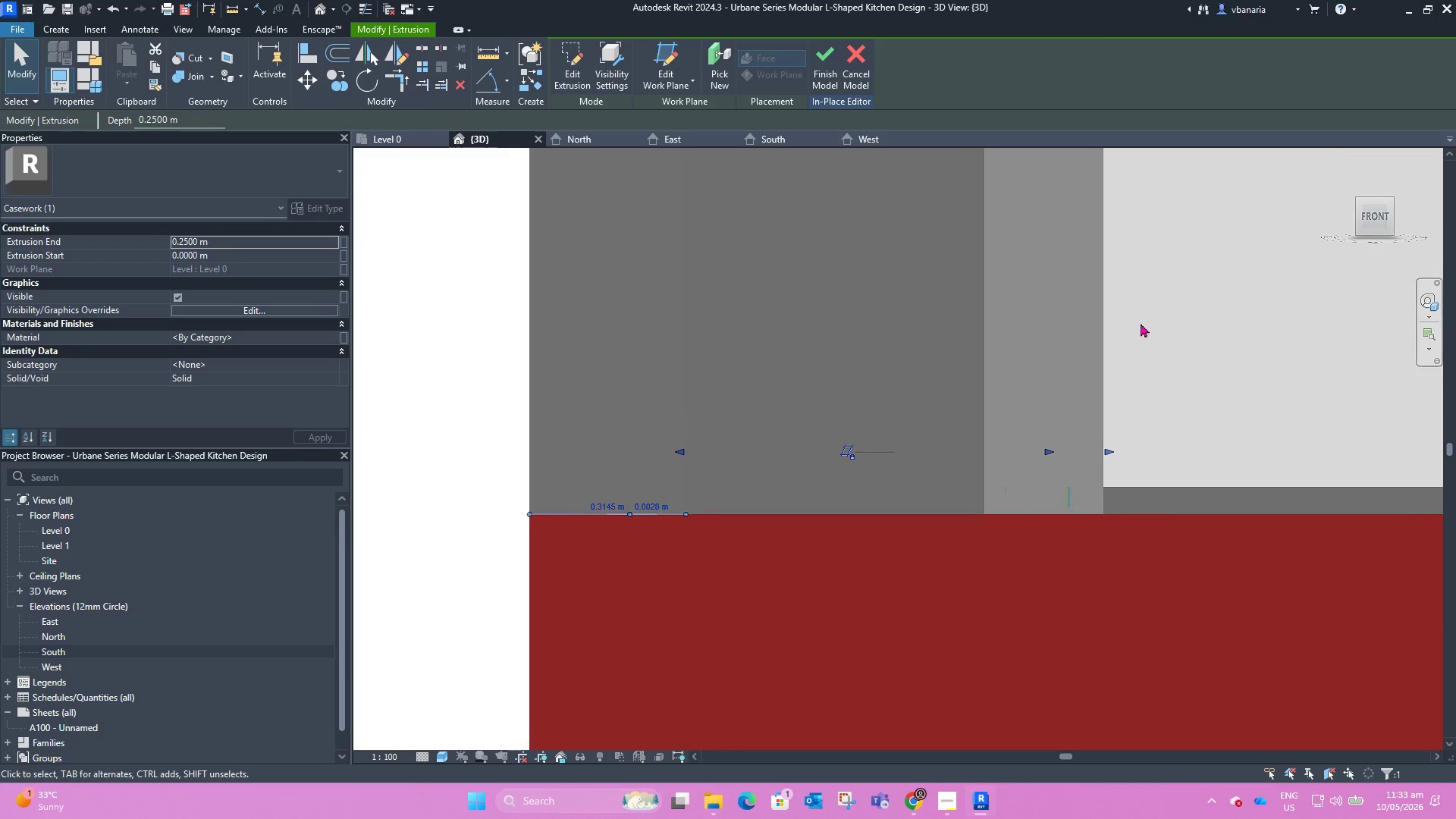 
scroll: coordinate [684, 564], scroll_direction: down, amount: 6.0
 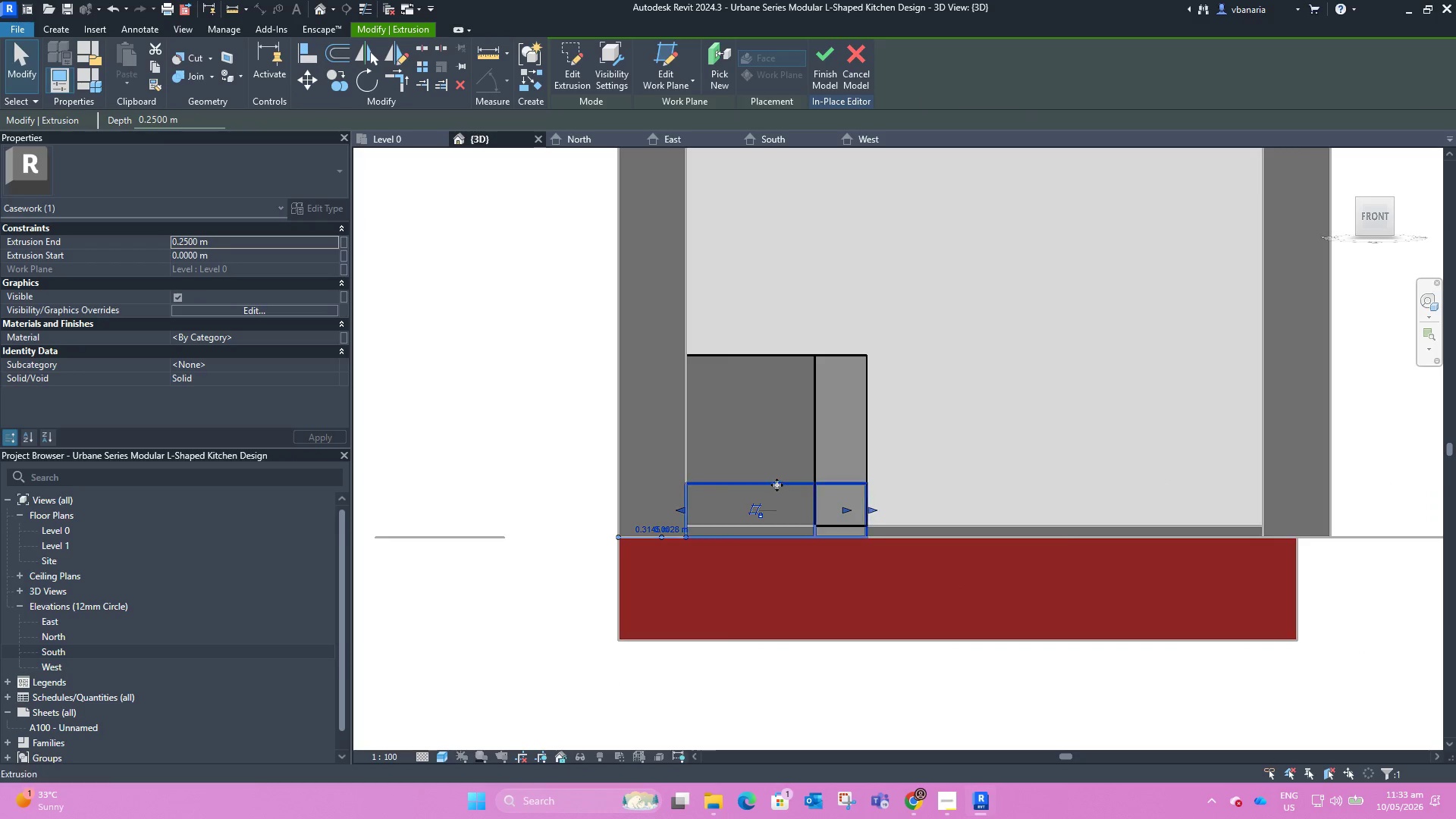 
left_click_drag(start_coordinate=[777, 482], to_coordinate=[777, 435])
 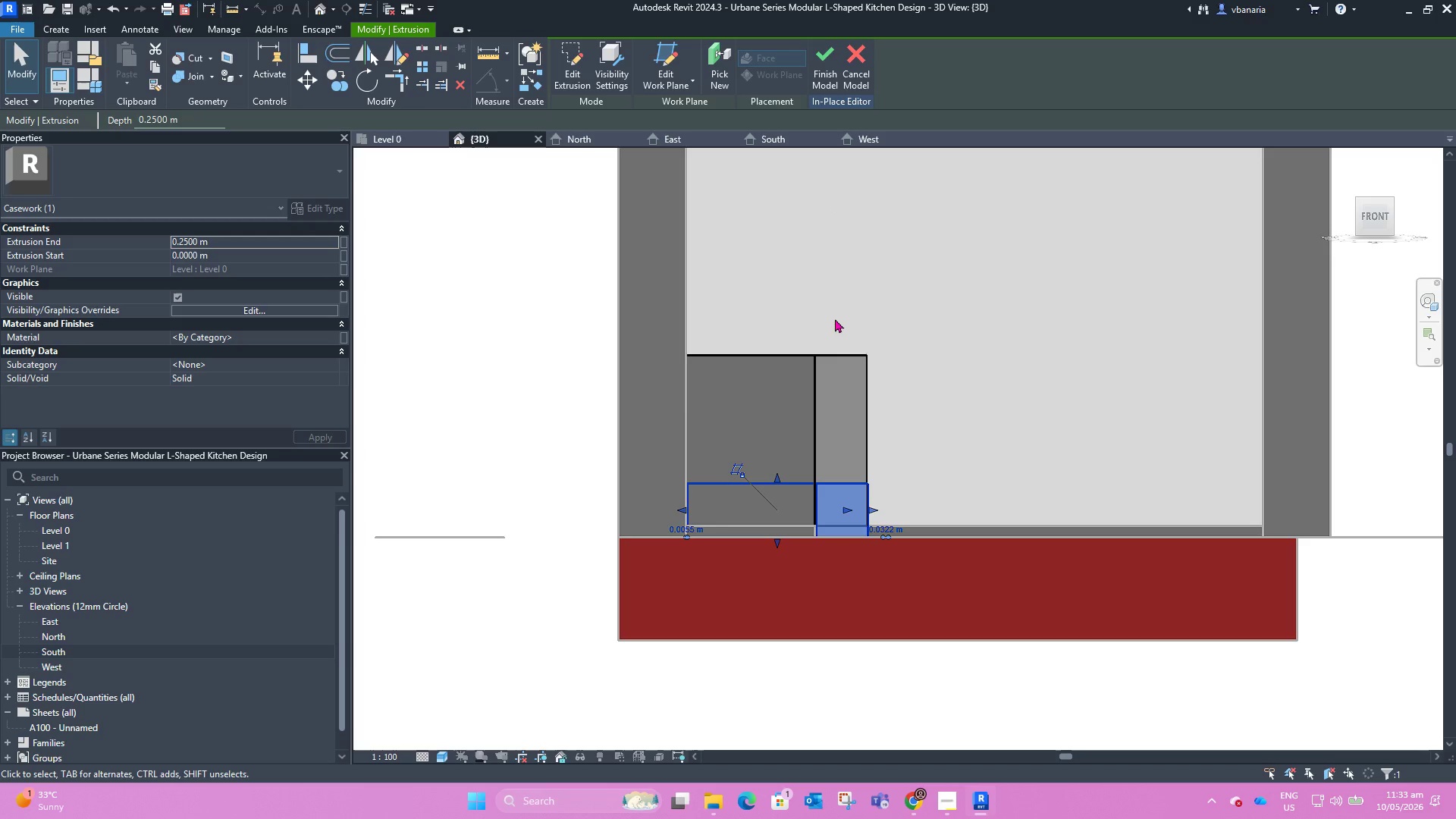 
left_click_drag(start_coordinate=[780, 474], to_coordinate=[777, 354])
 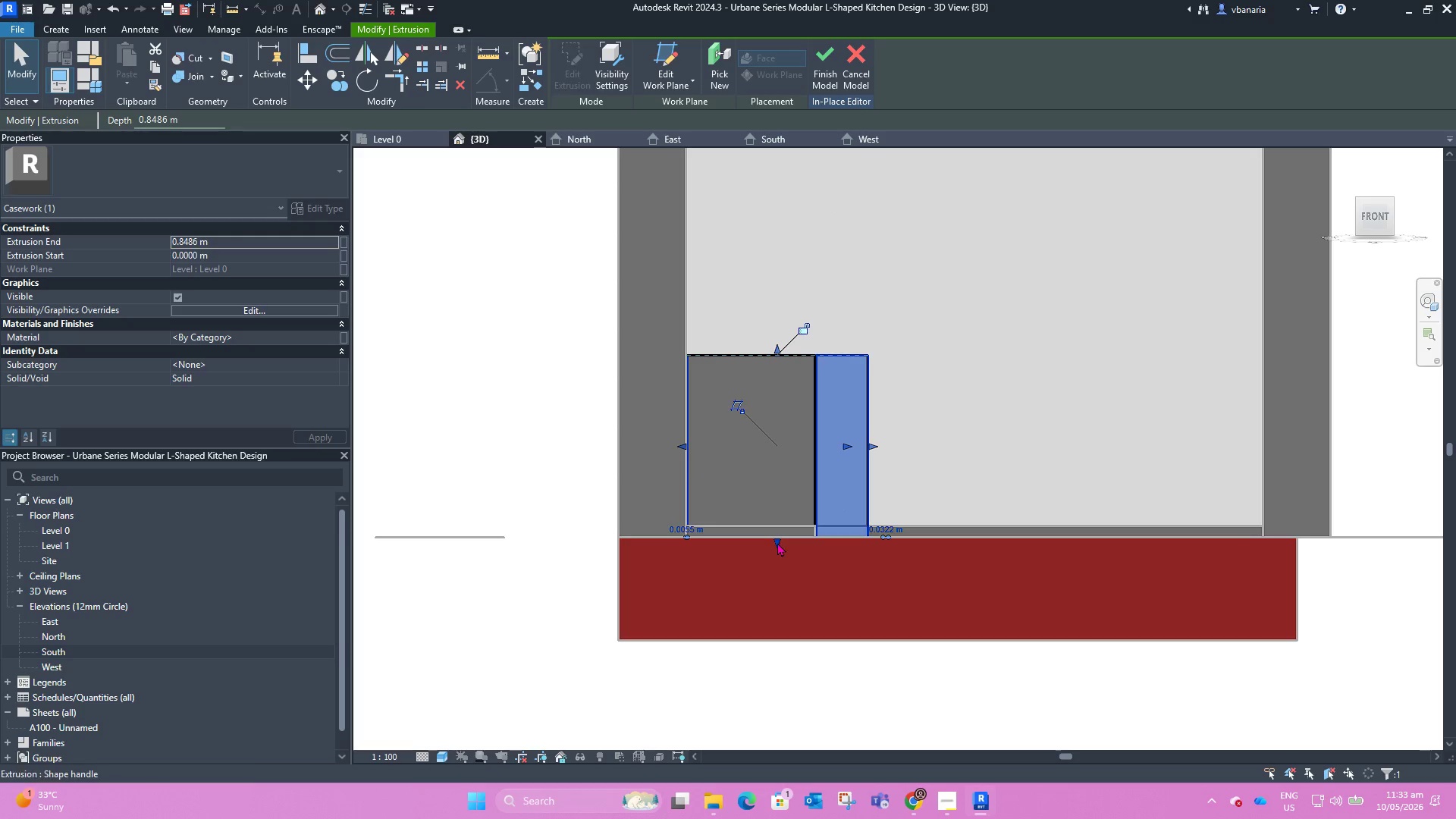 
left_click_drag(start_coordinate=[777, 541], to_coordinate=[779, 372])
 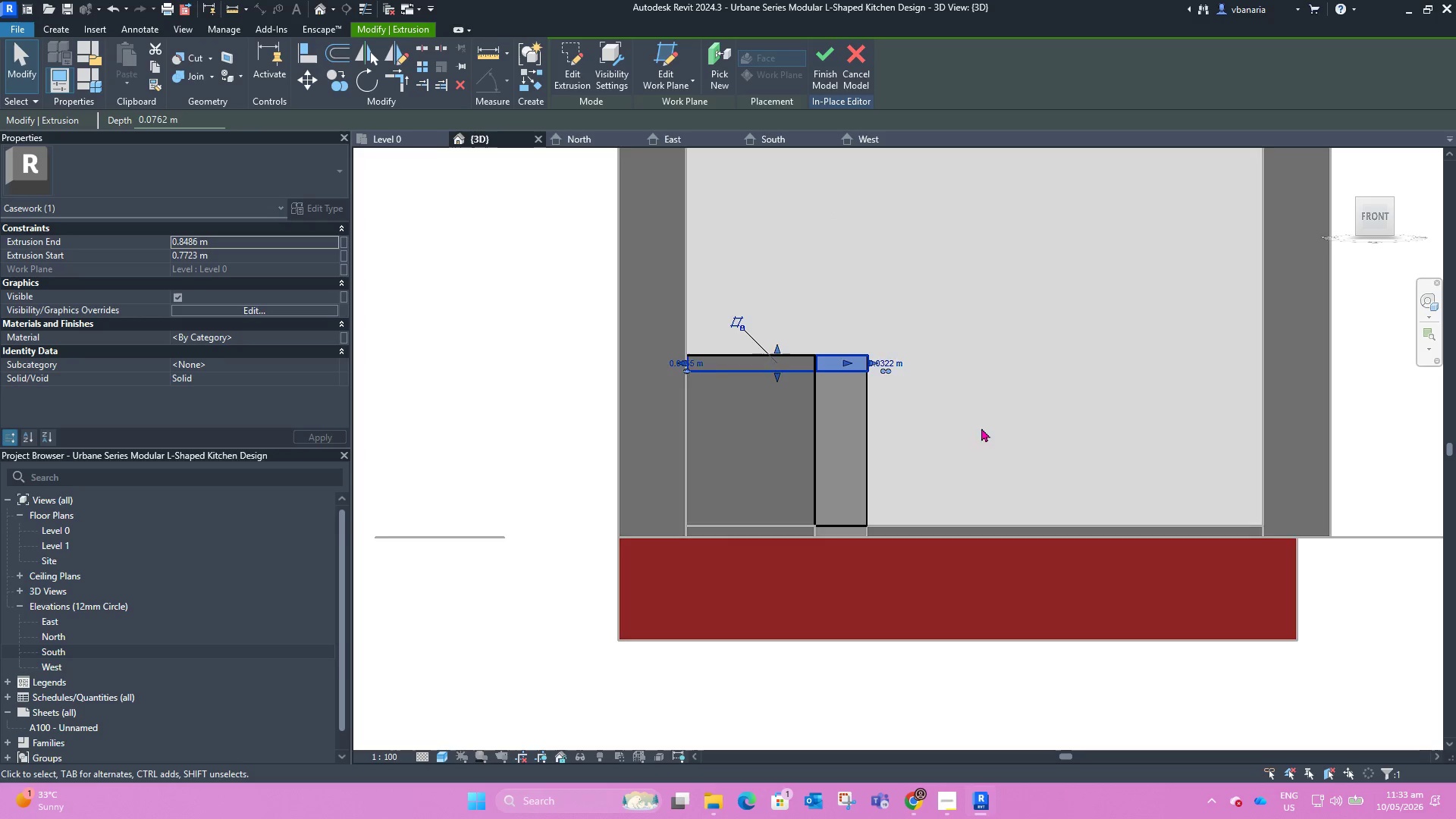 
scroll: coordinate [825, 378], scroll_direction: down, amount: 2.0
 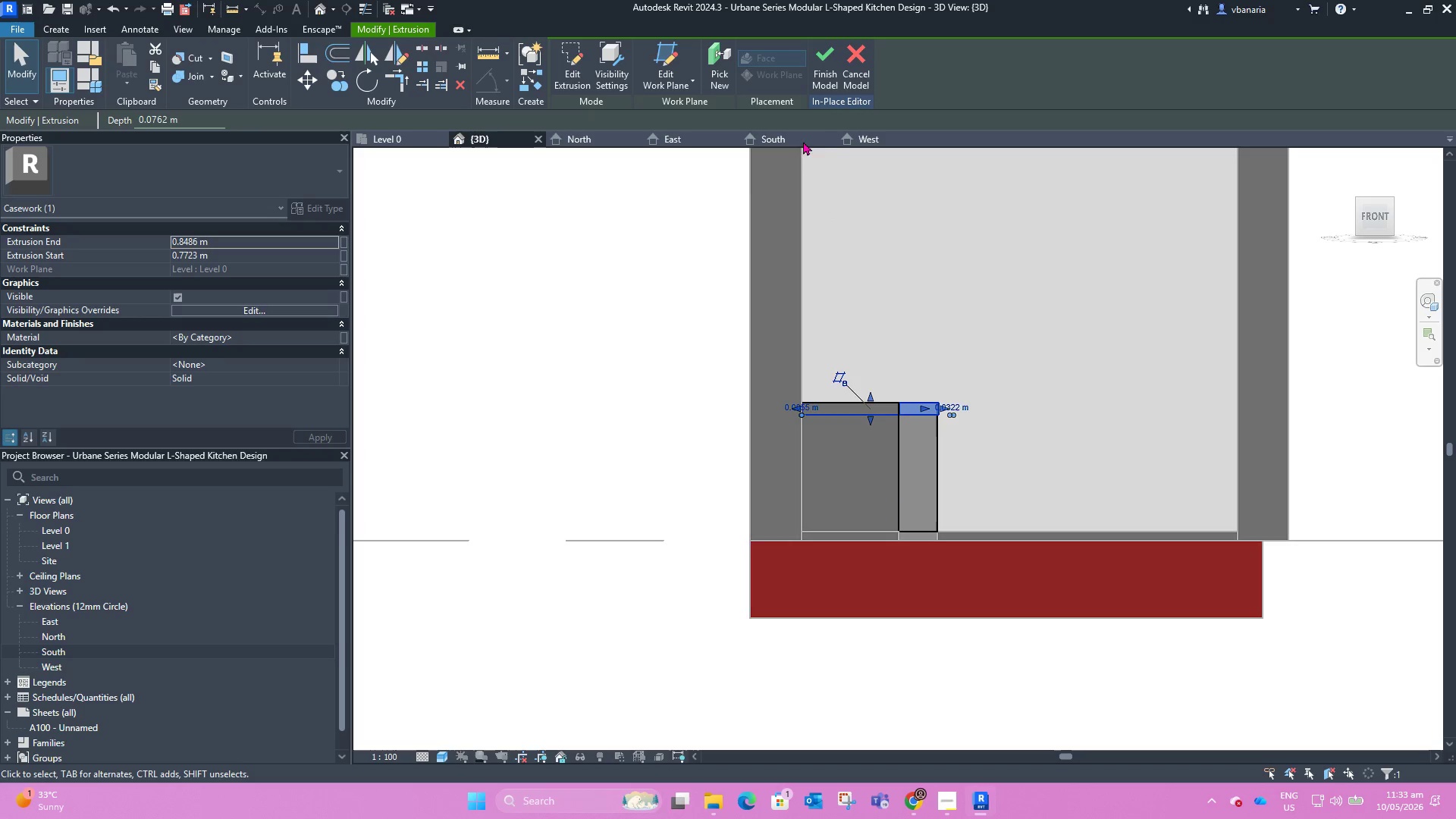 
left_click([780, 140])
 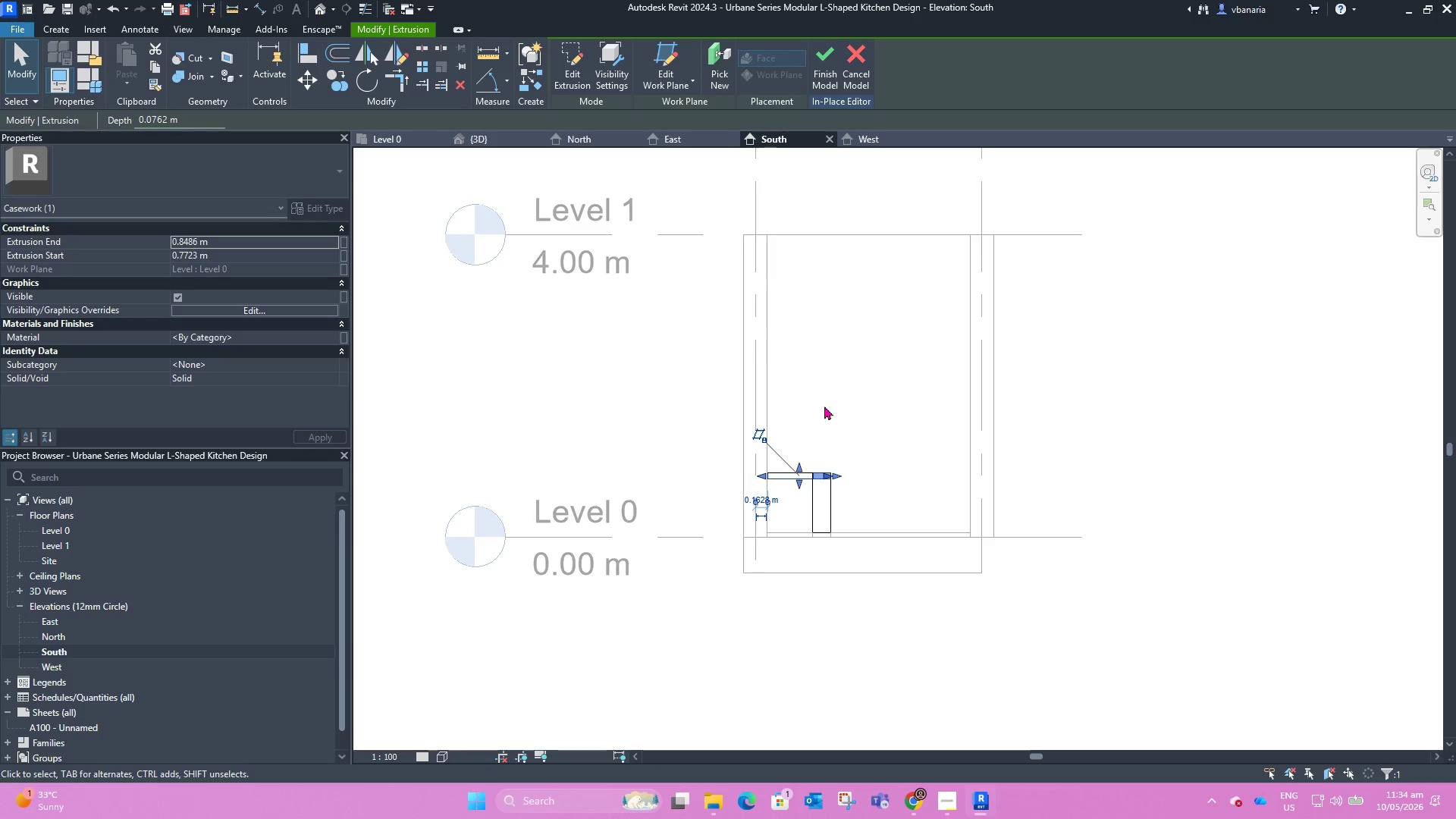 
scroll: coordinate [783, 479], scroll_direction: up, amount: 8.0
 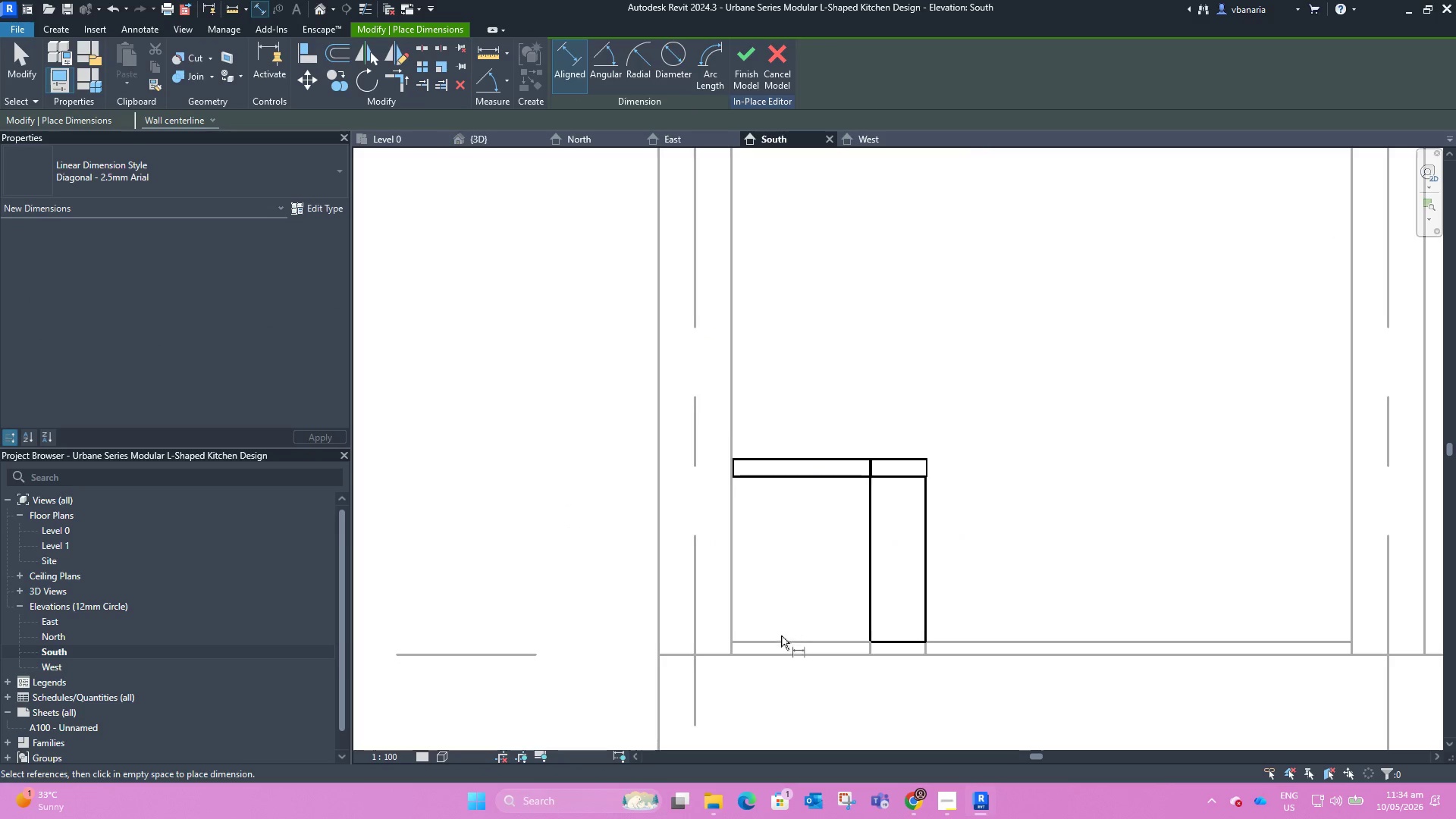 
left_click_drag(start_coordinate=[779, 653], to_coordinate=[777, 639])
 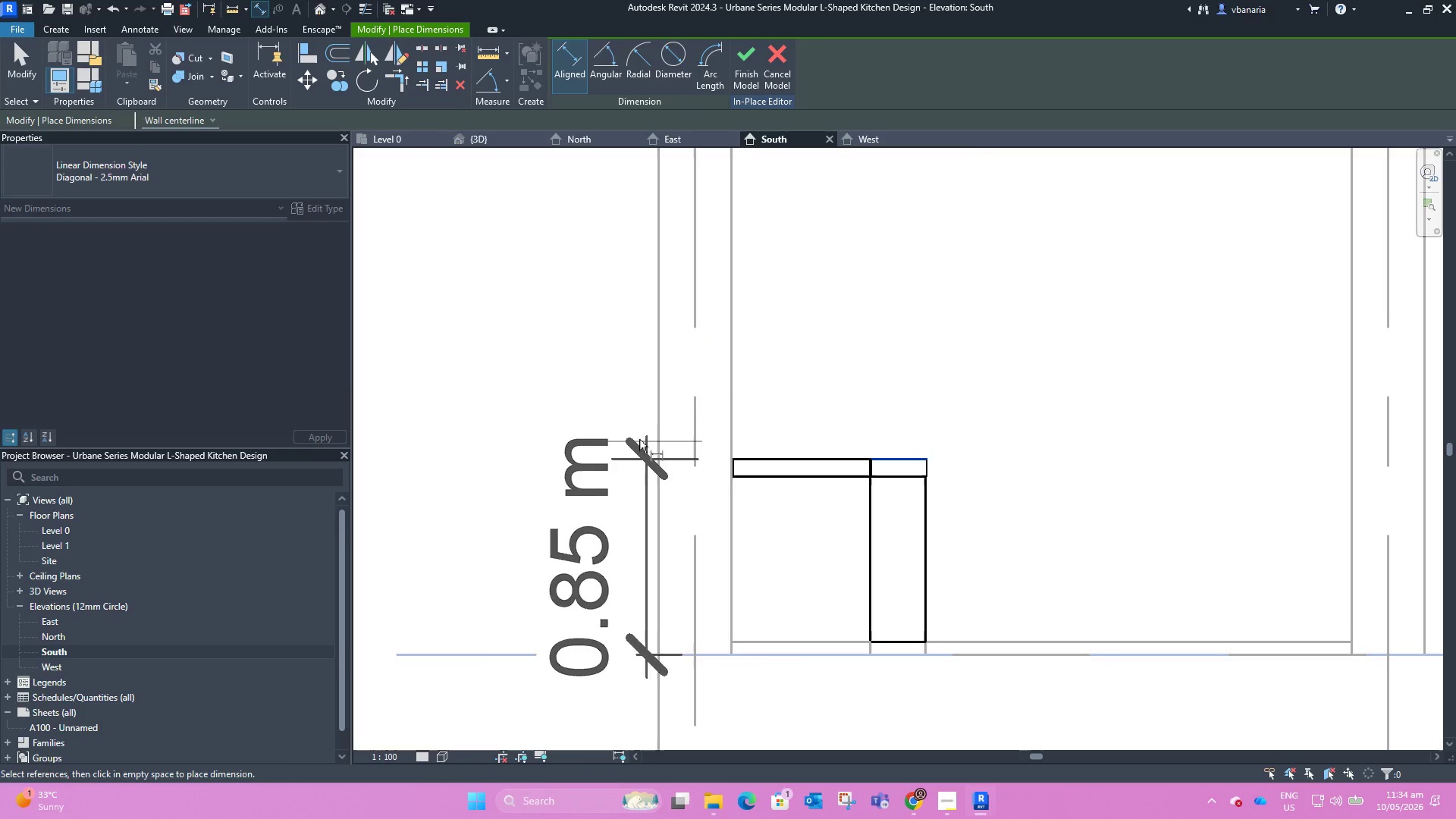 
left_click([543, 410])
 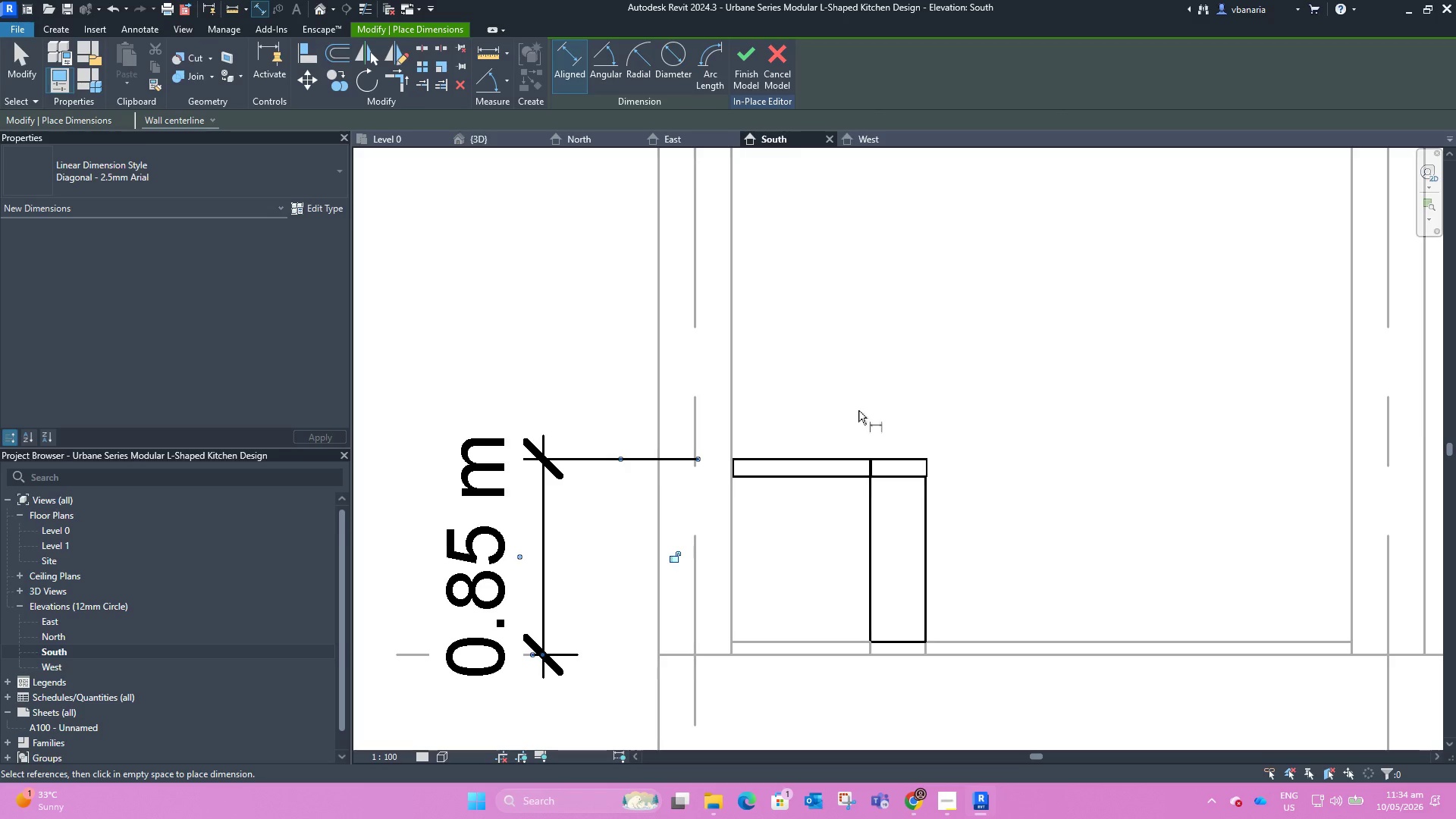 
key(Escape)
 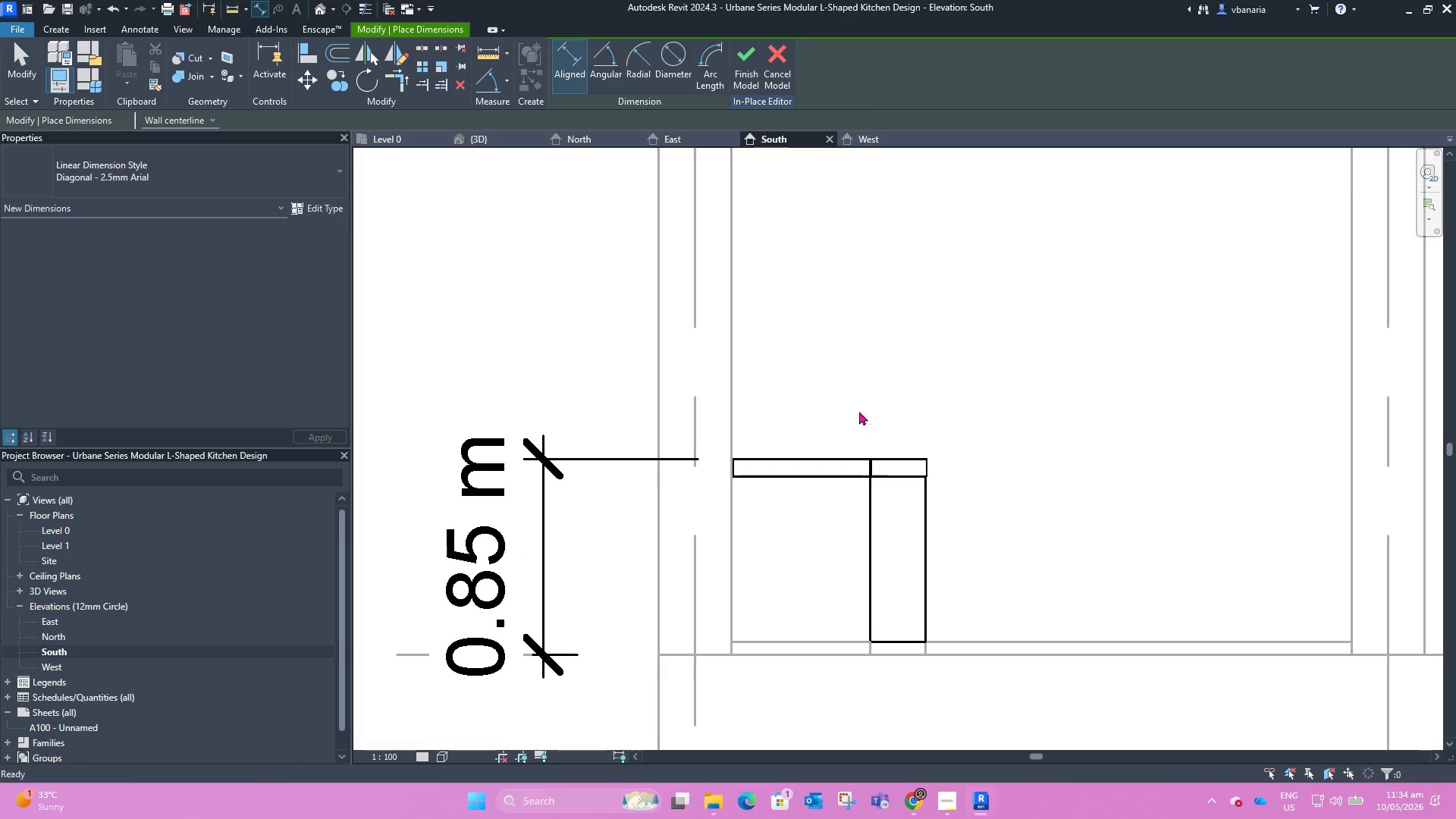 
key(Escape)
 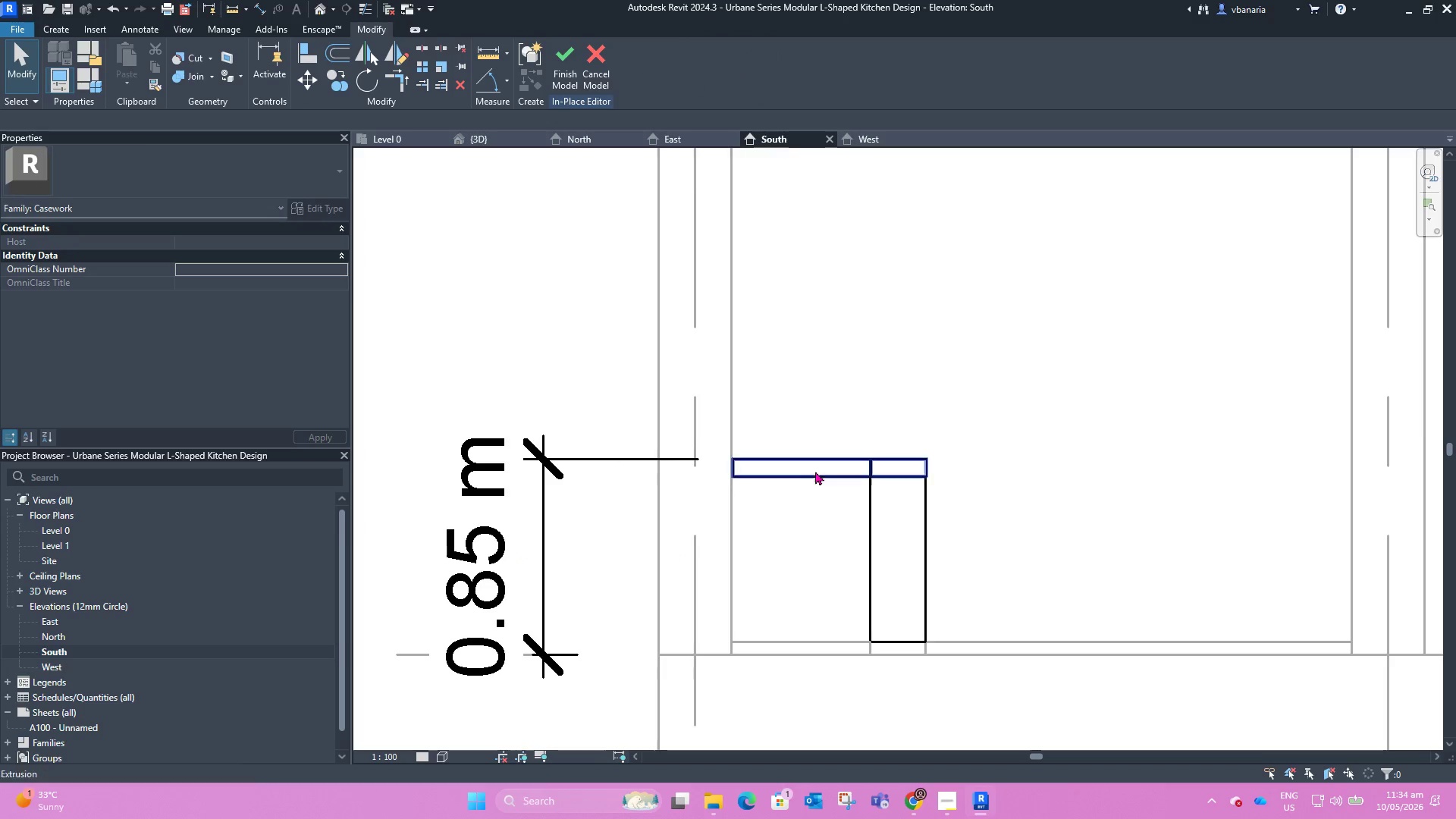 
left_click([817, 472])
 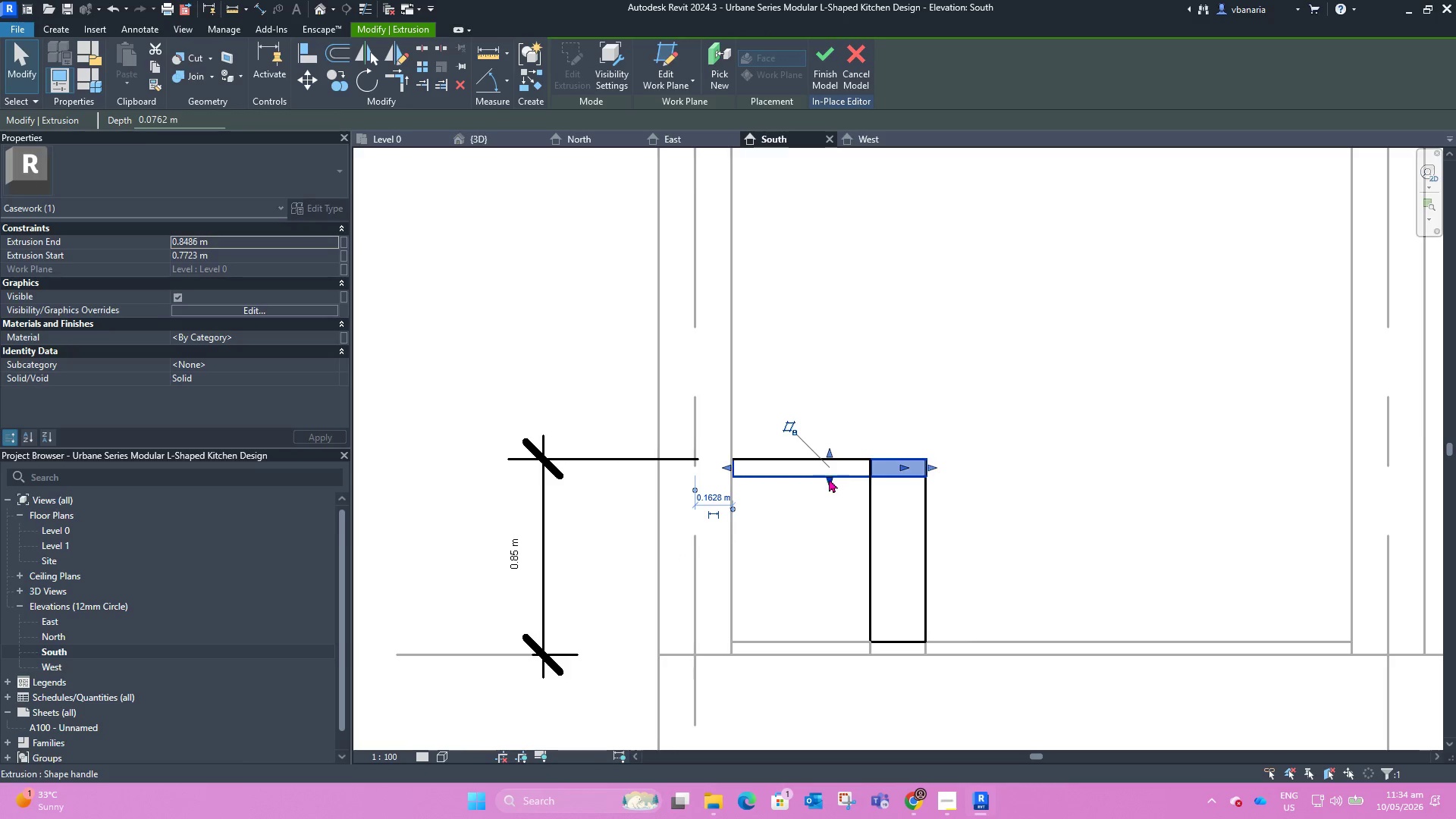 
left_click_drag(start_coordinate=[829, 478], to_coordinate=[831, 437])
 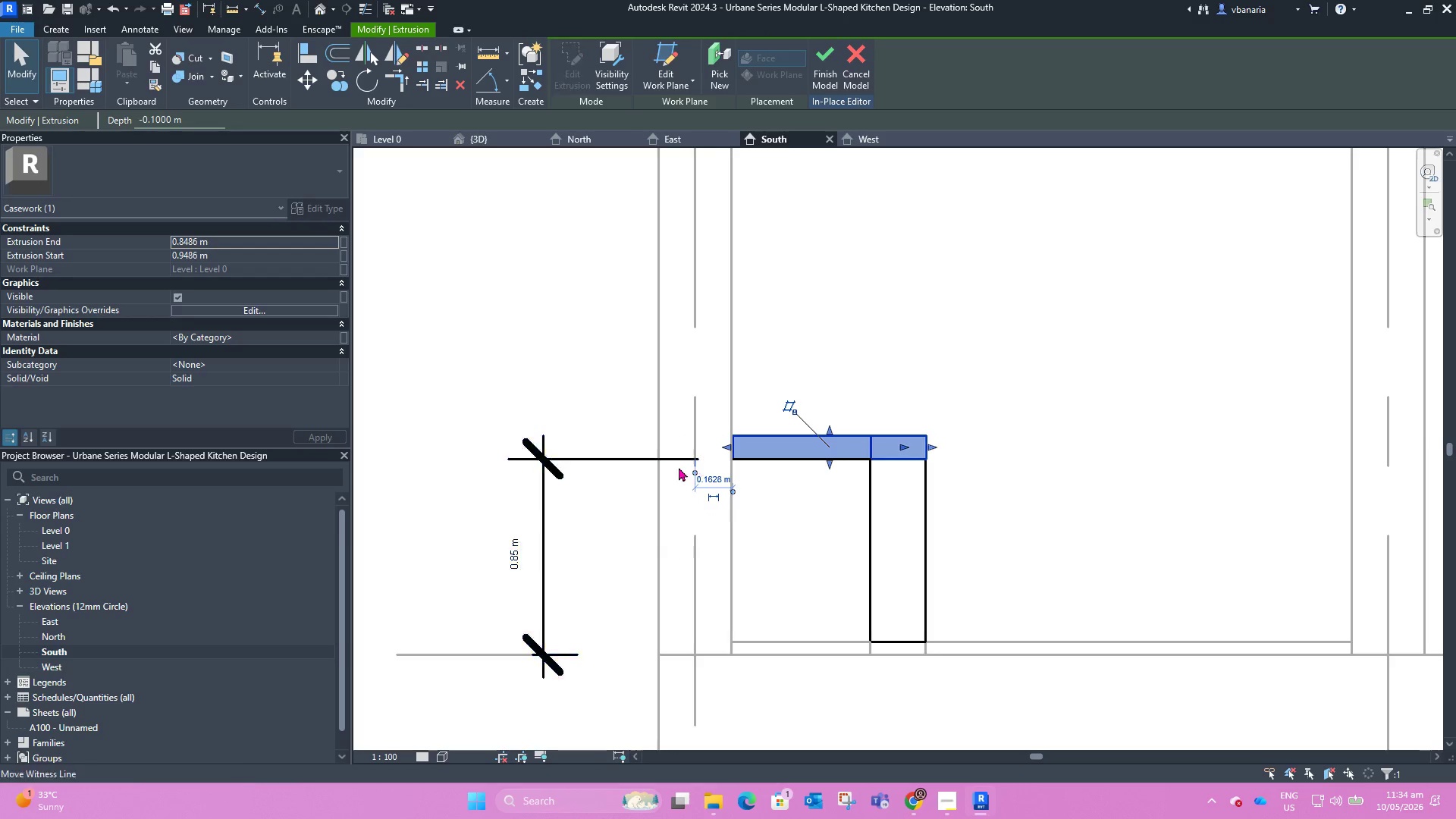 
scroll: coordinate [675, 469], scroll_direction: up, amount: 1.0
 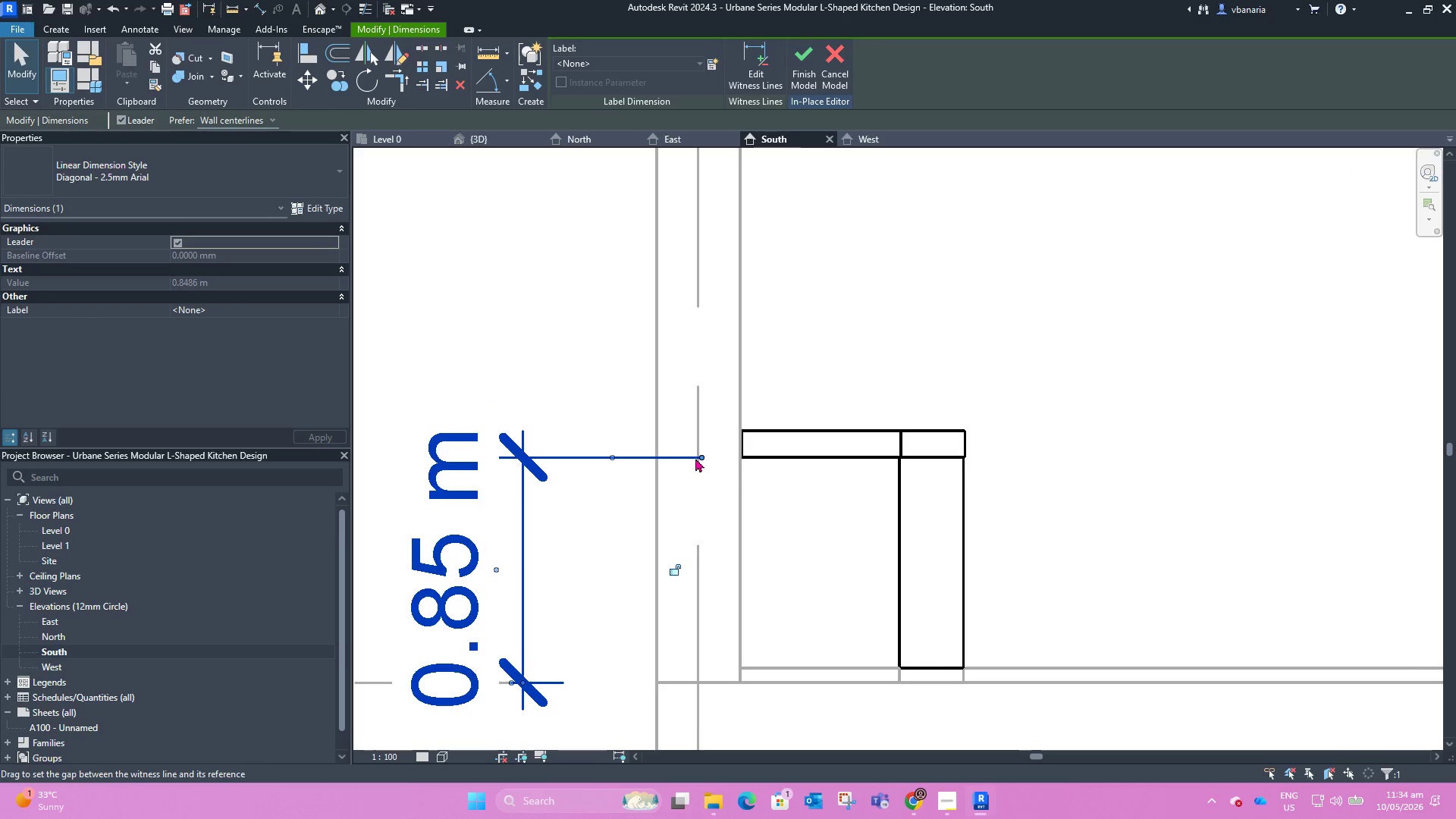 
left_click_drag(start_coordinate=[701, 456], to_coordinate=[705, 437])
 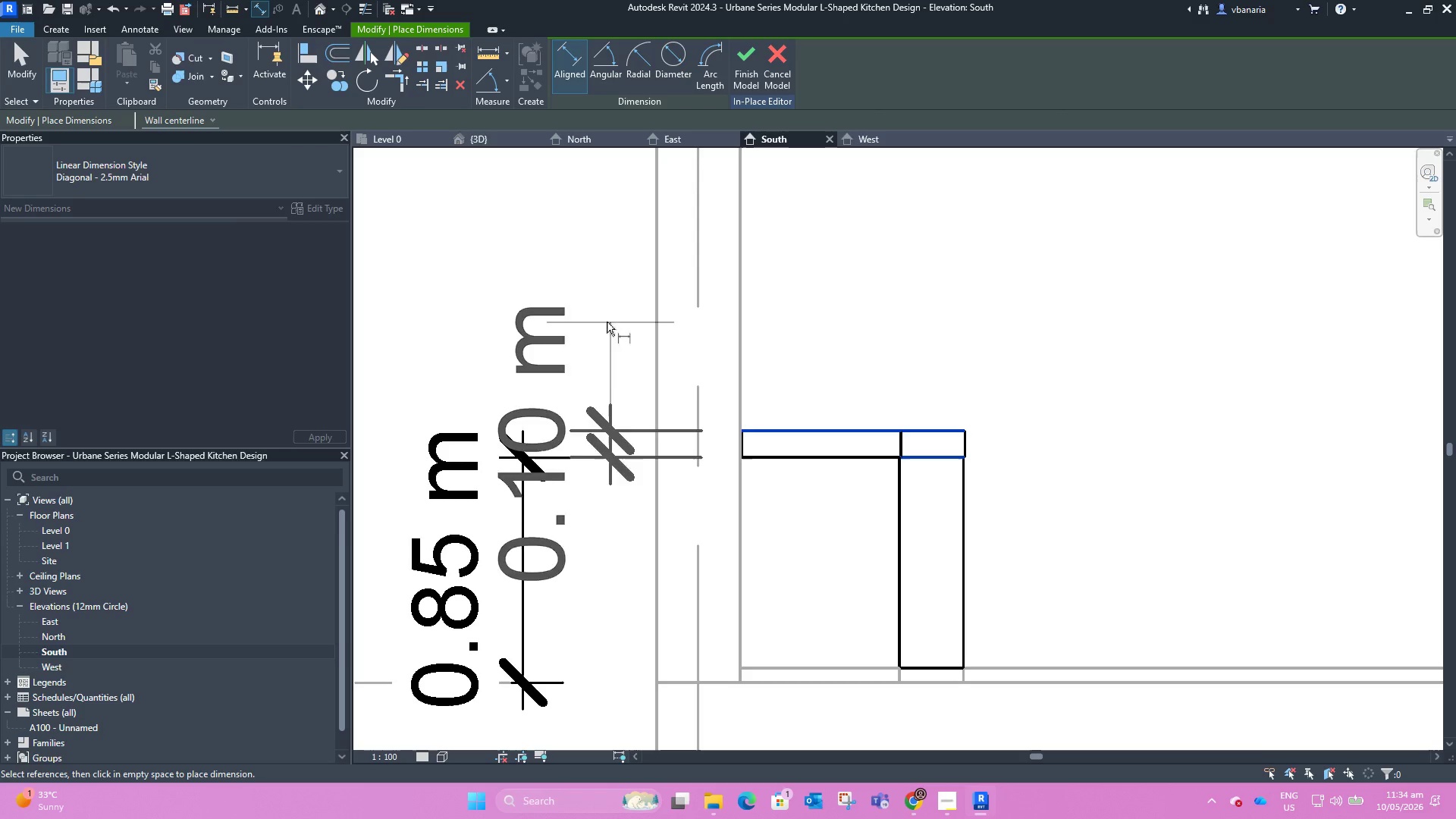 
key(Escape)
 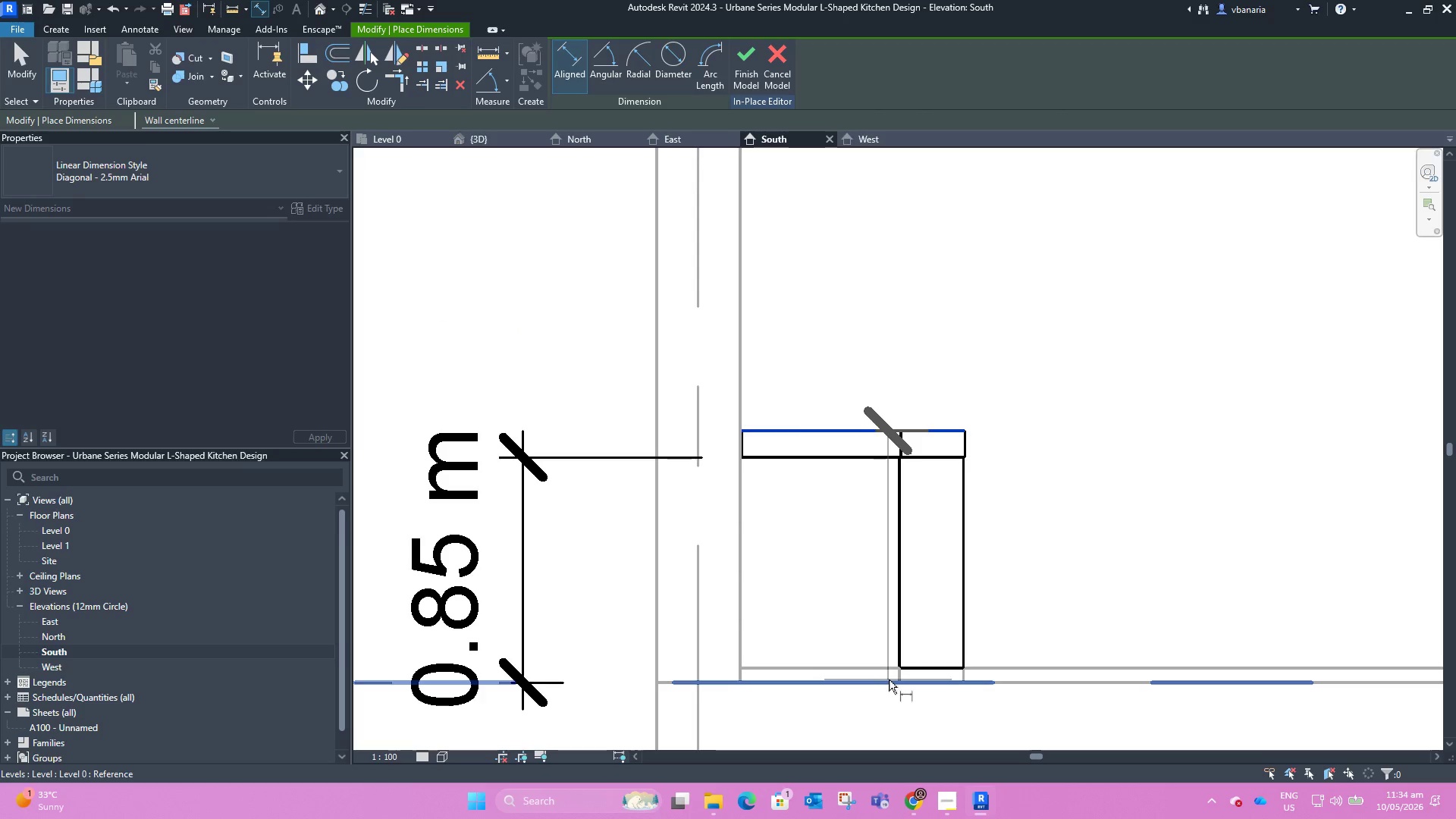 
scroll: coordinate [860, 543], scroll_direction: down, amount: 3.0
 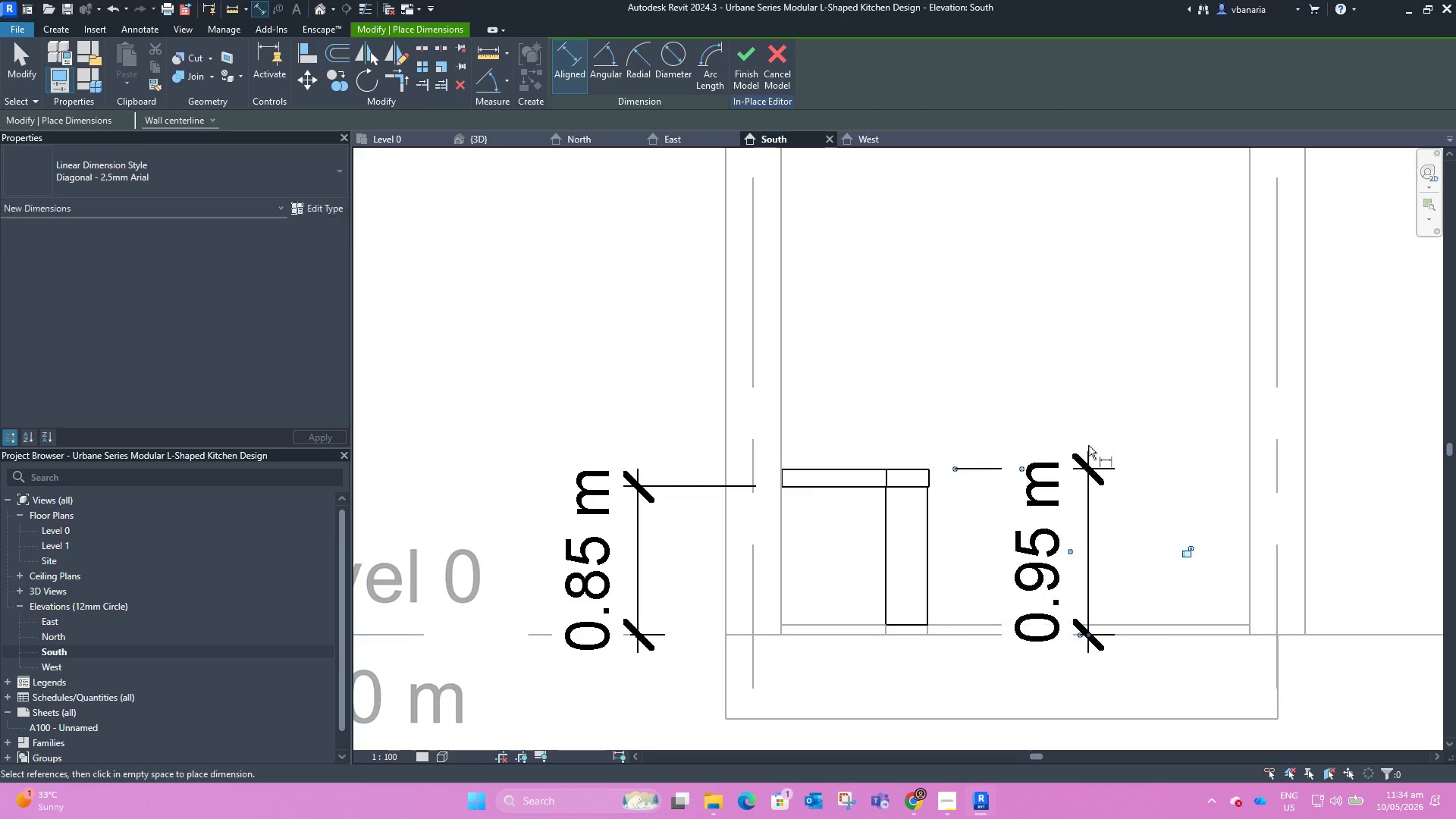 
key(Escape)
 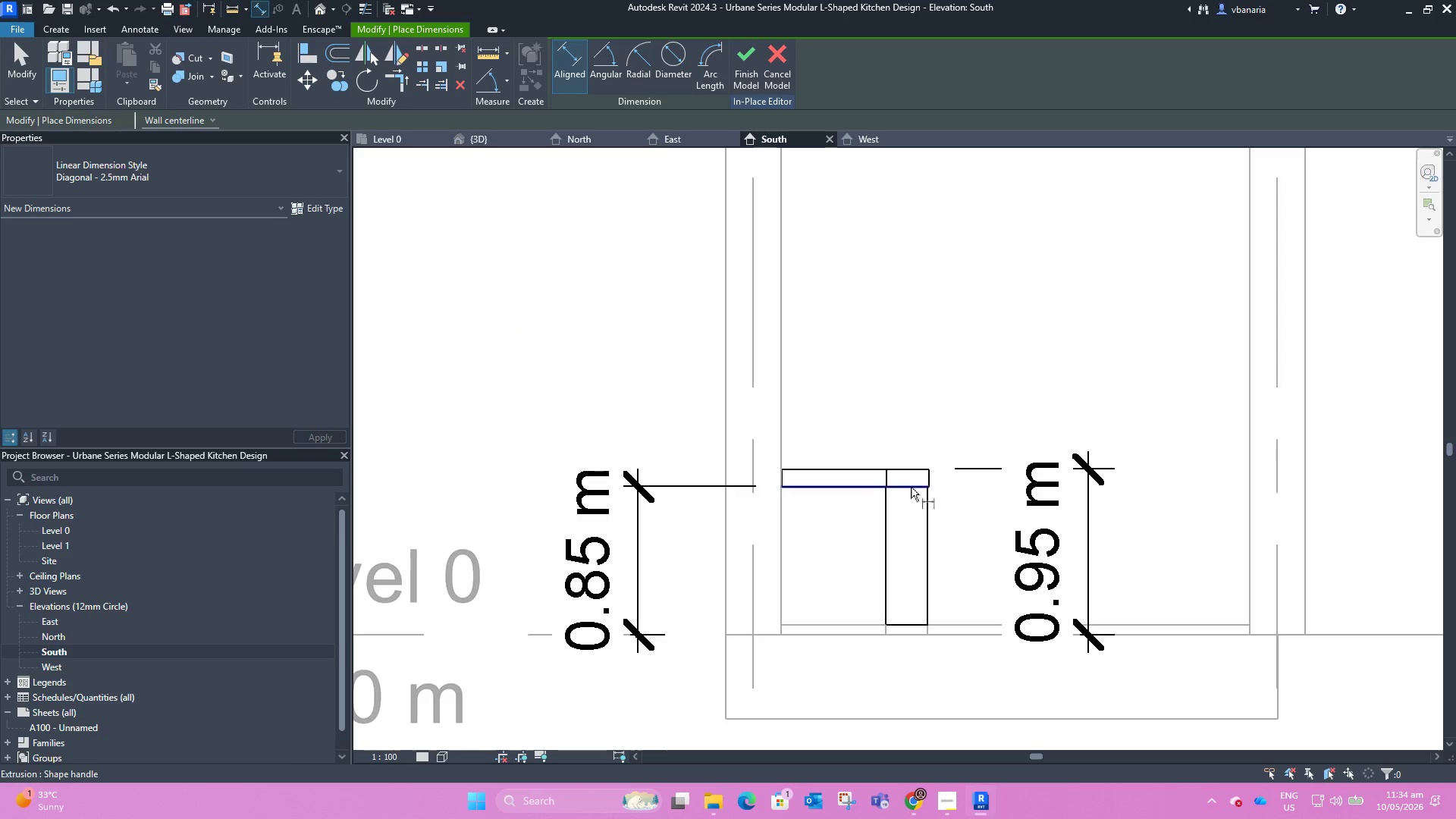 
key(Escape)
 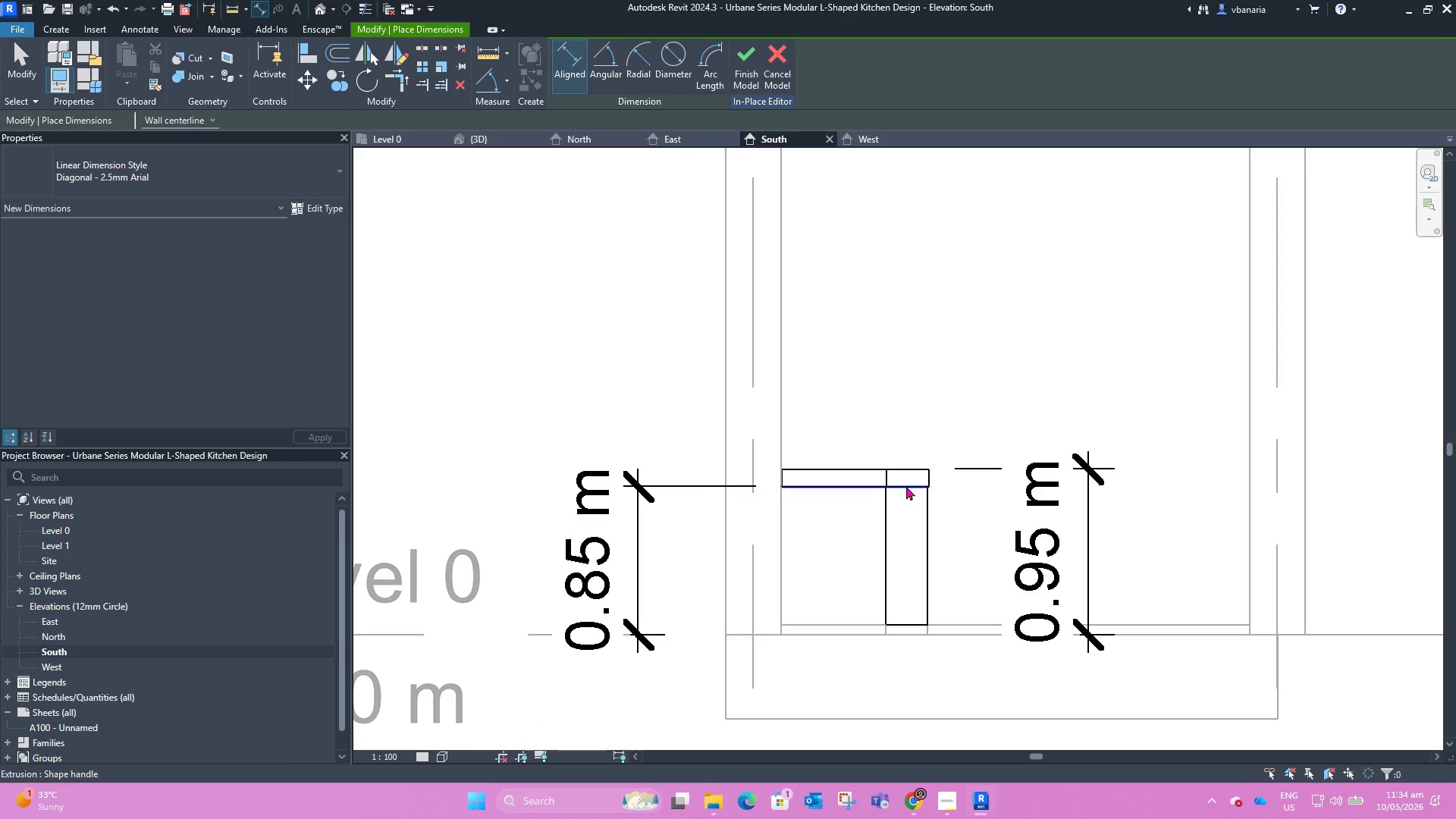 
scroll: coordinate [777, 388], scroll_direction: up, amount: 6.0
 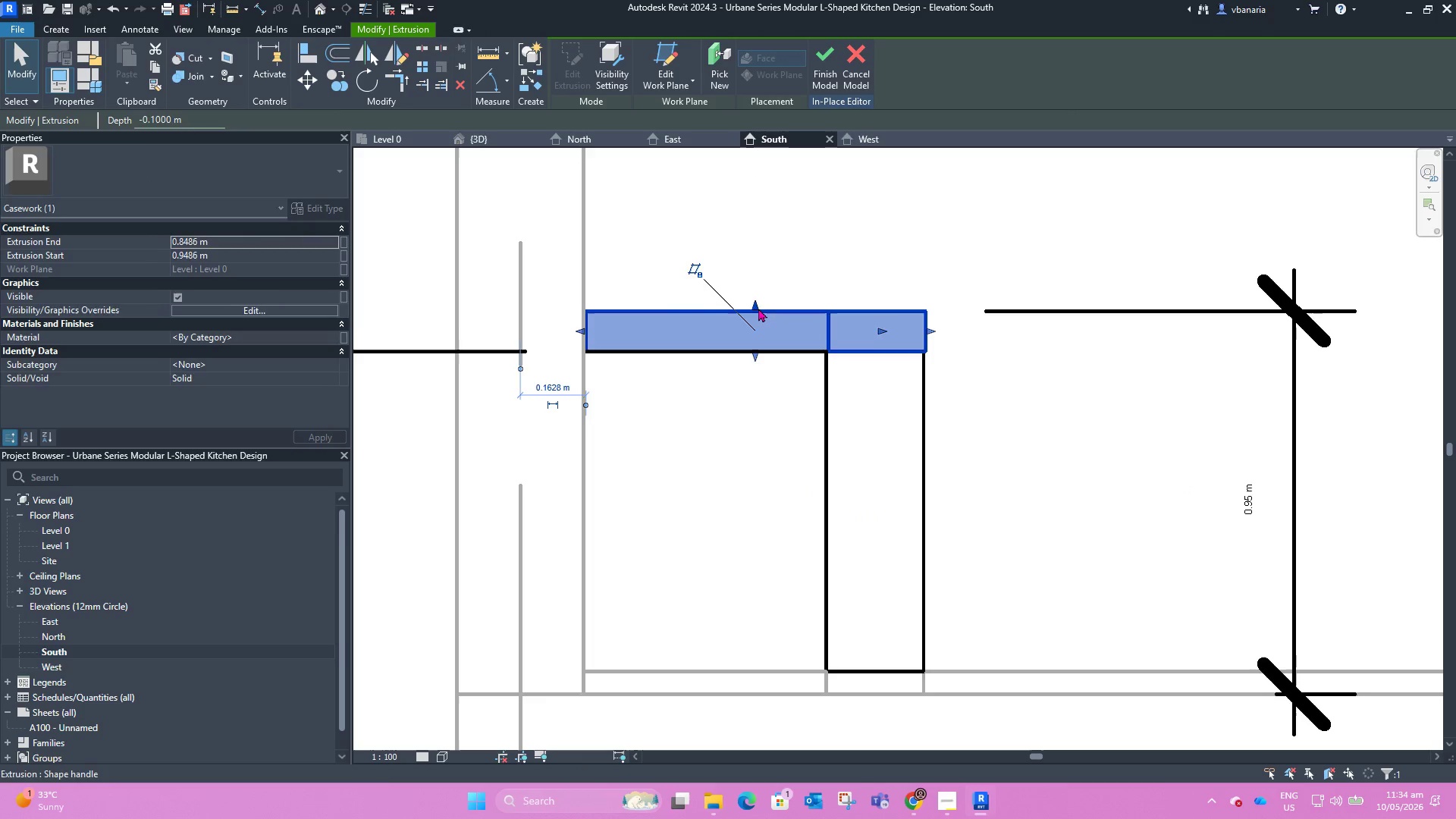 
left_click_drag(start_coordinate=[758, 307], to_coordinate=[761, 325])
 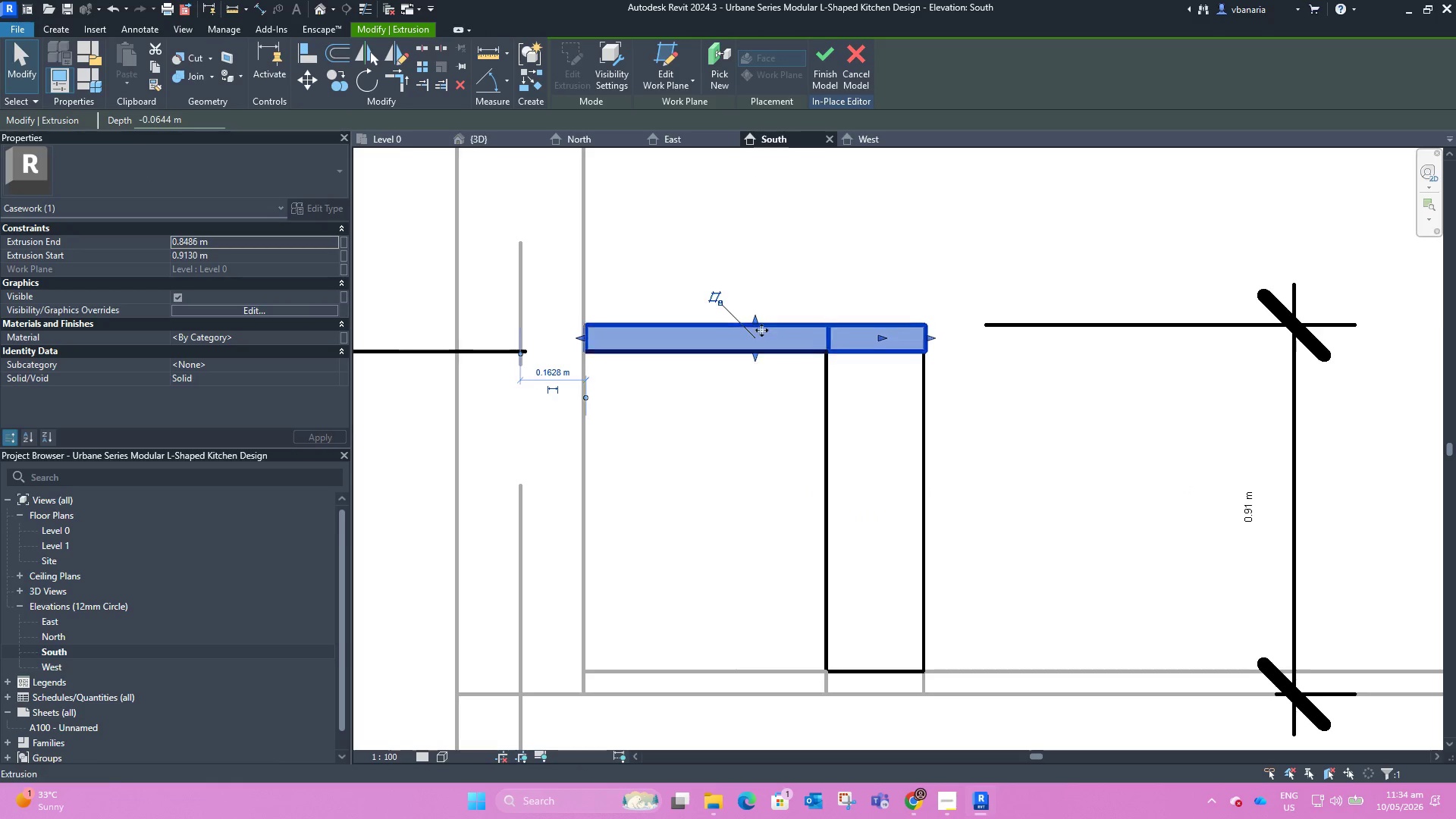 
scroll: coordinate [868, 512], scroll_direction: up, amount: 1.0
 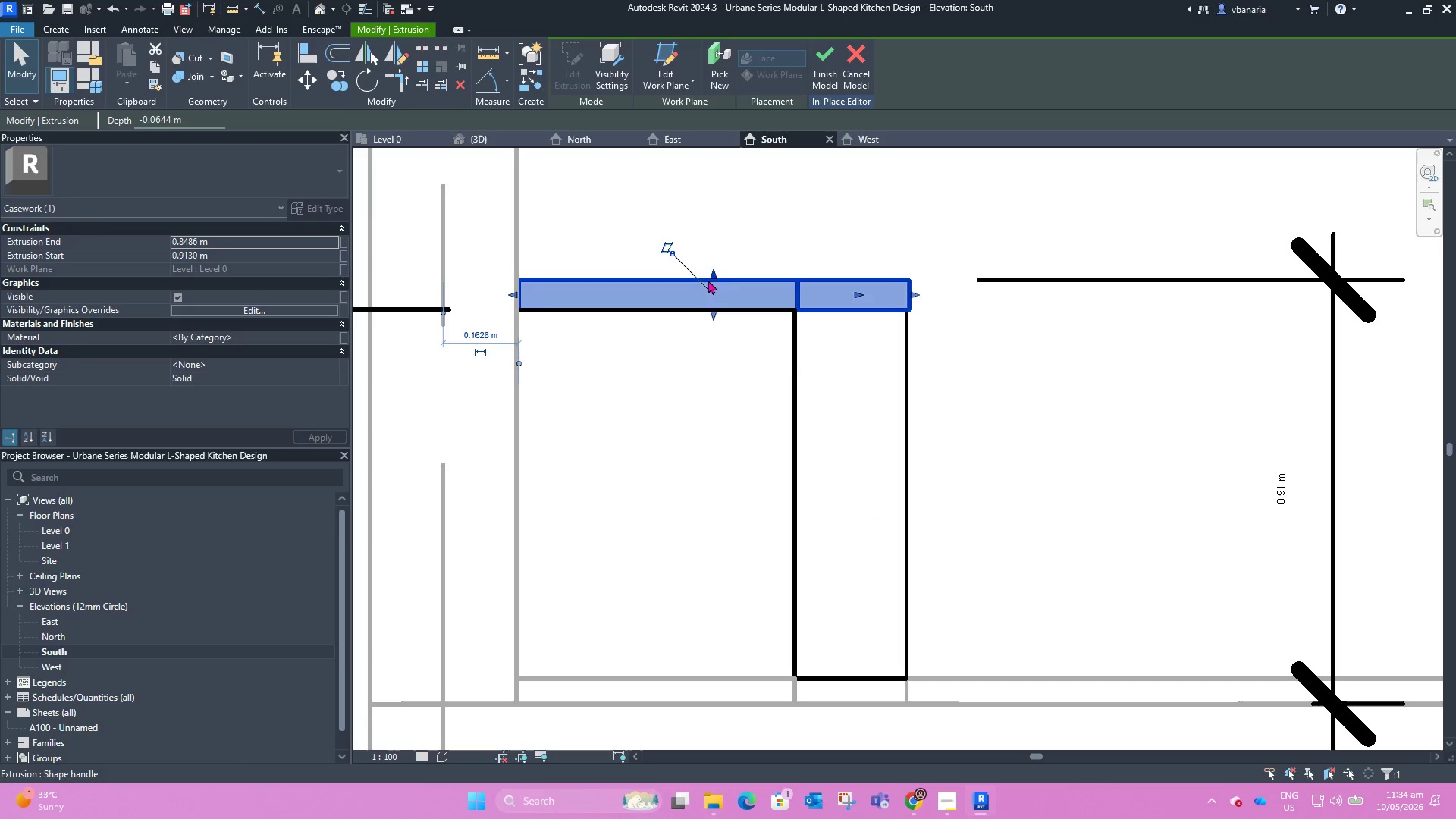 
left_click_drag(start_coordinate=[715, 278], to_coordinate=[717, 284])
 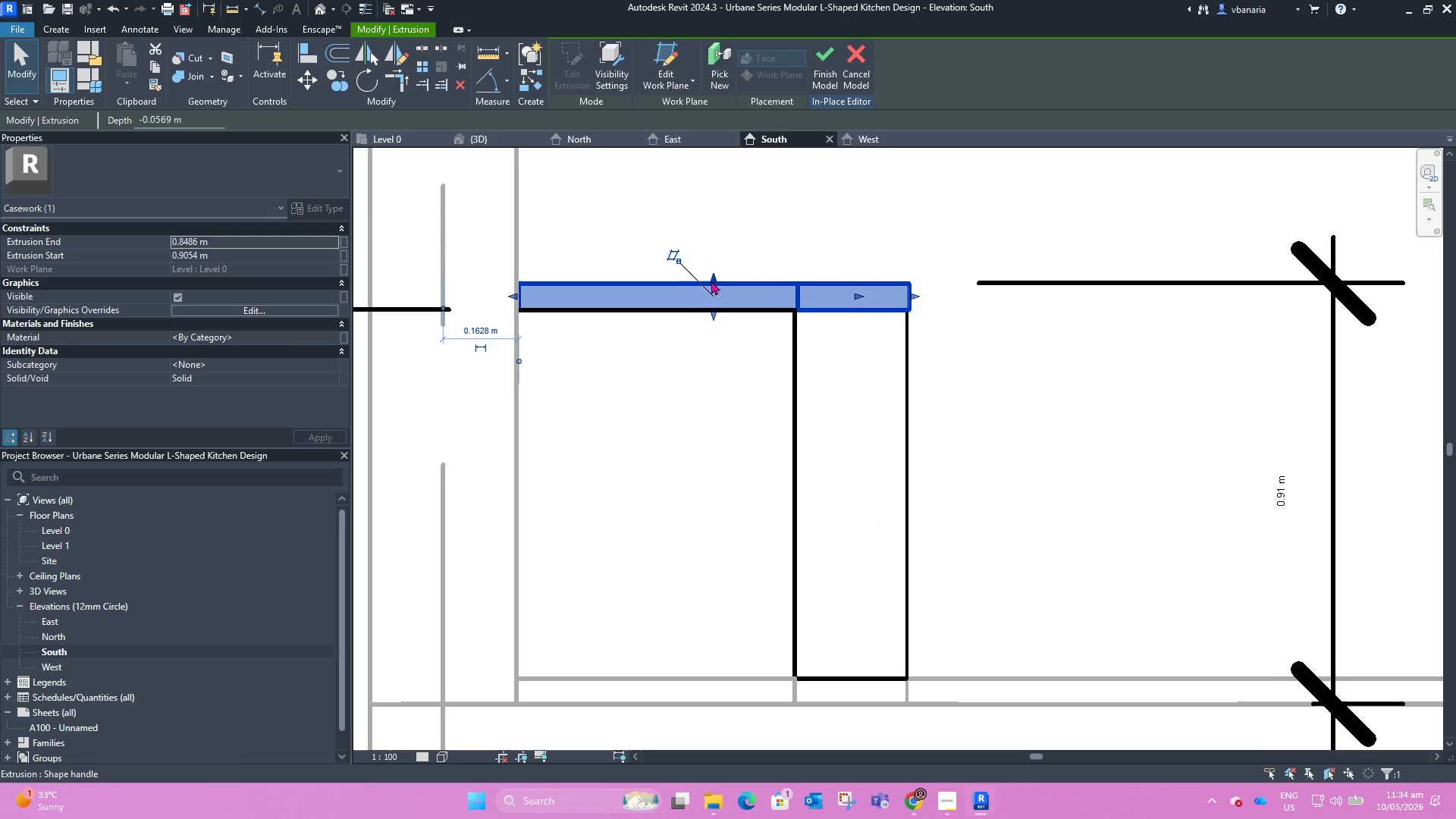 
left_click_drag(start_coordinate=[711, 281], to_coordinate=[717, 290])
 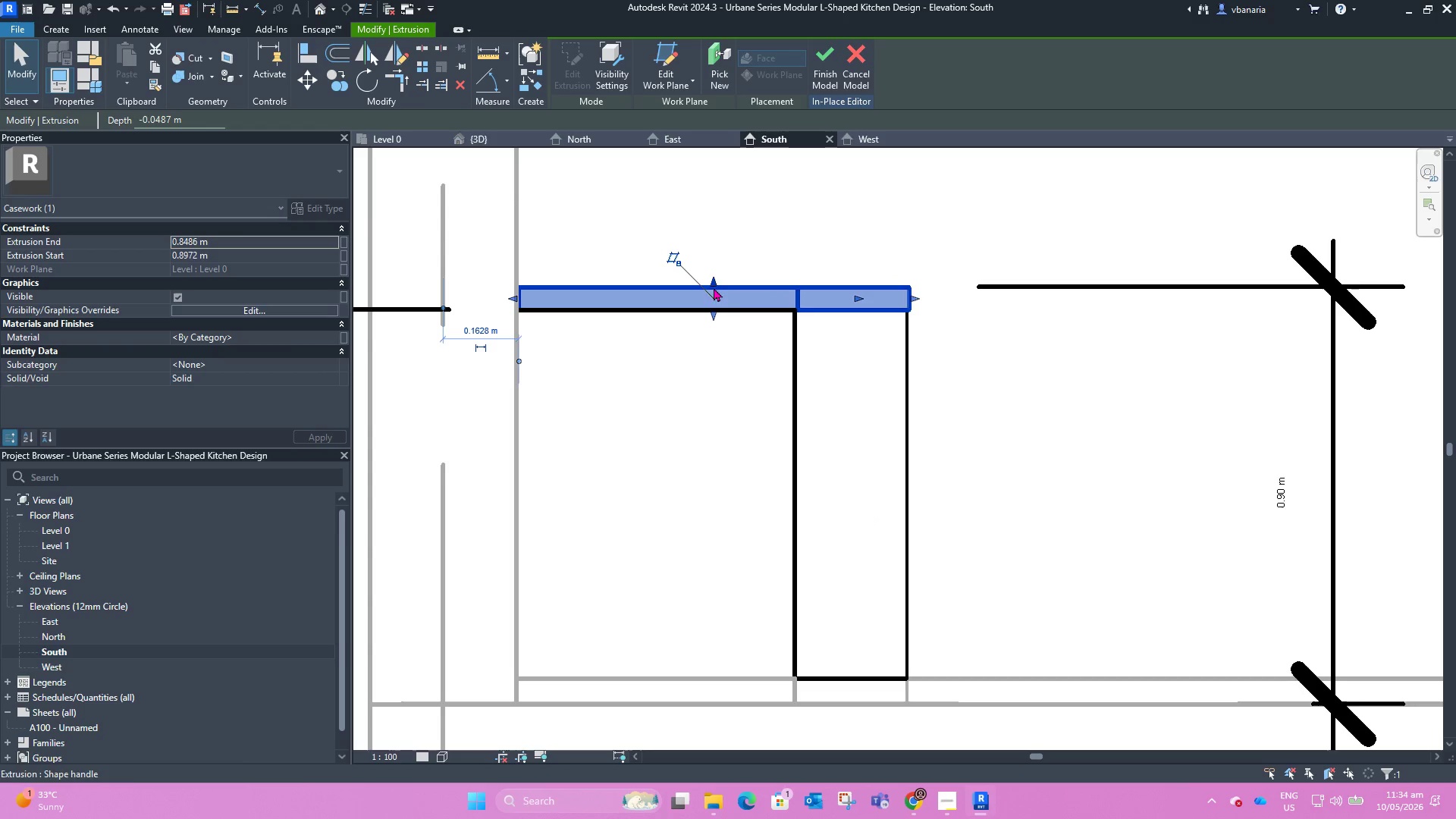 
left_click([952, 232])
 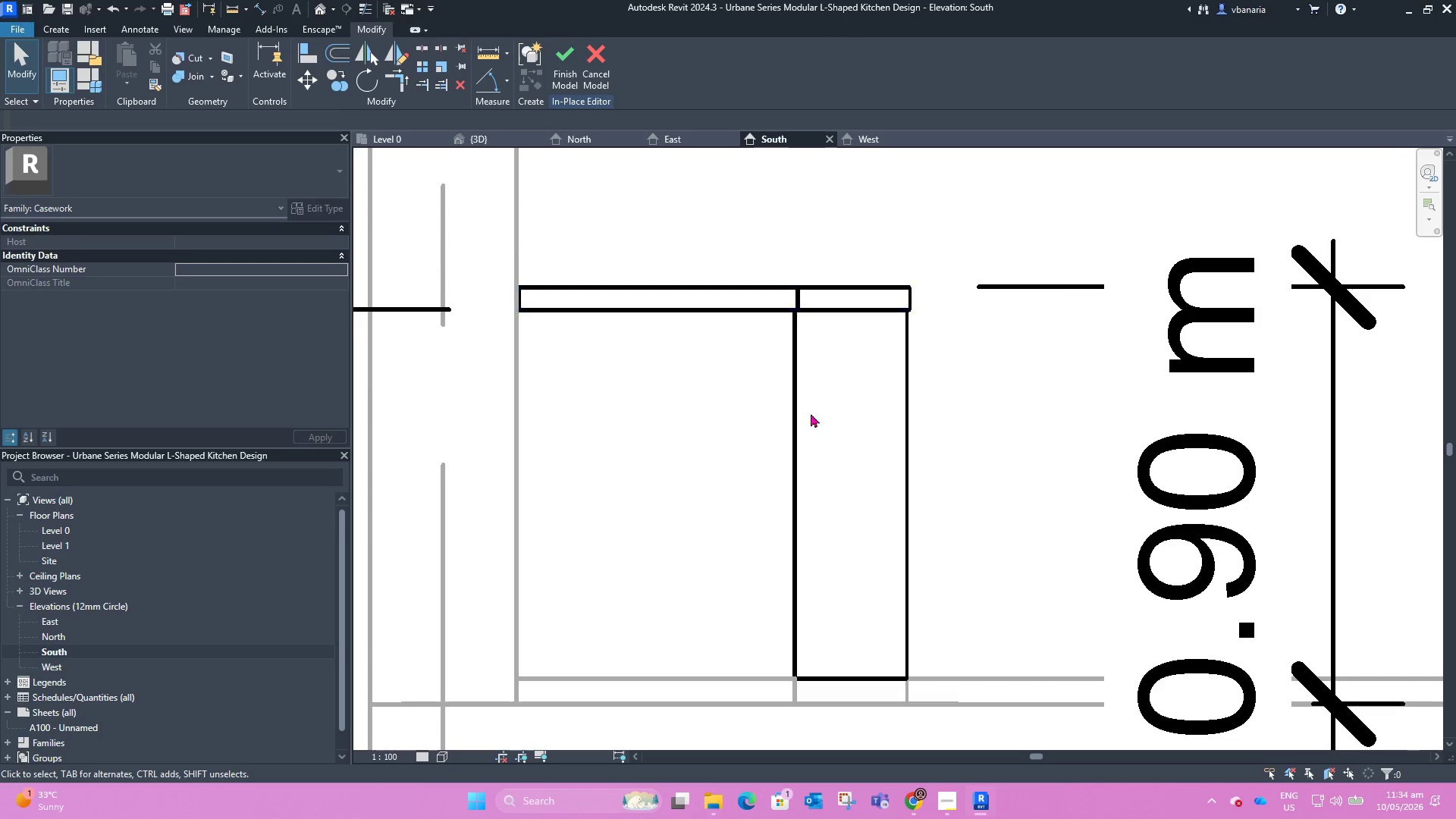 
scroll: coordinate [845, 394], scroll_direction: down, amount: 11.0
 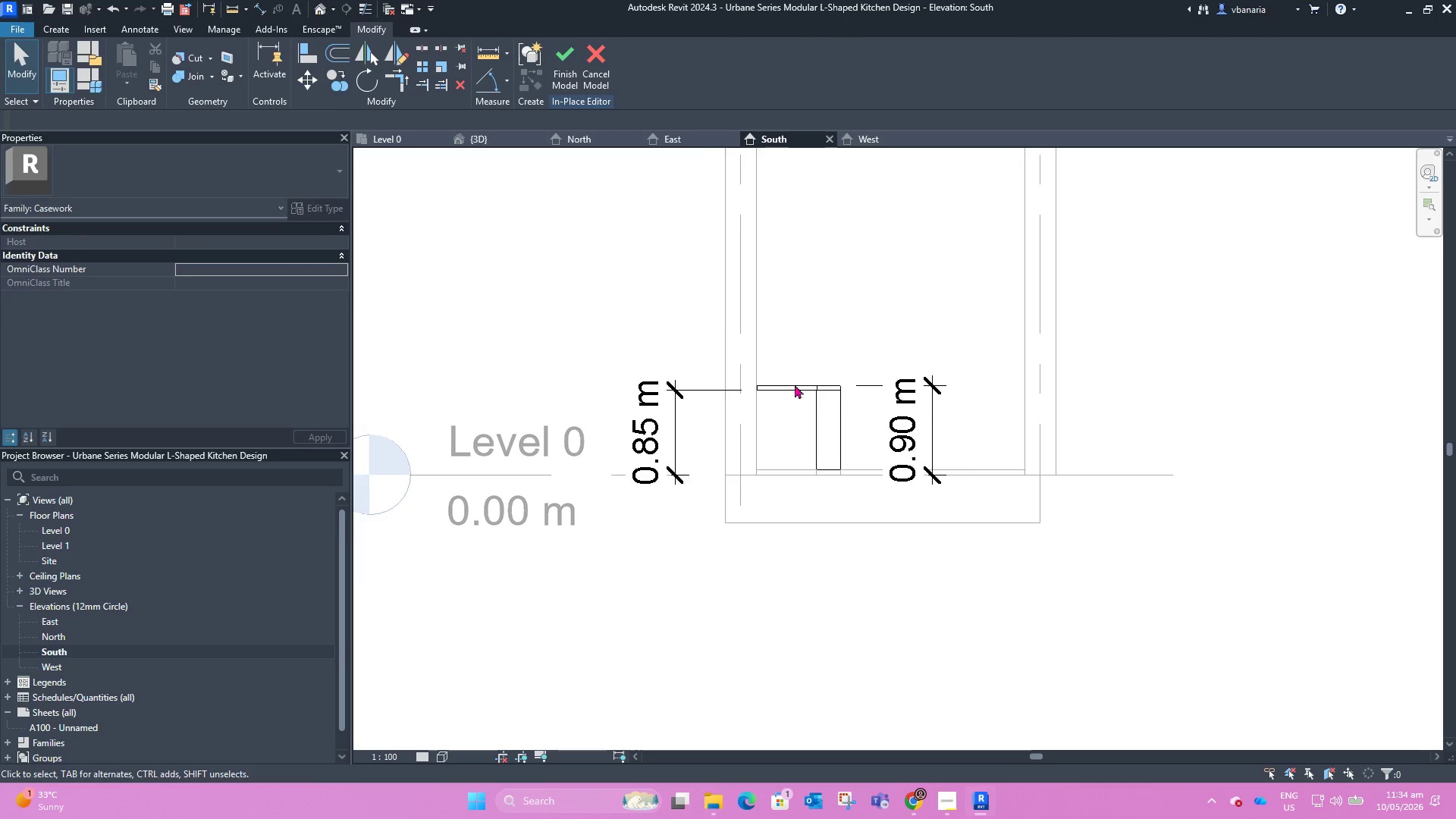 
scroll: coordinate [760, 425], scroll_direction: none, amount: 0.0
 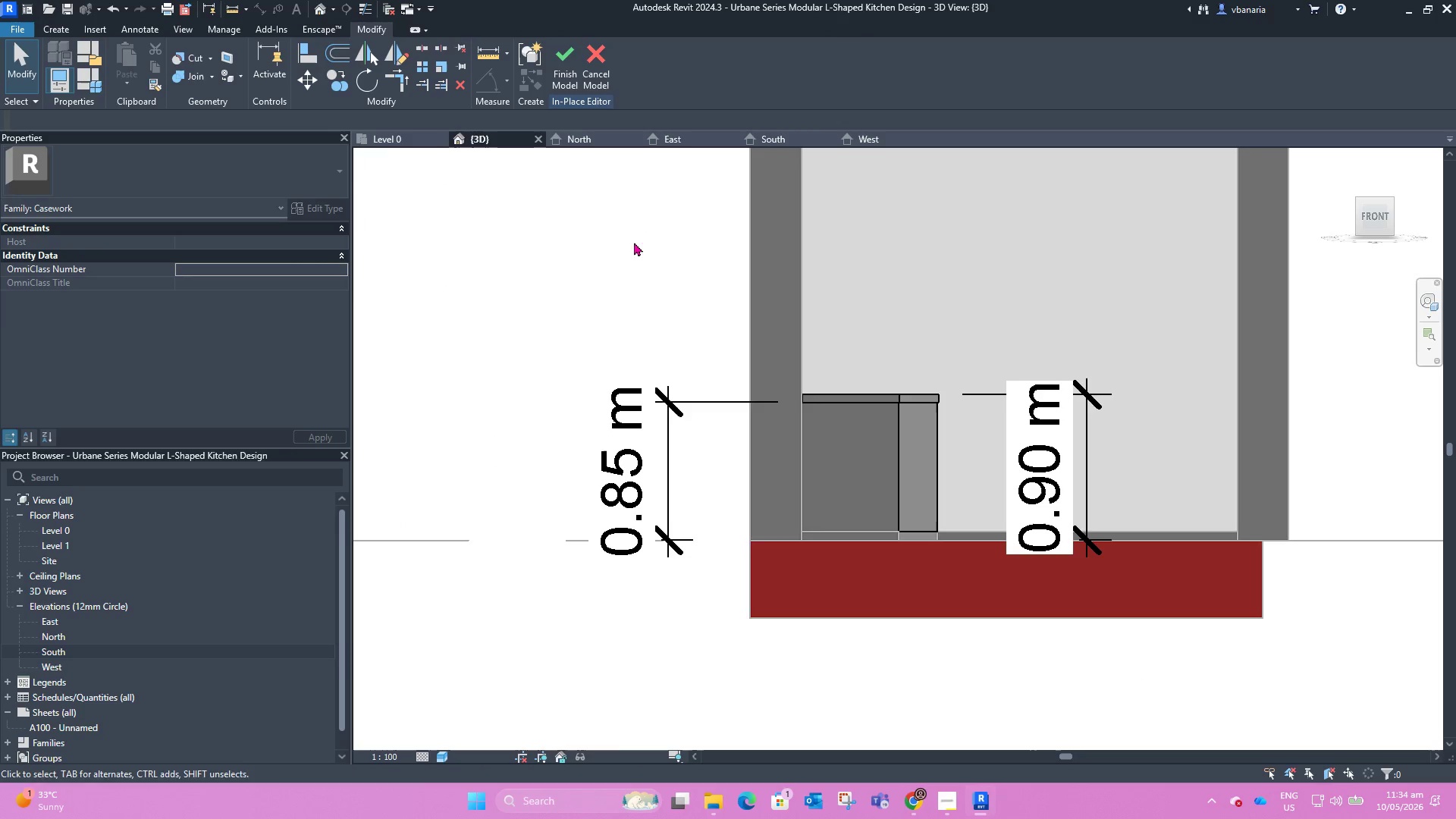 
scroll: coordinate [924, 398], scroll_direction: down, amount: 5.0
 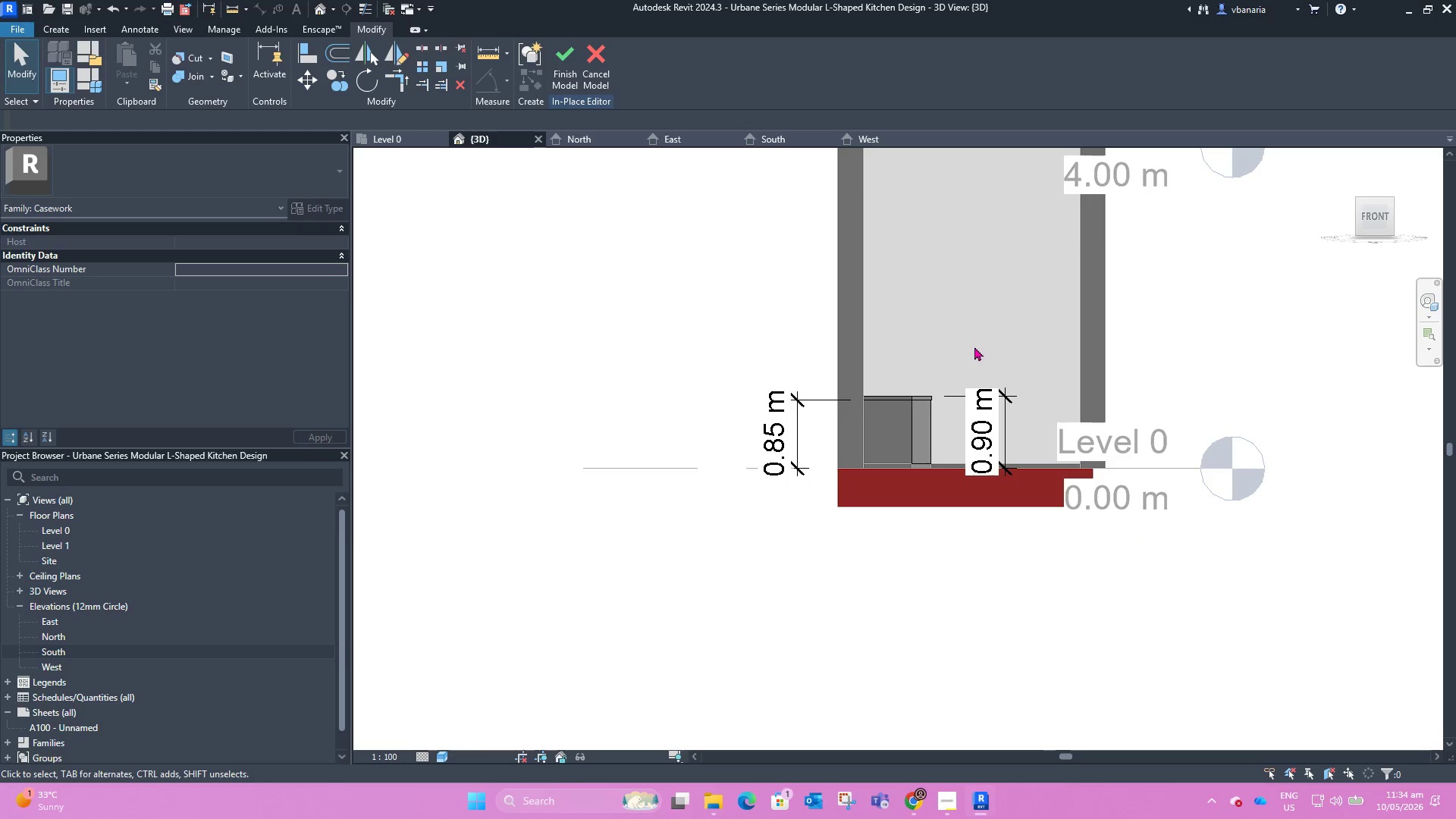 
hold_key(key=ShiftLeft, duration=0.92)
 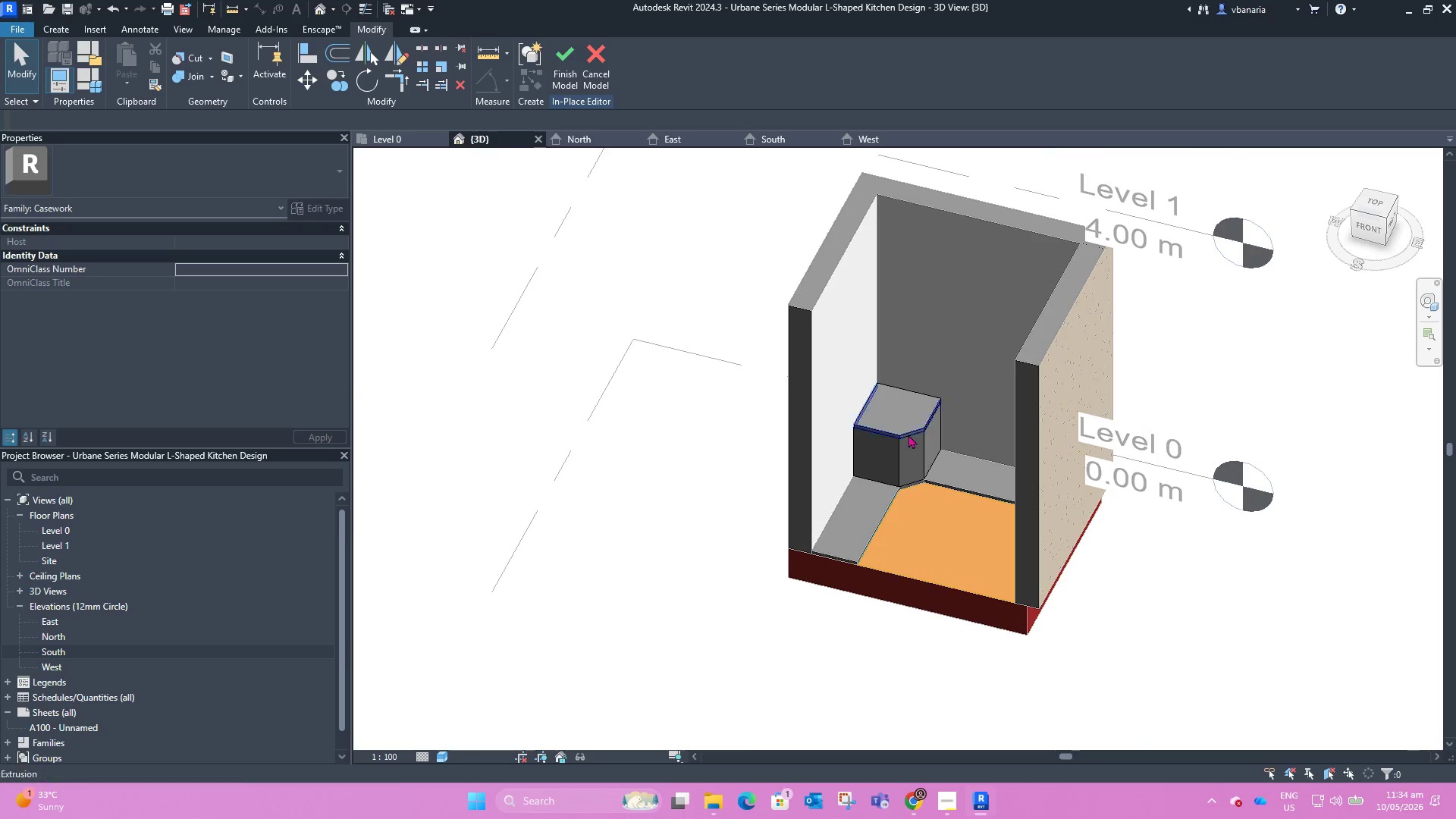 
scroll: coordinate [905, 427], scroll_direction: up, amount: 10.0
 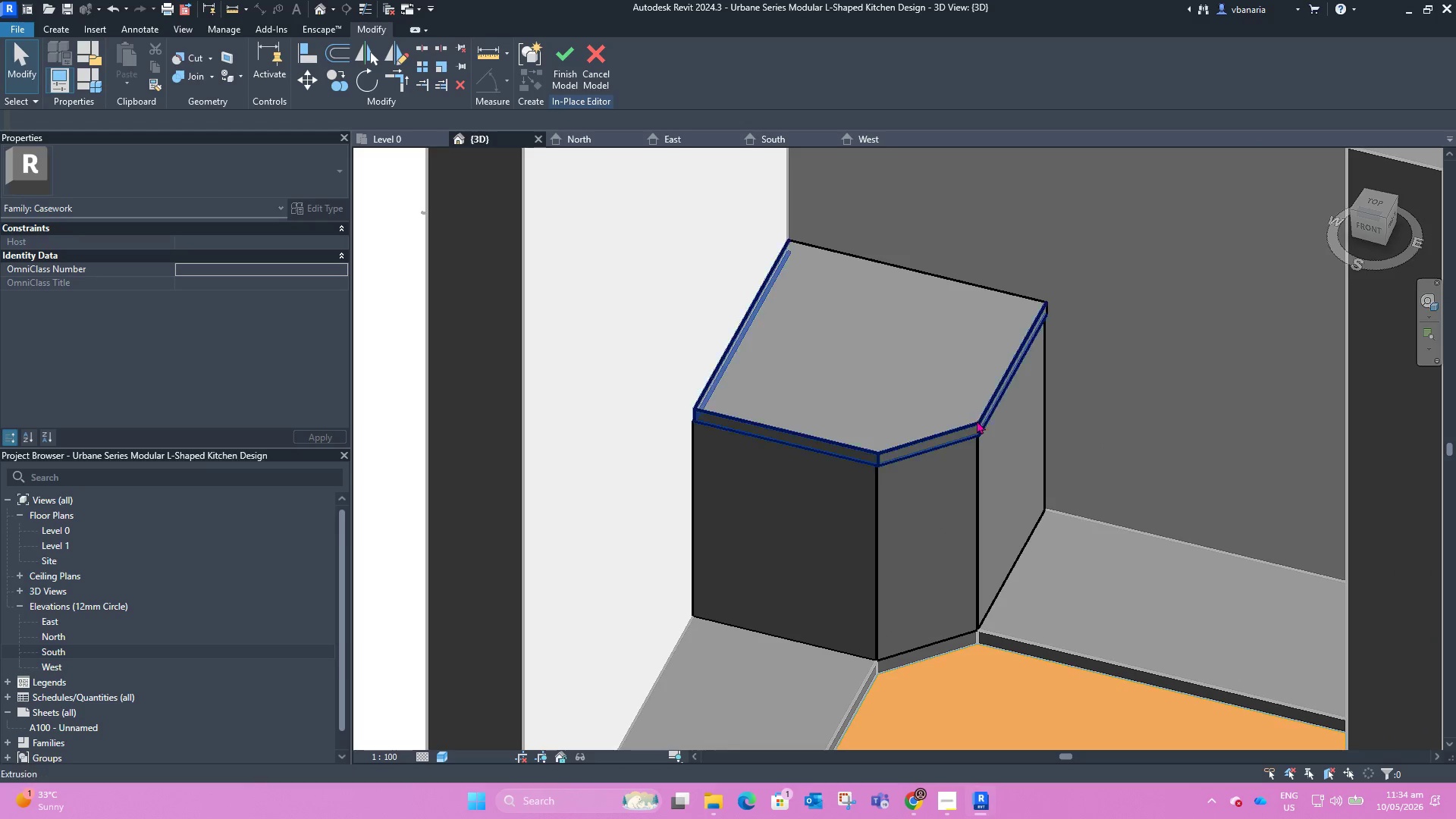 
left_click([977, 420])
 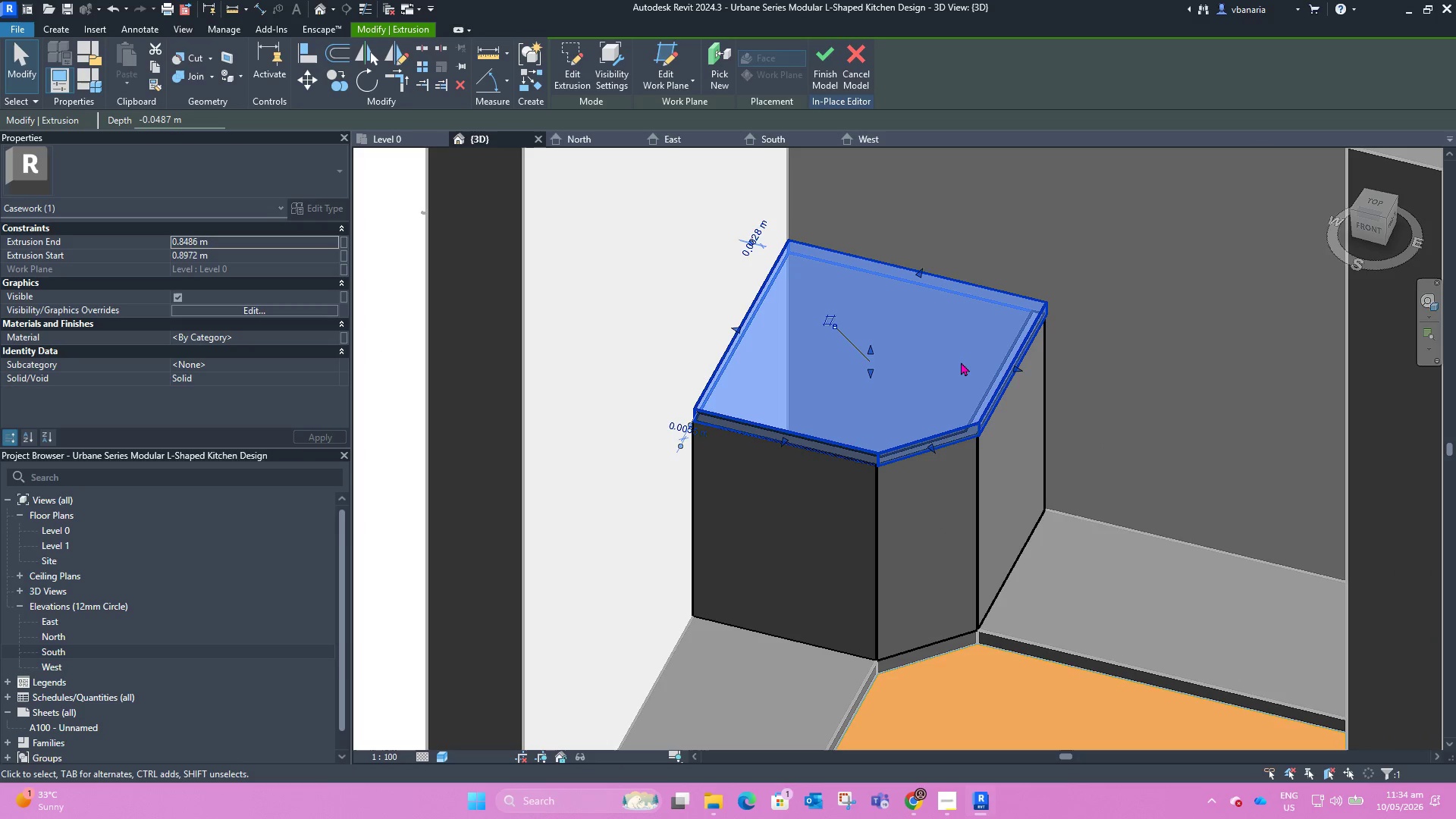 
hold_key(key=ShiftLeft, duration=1.05)
 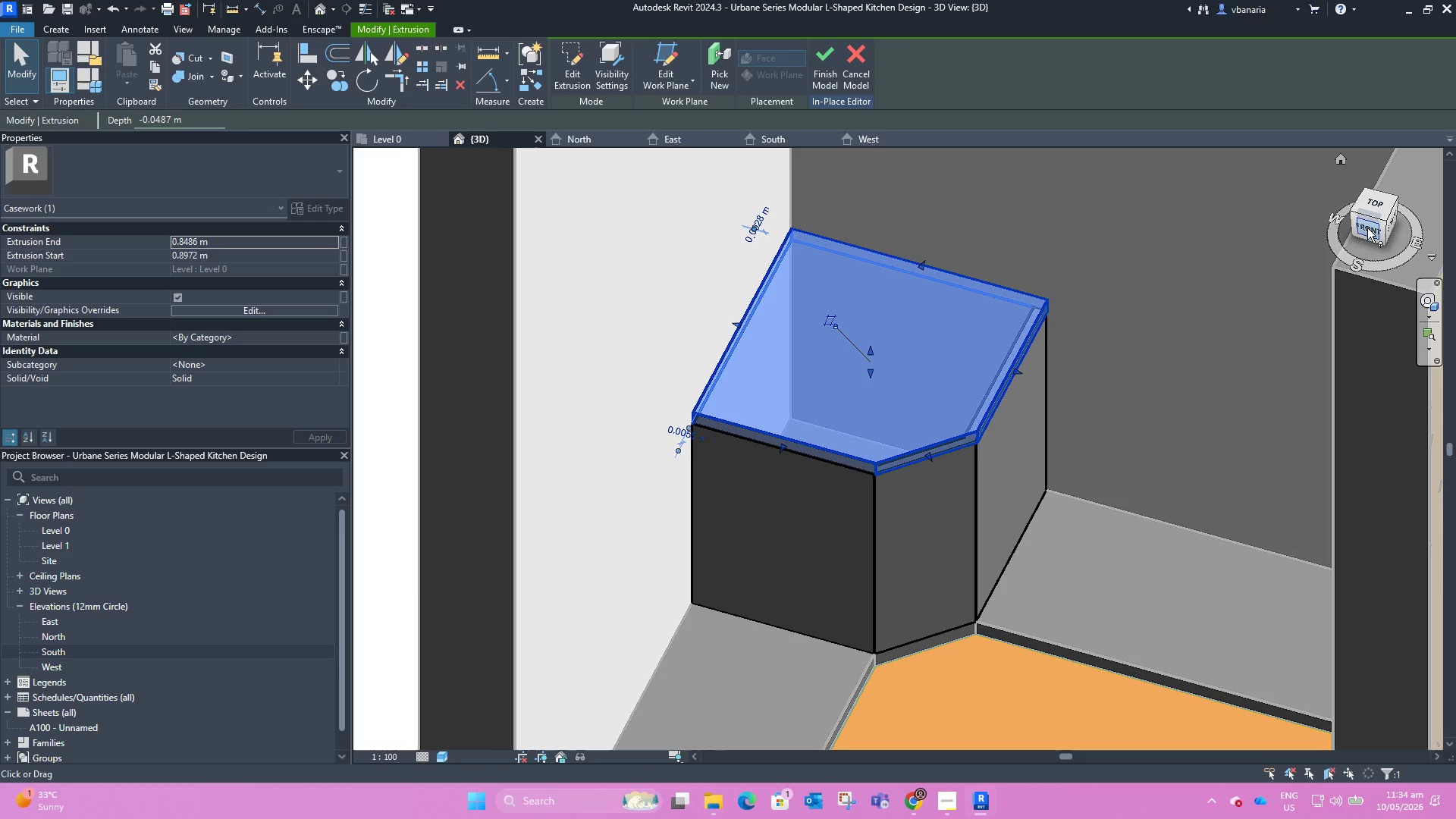 
left_click([1371, 227])
 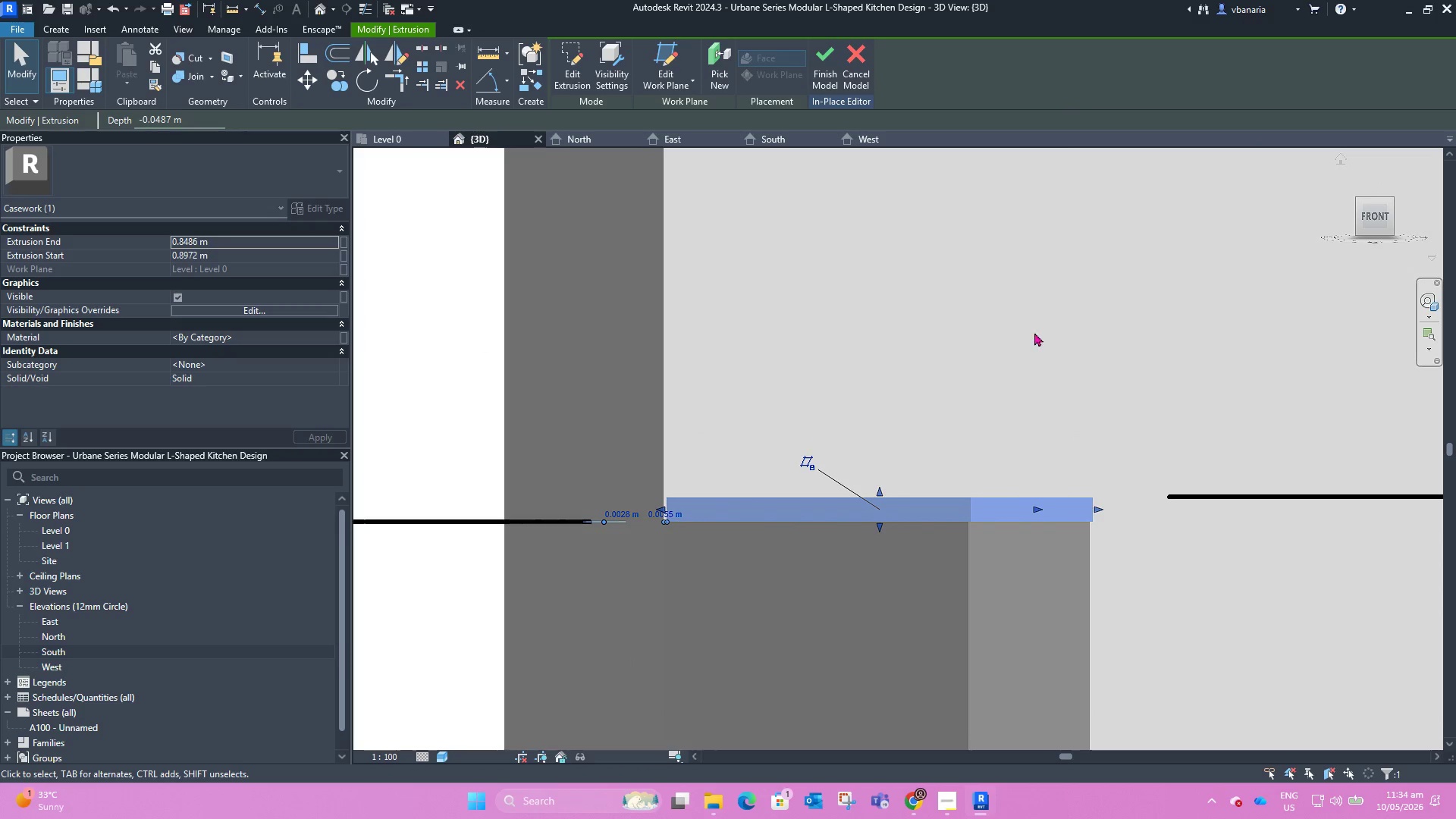 
scroll: coordinate [938, 416], scroll_direction: down, amount: 3.0
 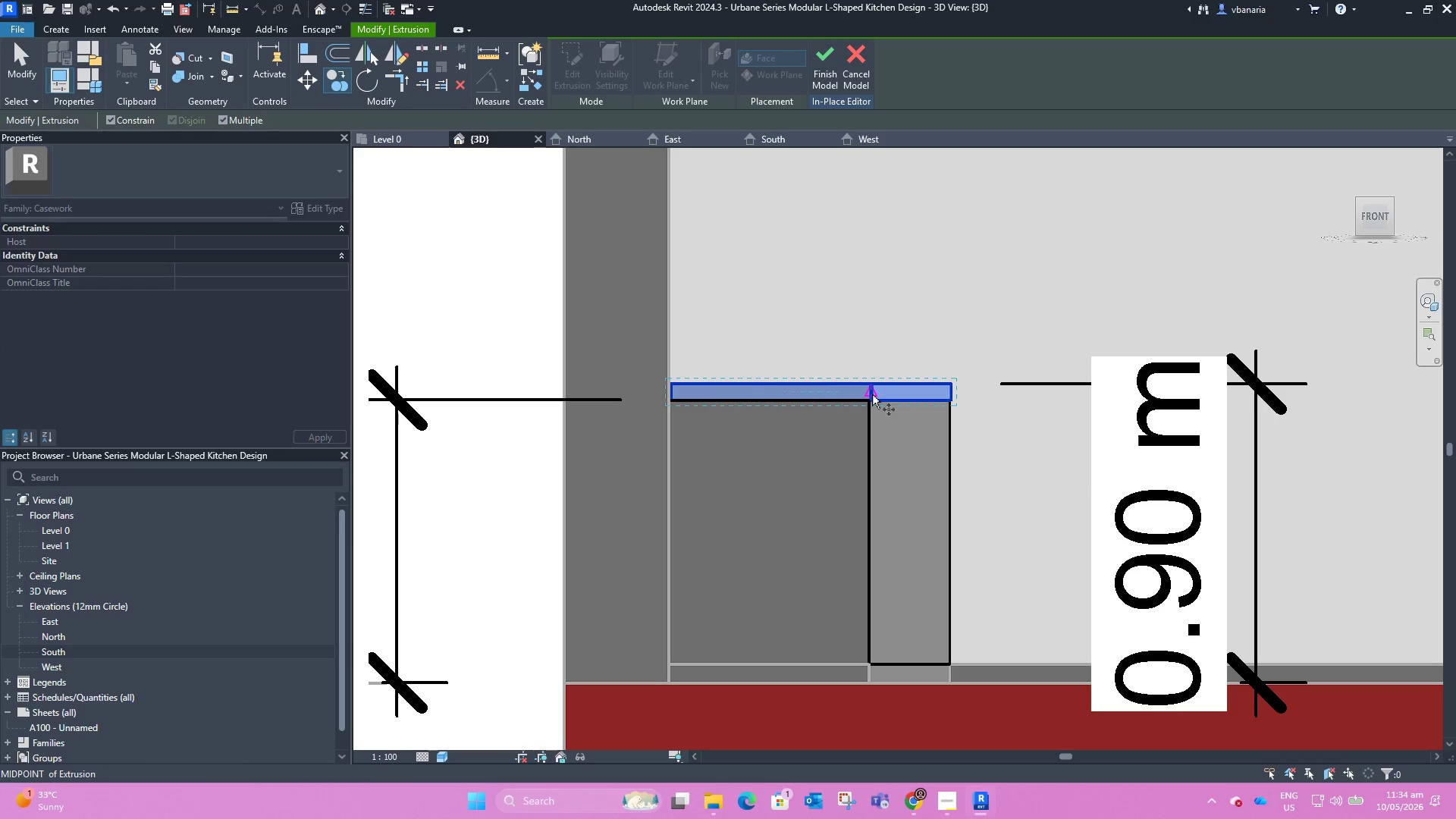 
left_click([871, 392])
 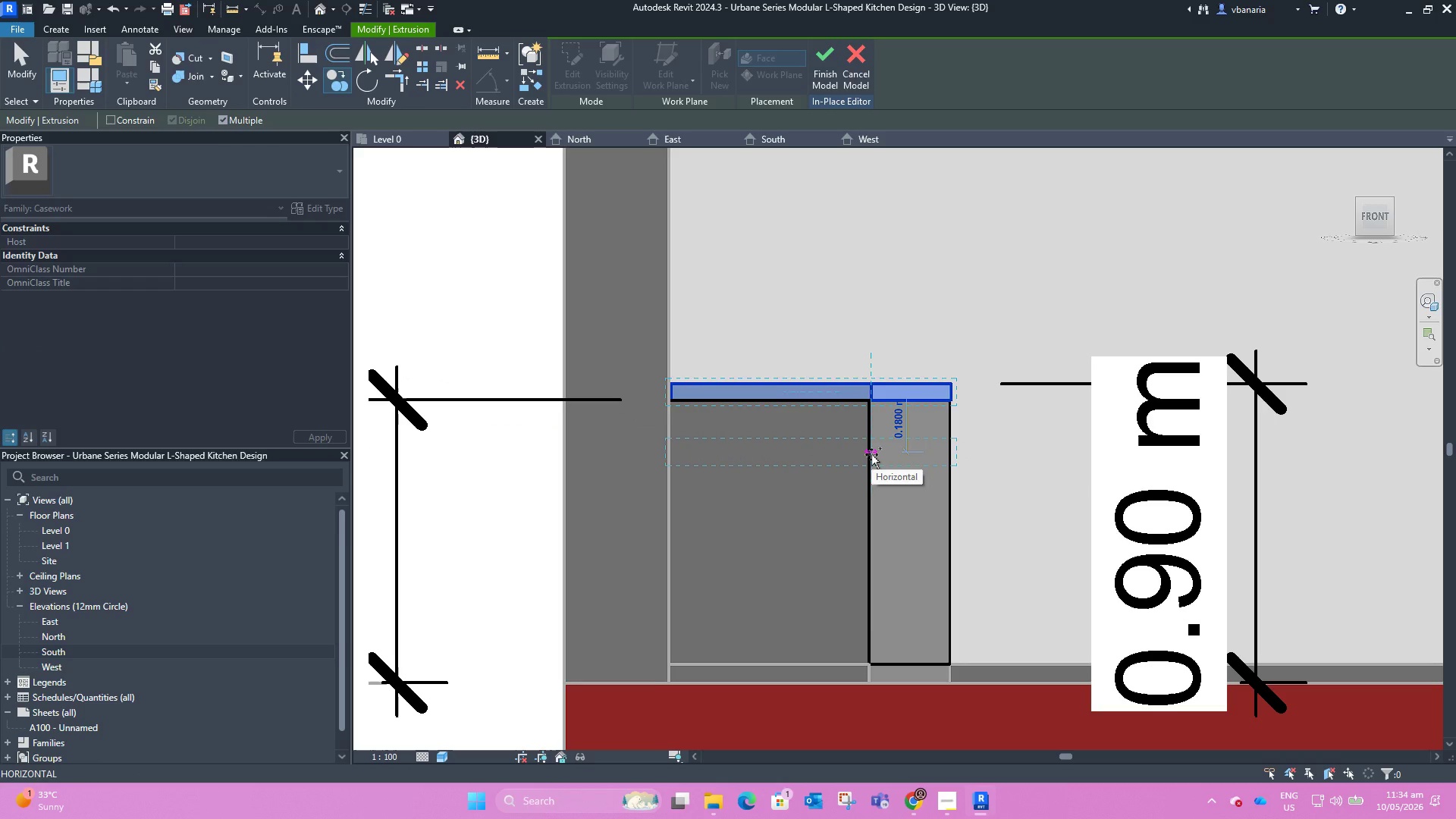 
wait(10.31)
 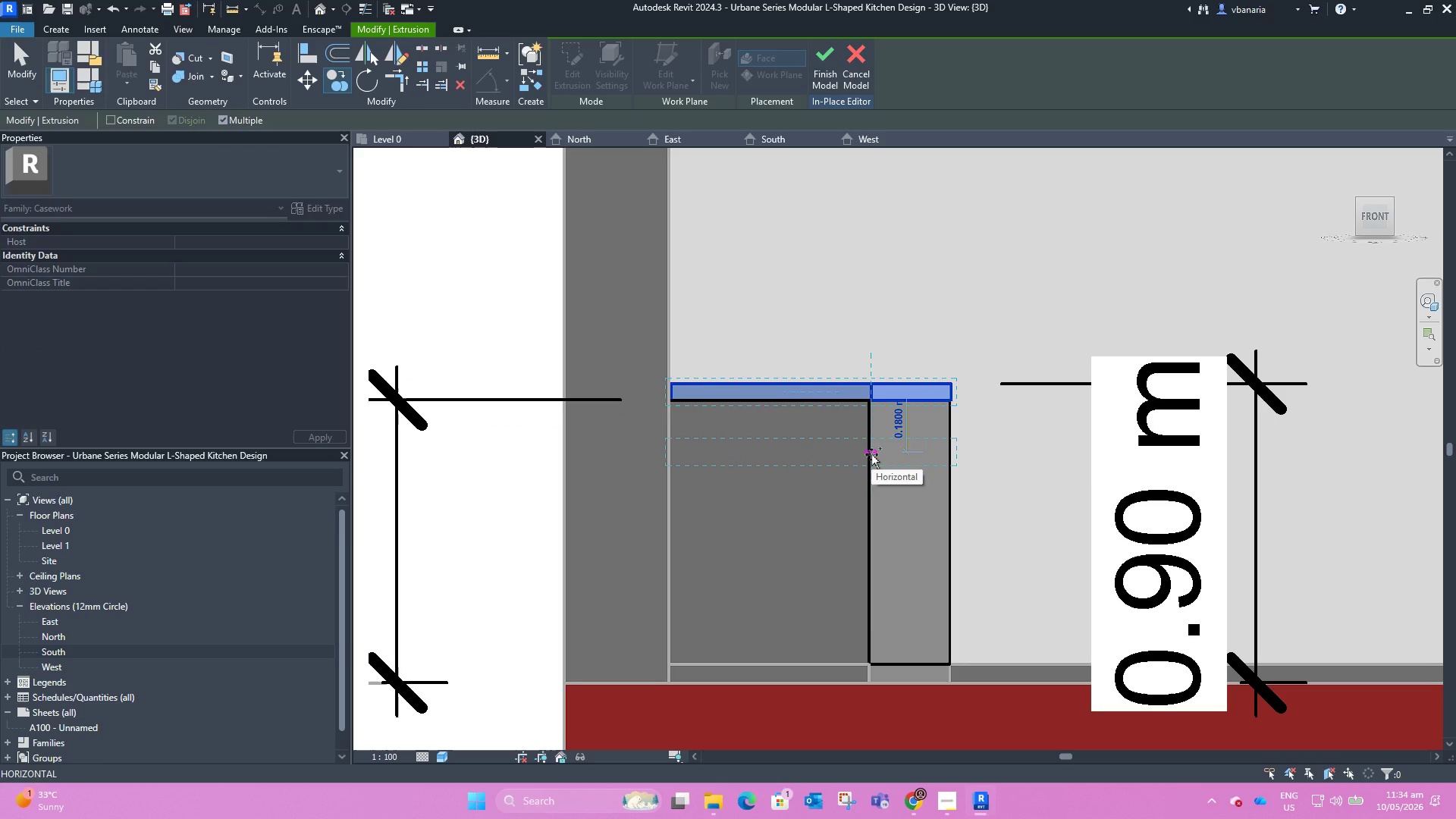 
left_click([873, 458])
 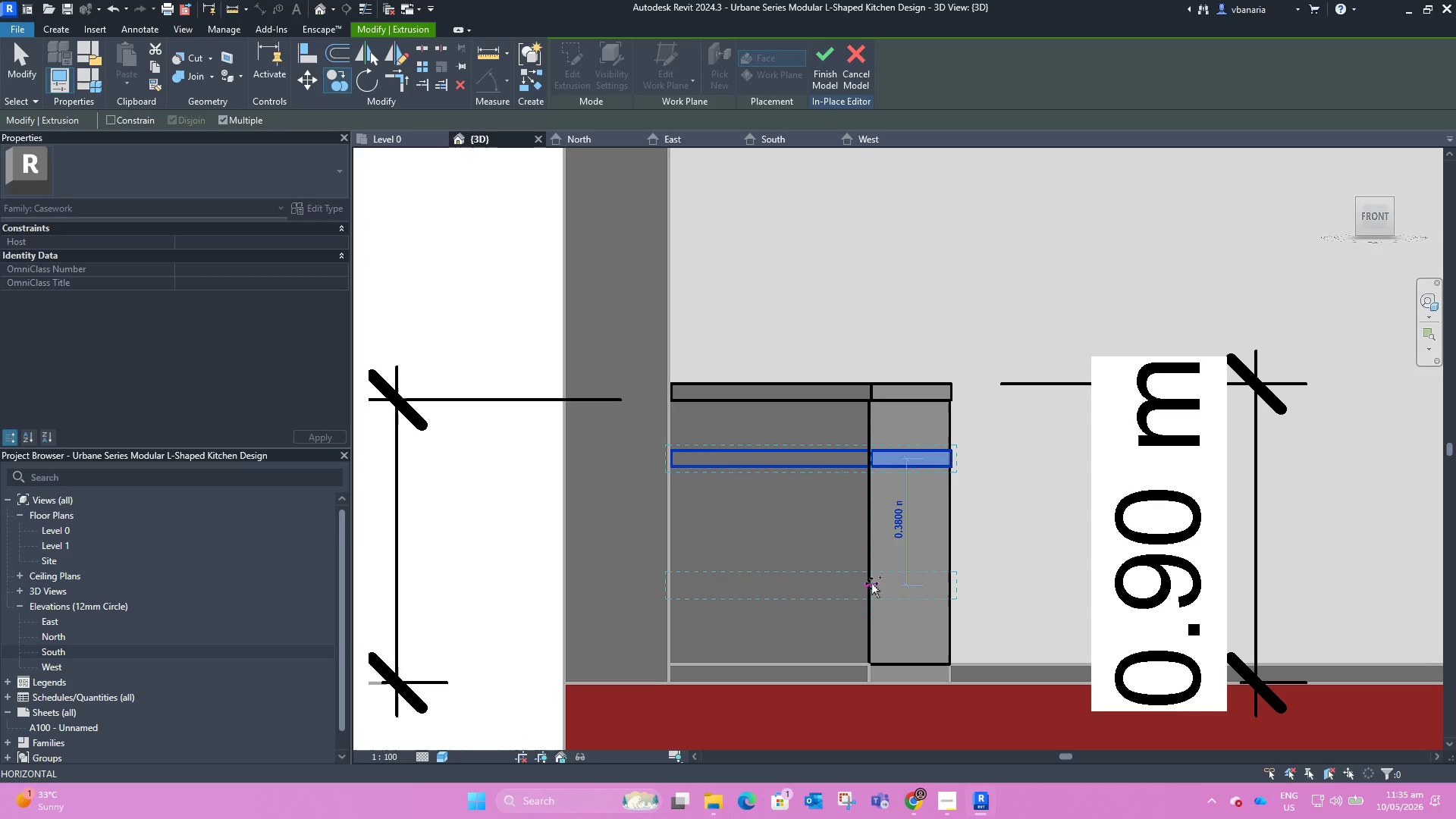 
wait(8.39)
 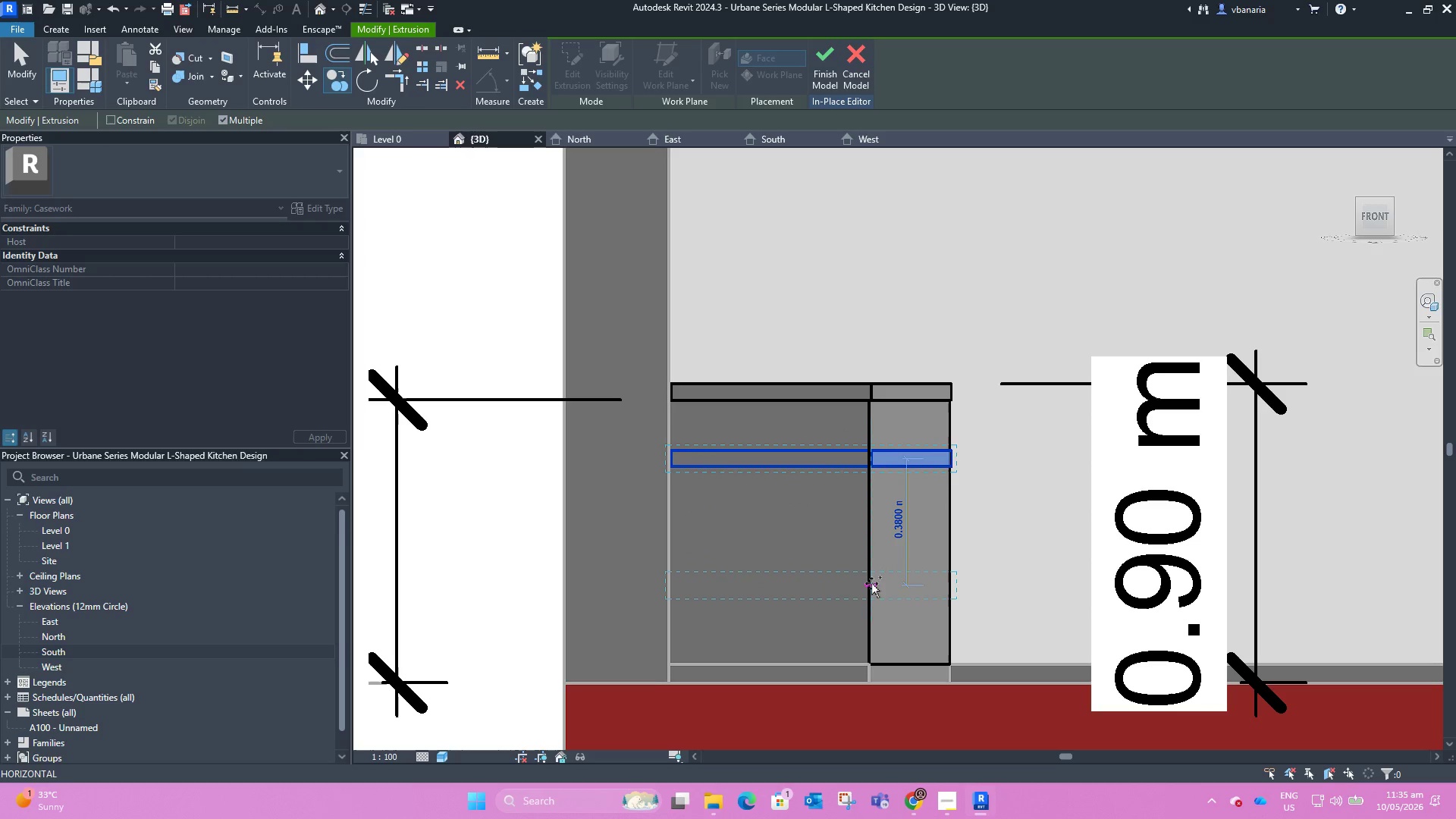 
left_click([874, 535])
 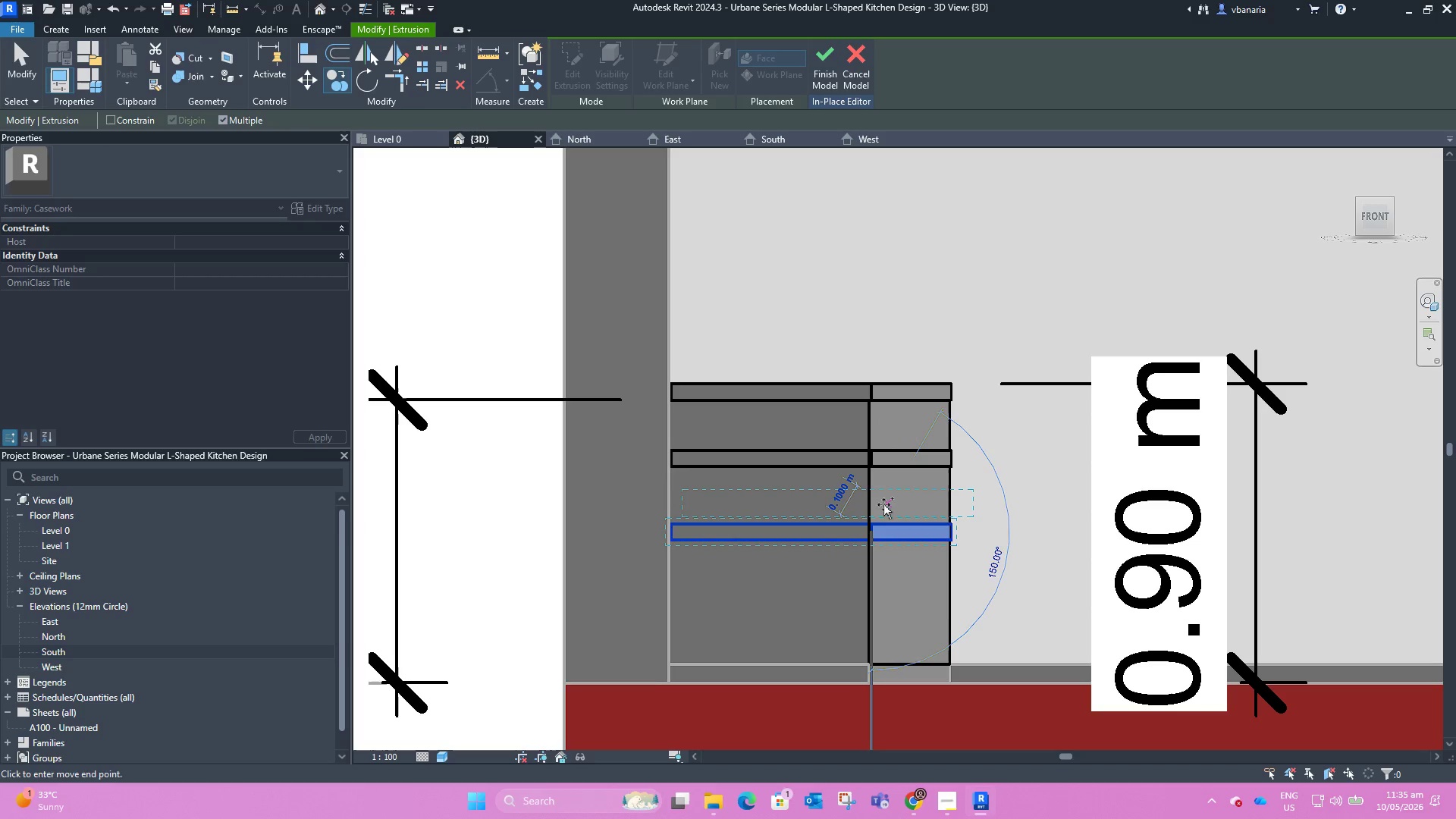 
key(Escape)
 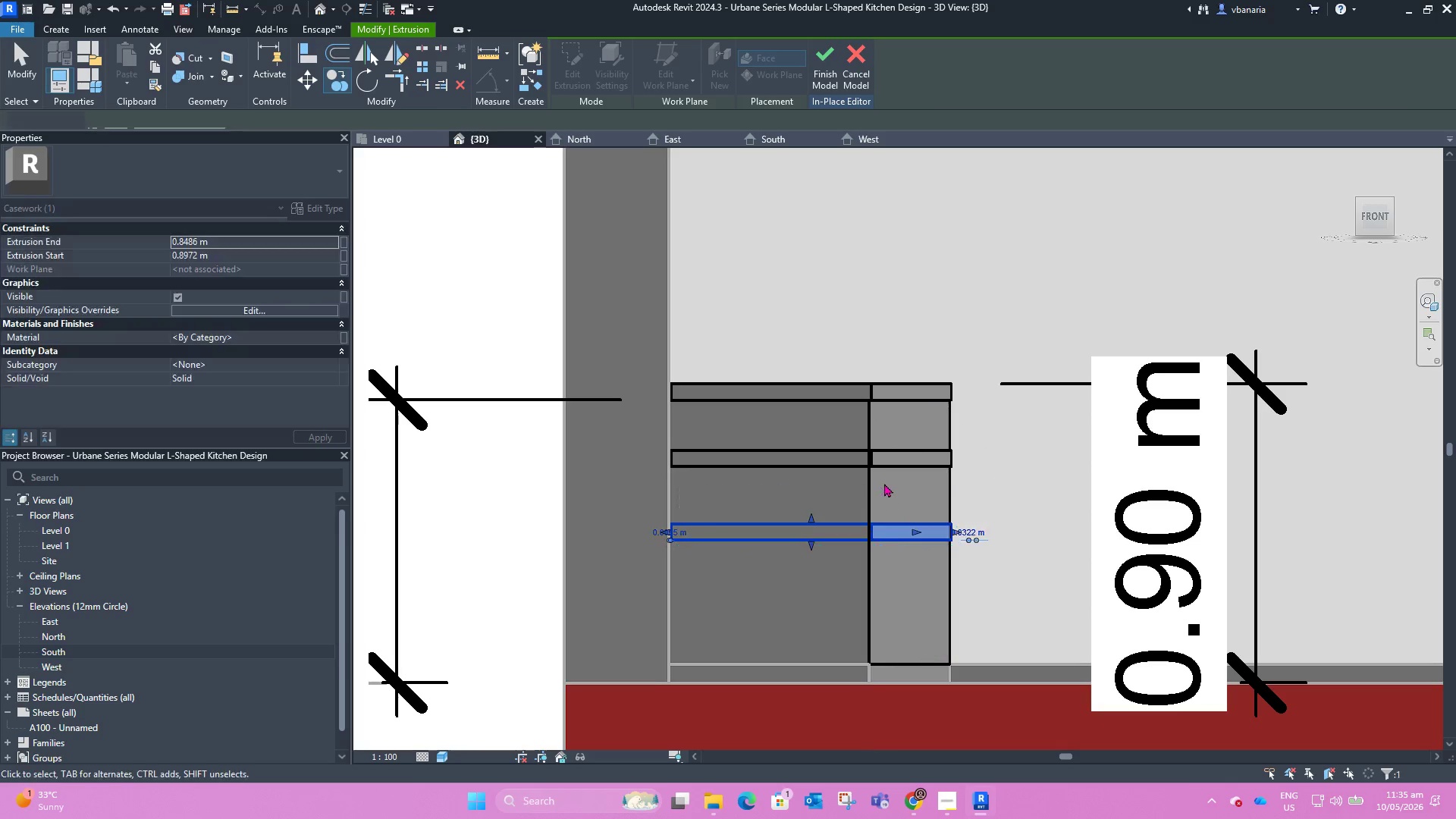 
key(Escape)
 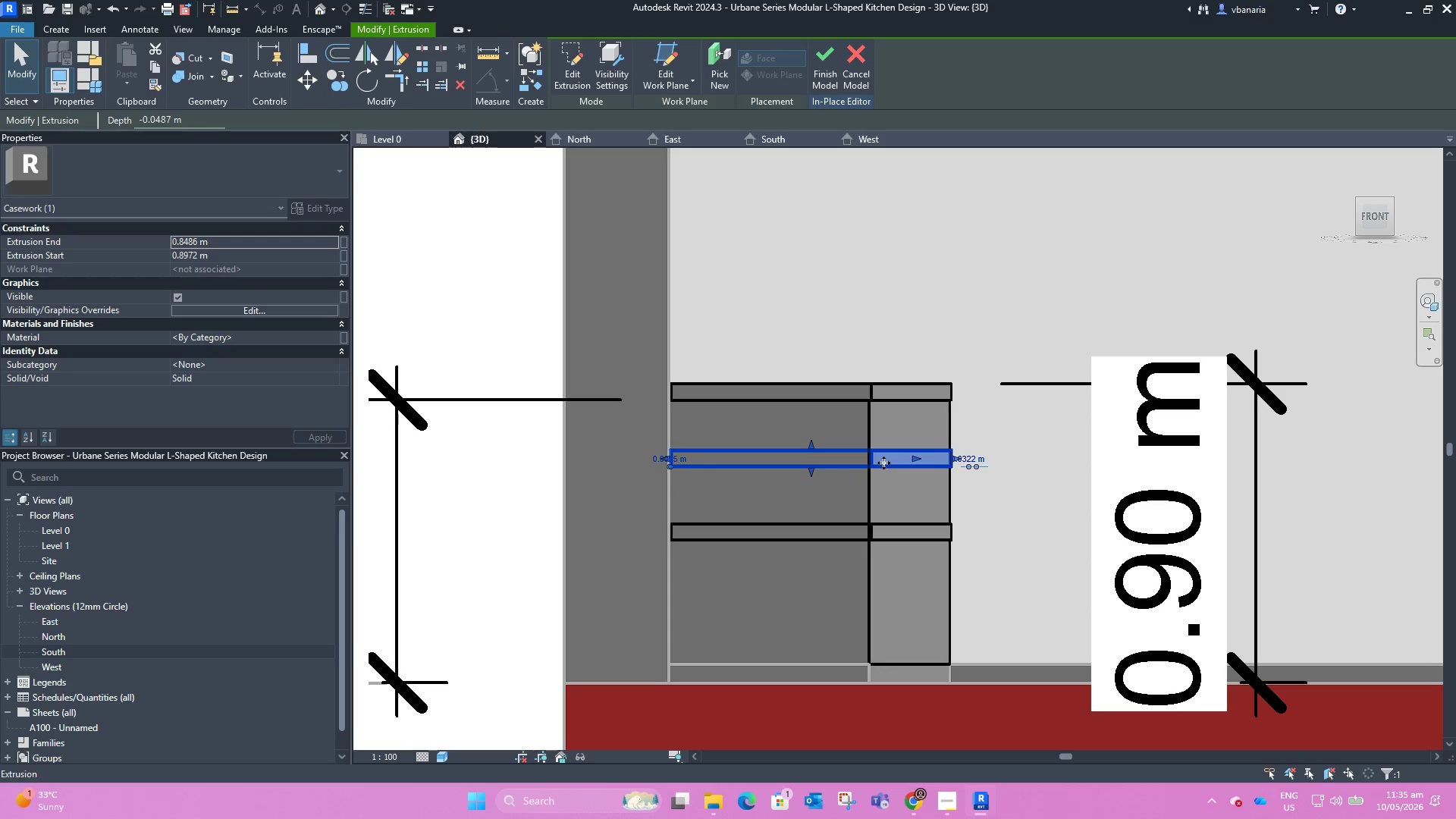 
key(Delete)
 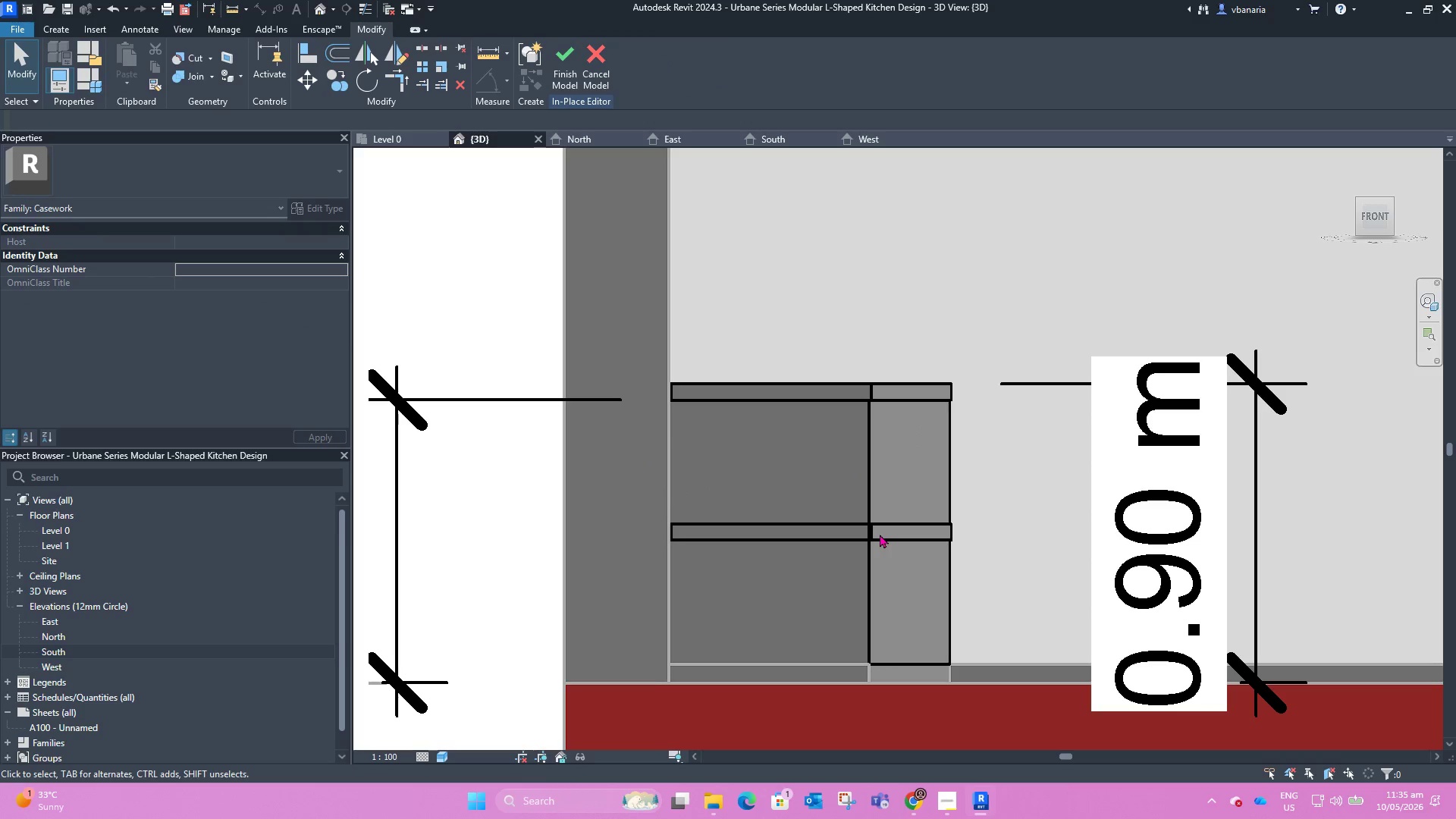 
left_click([880, 532])
 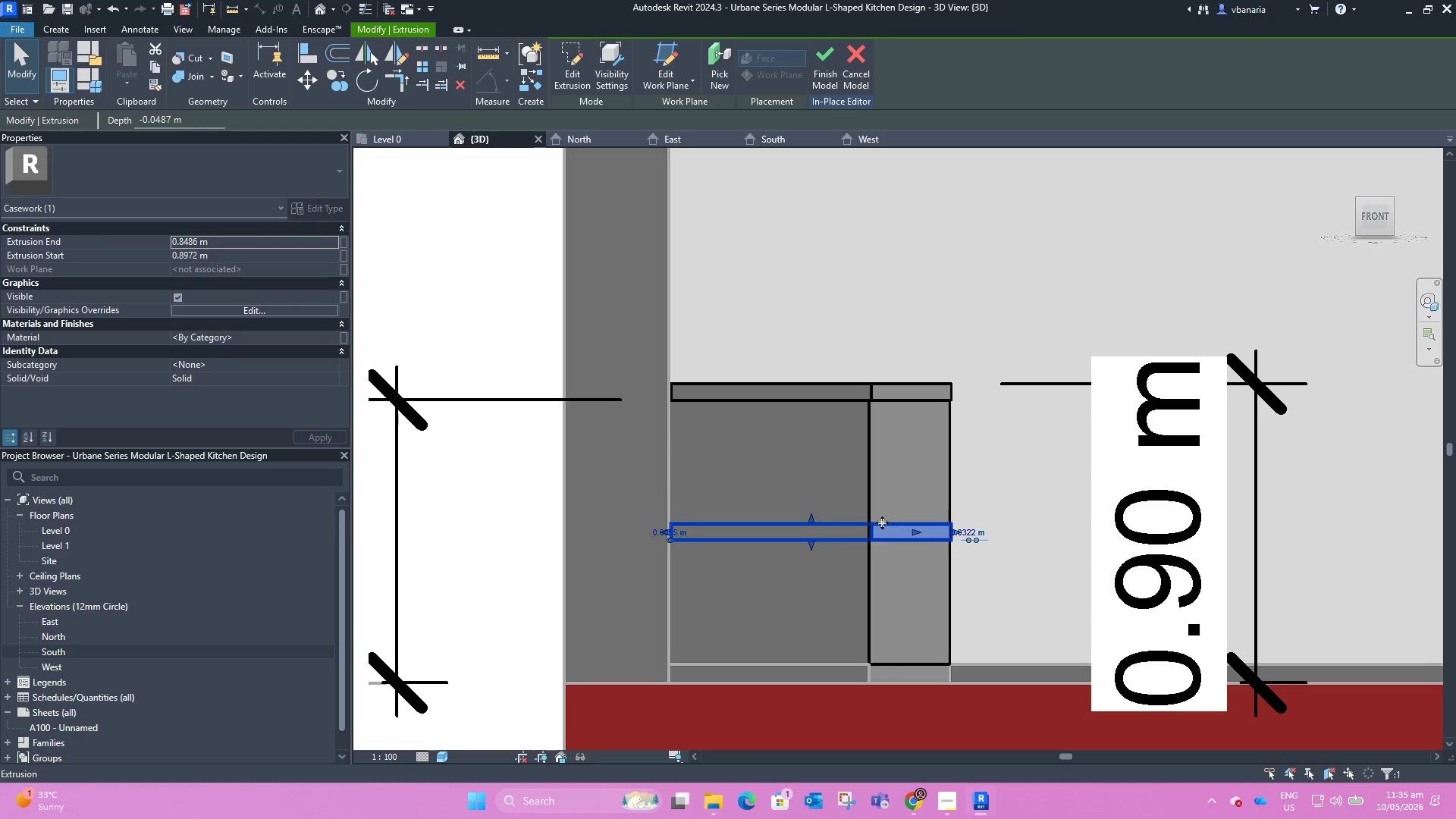 
key(Delete)
 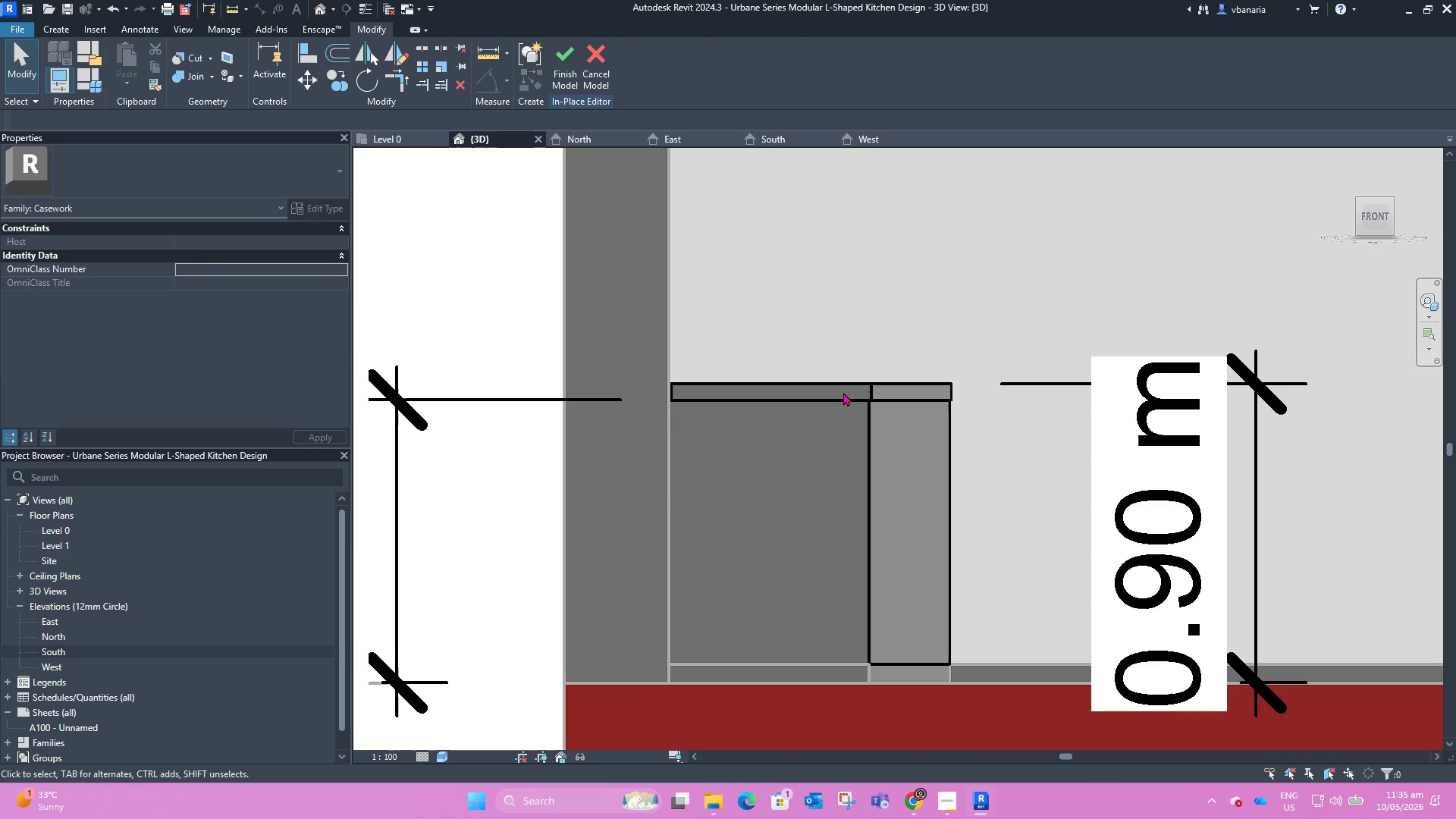 
left_click([843, 392])
 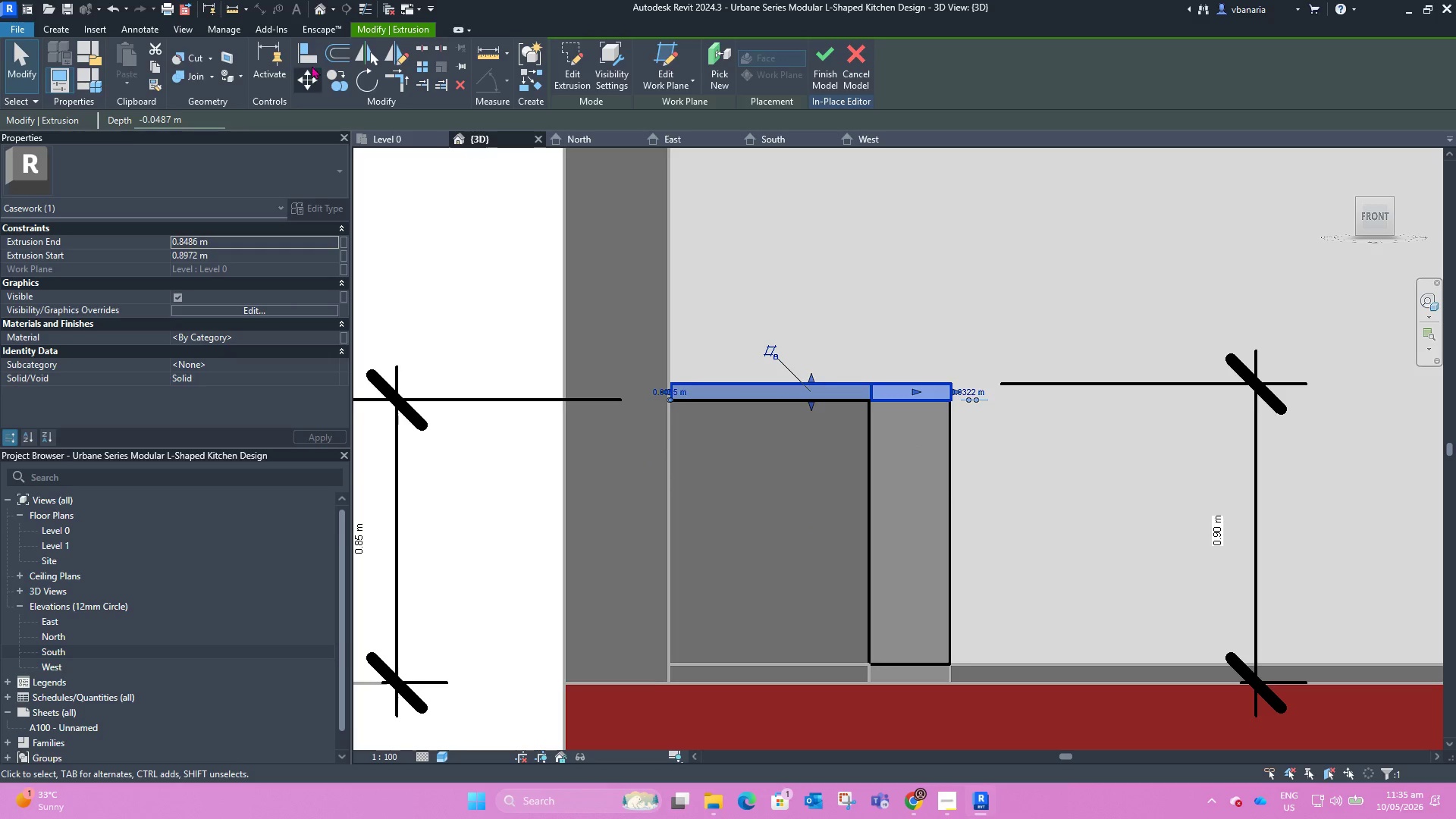 
left_click([337, 83])
 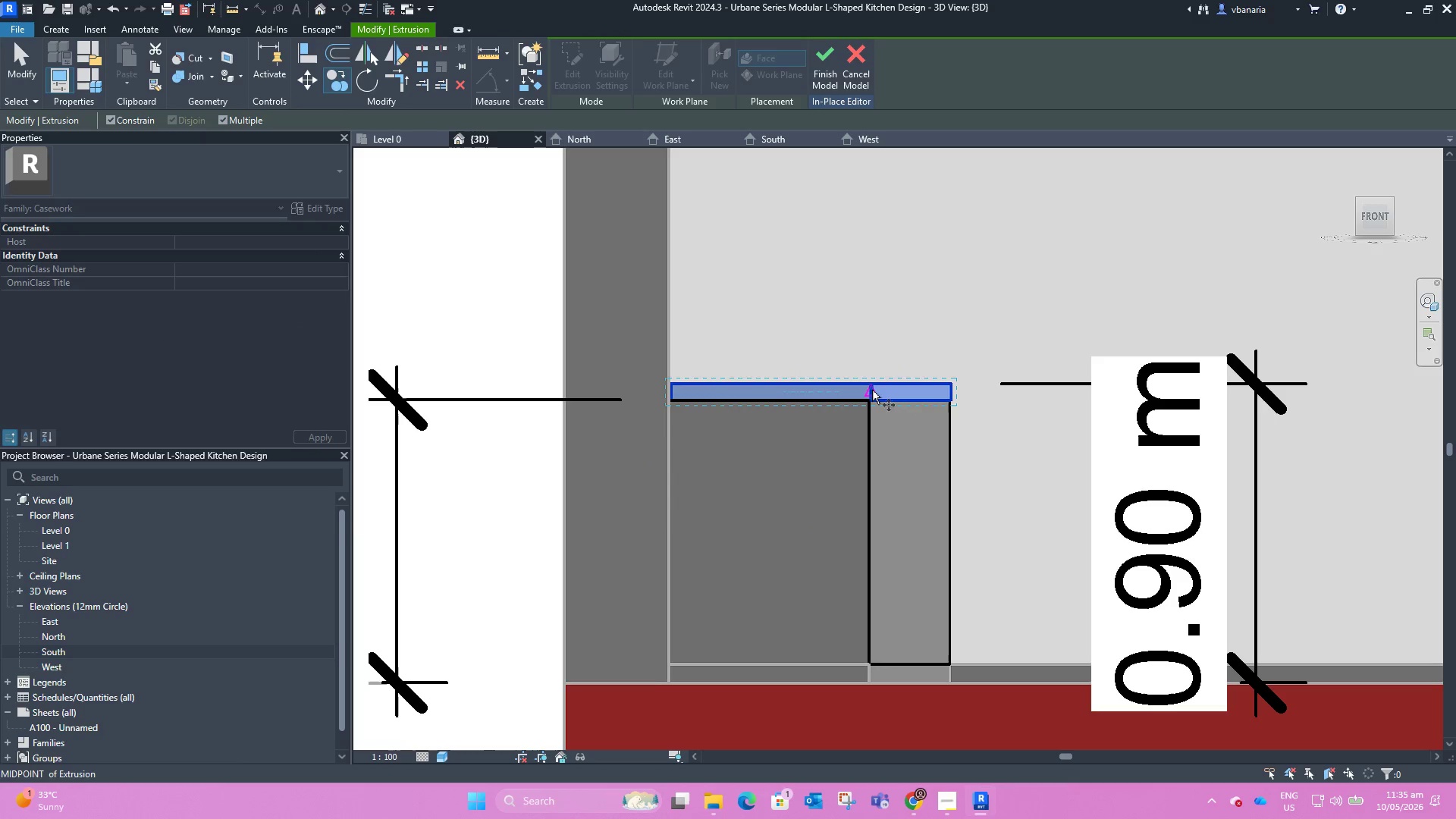 
left_click([871, 390])
 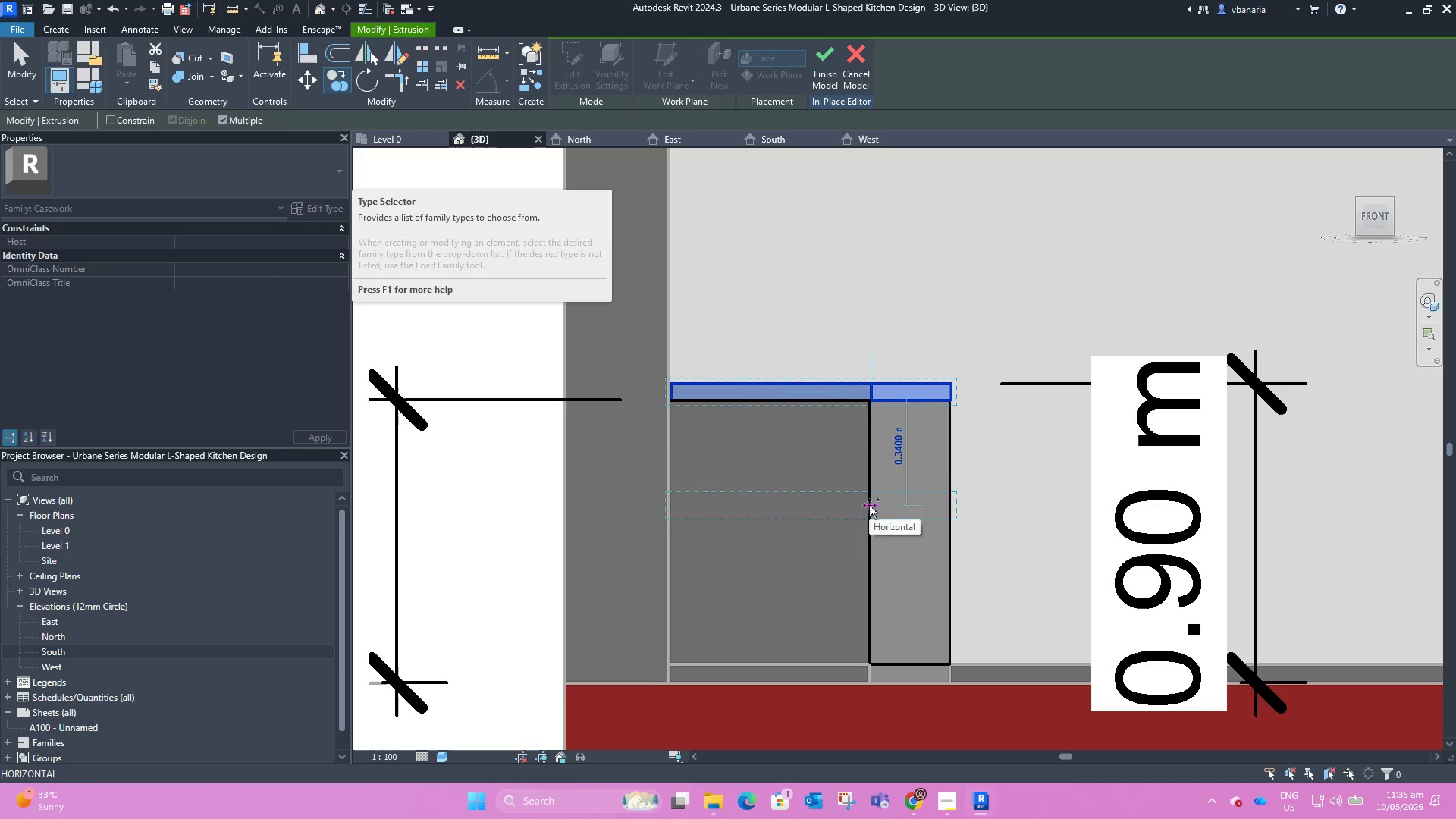 
wait(10.64)
 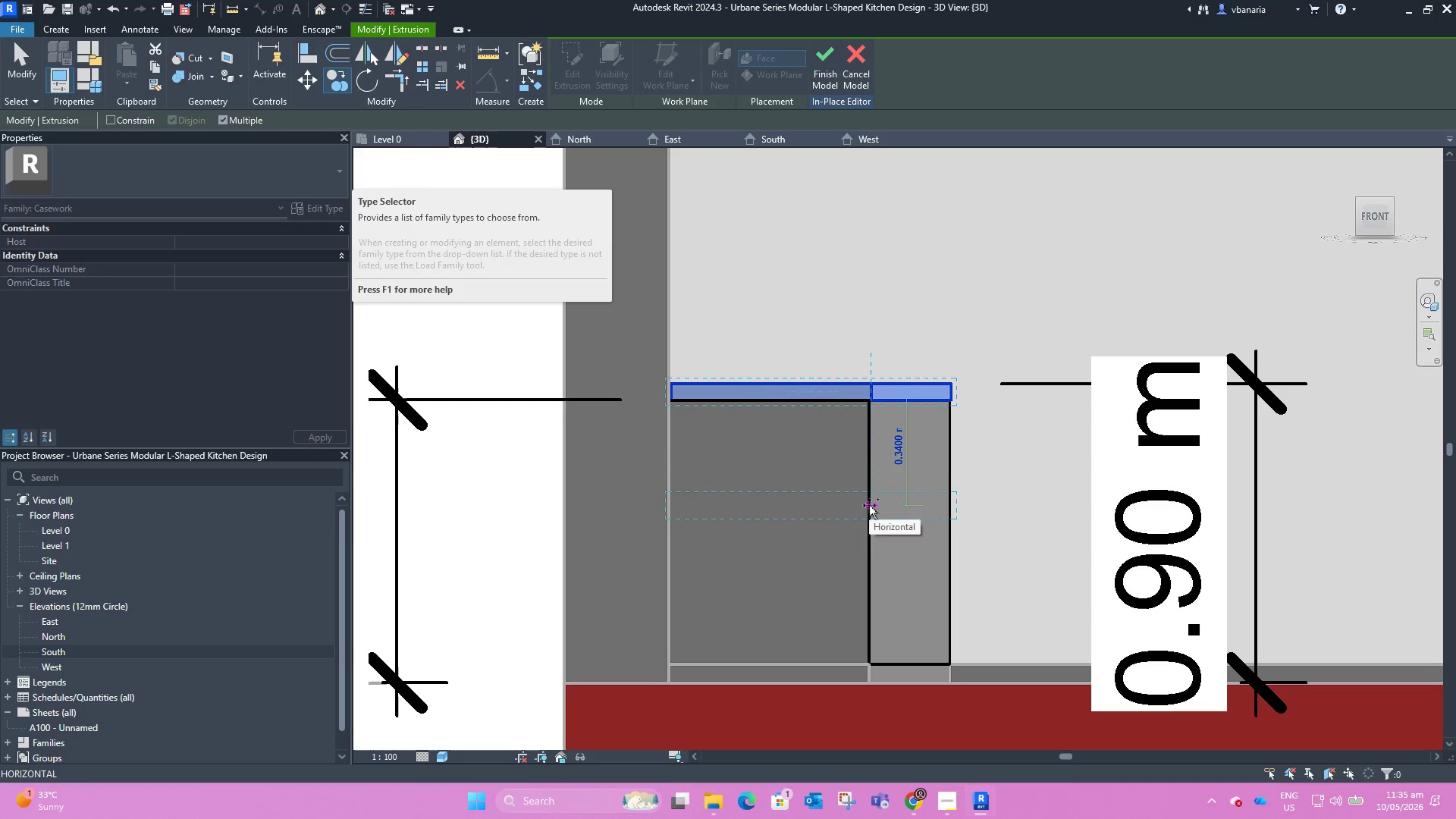 
left_click([870, 522])
 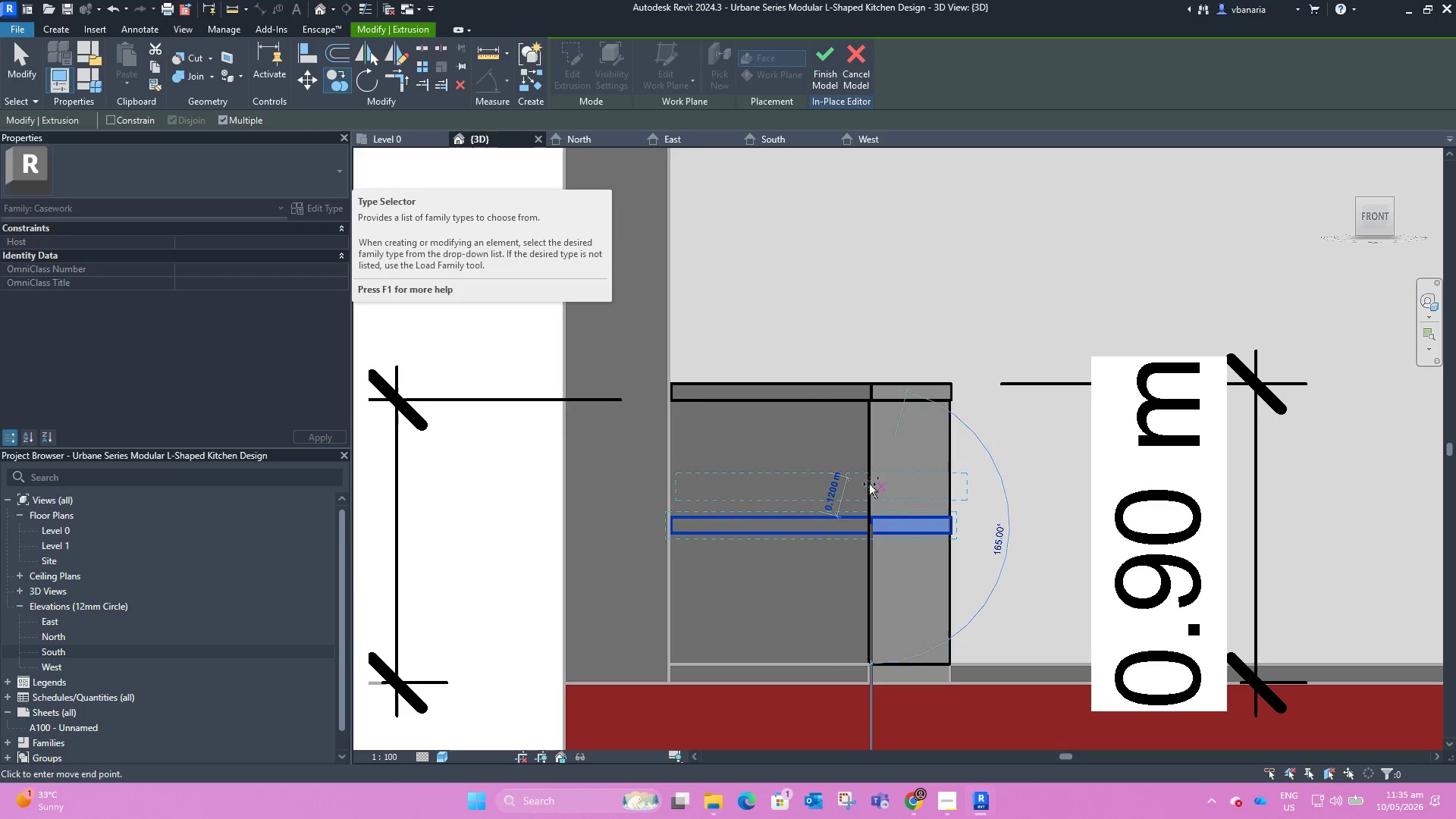 
key(Escape)
 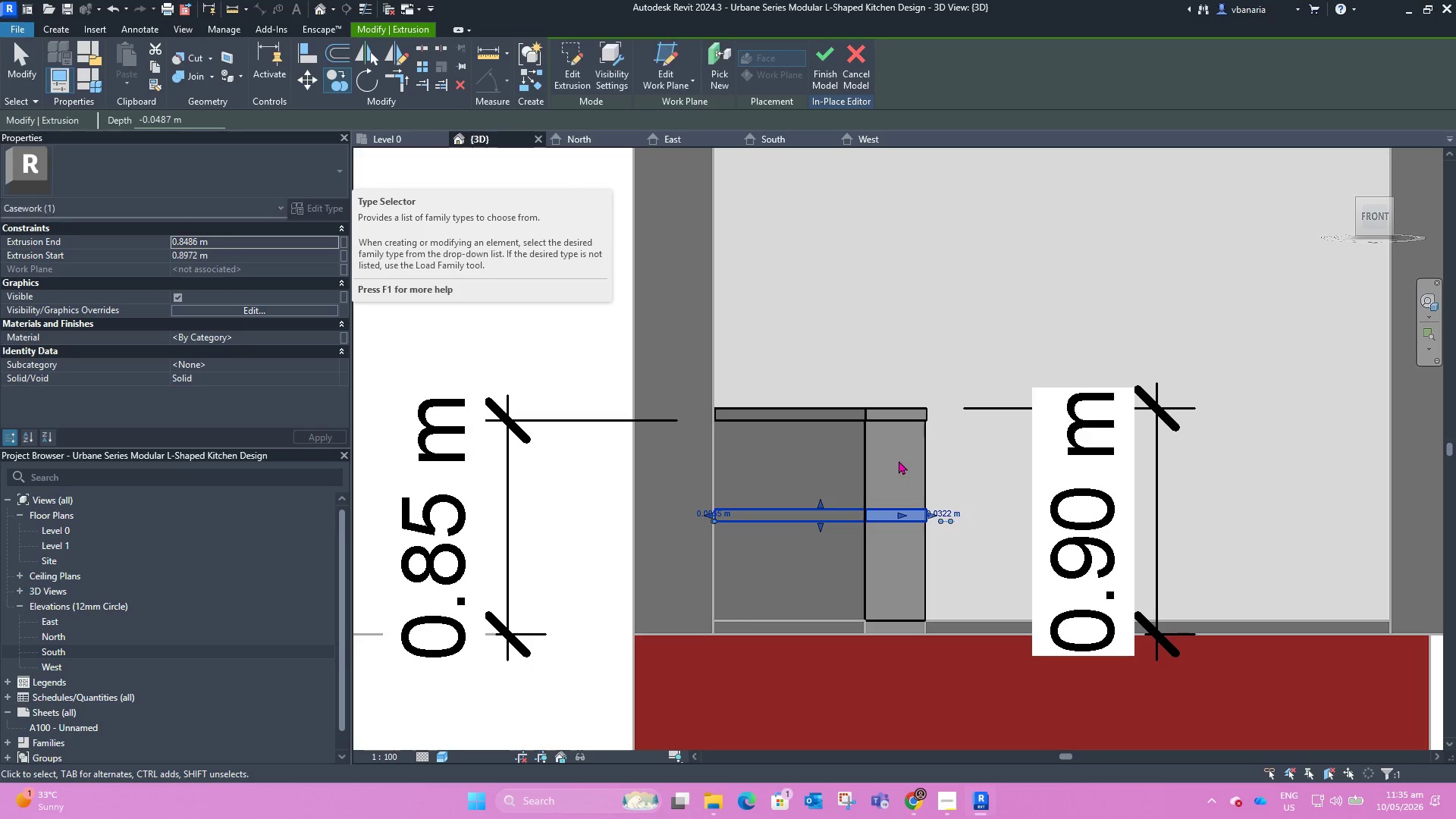 
scroll: coordinate [849, 485], scroll_direction: down, amount: 2.0
 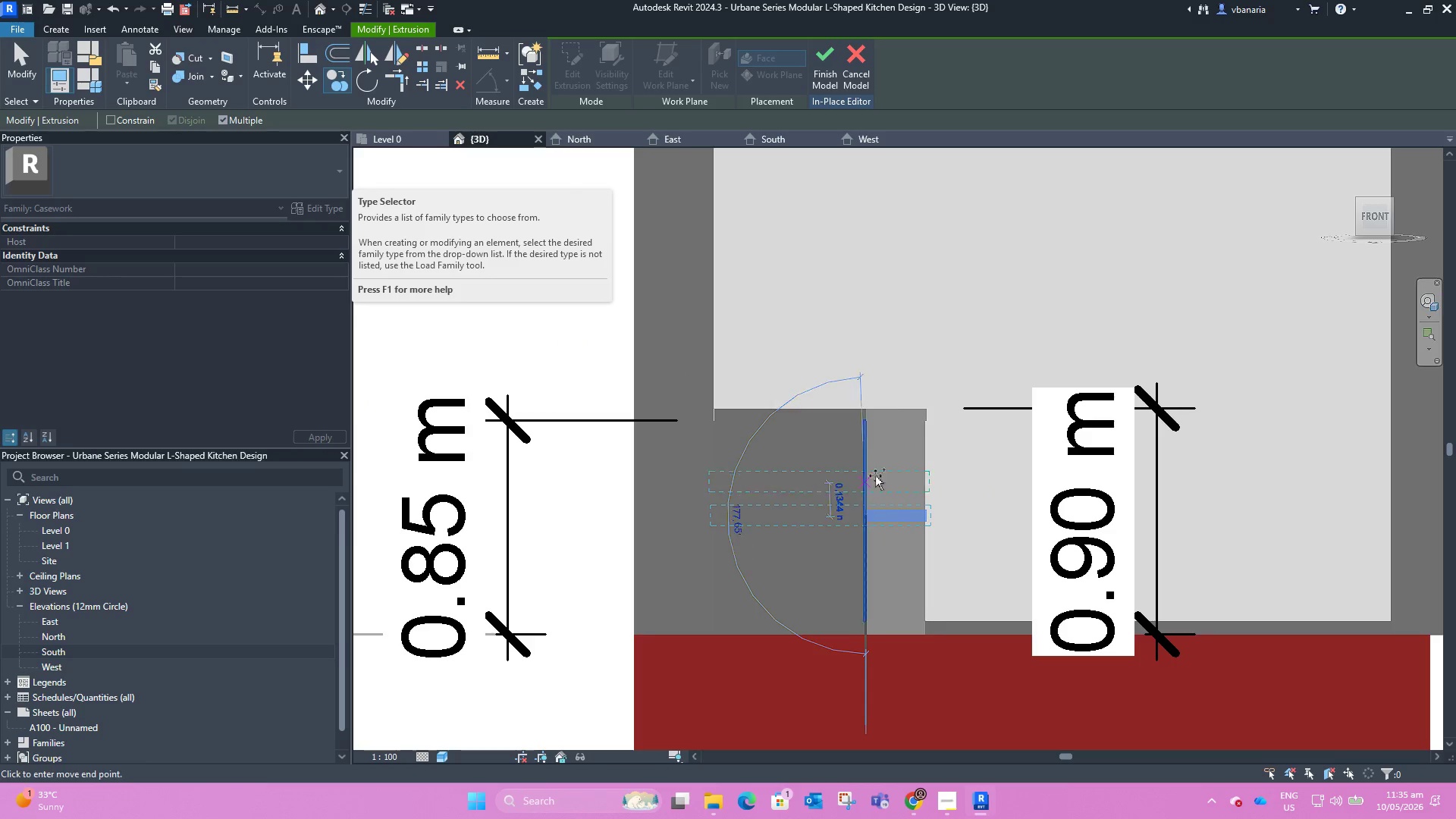 
key(Escape)
 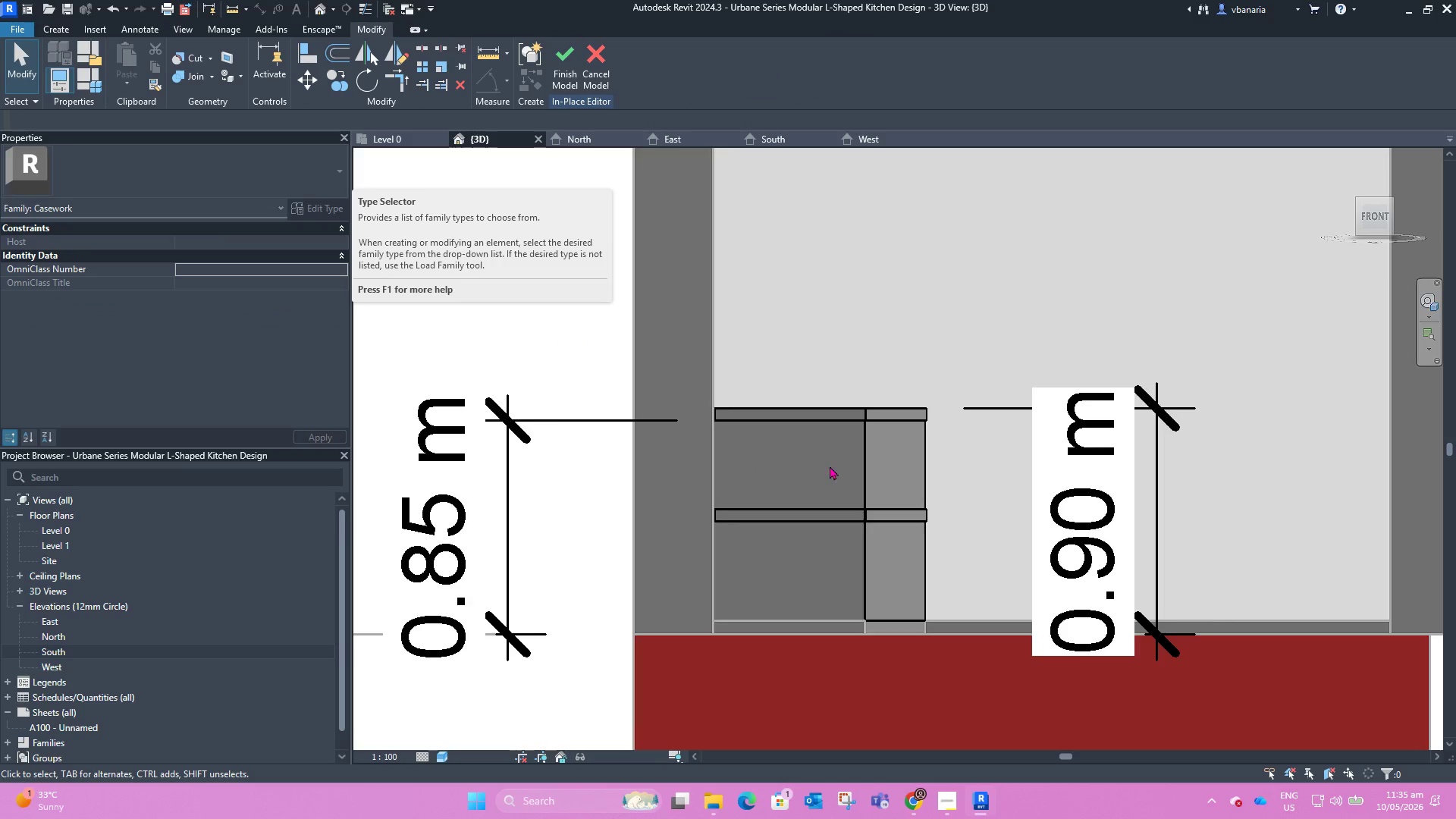 
scroll: coordinate [787, 482], scroll_direction: down, amount: 4.0
 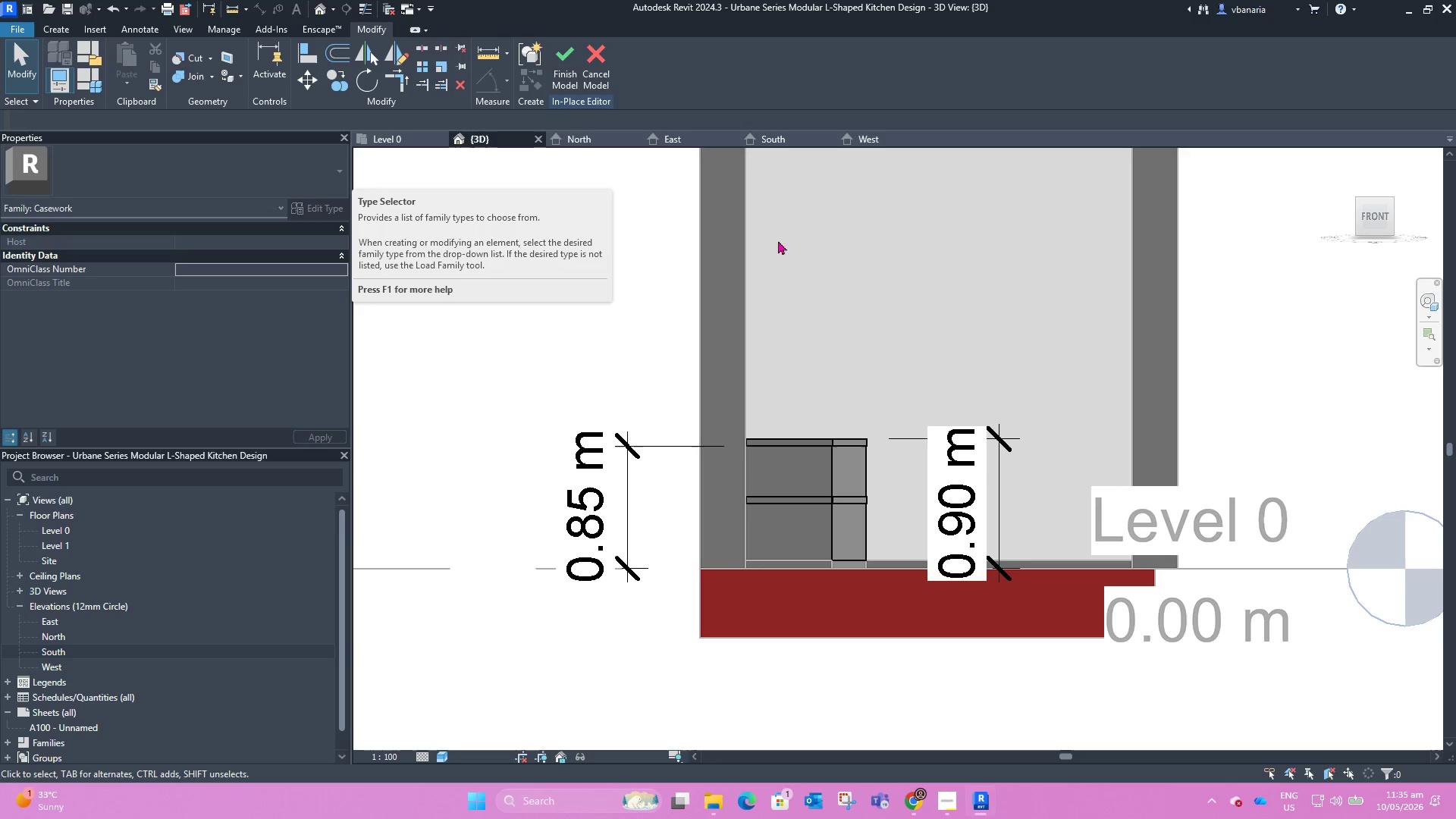 
hold_key(key=ShiftLeft, duration=0.98)
scroll: coordinate [830, 499], scroll_direction: up, amount: 3.0
 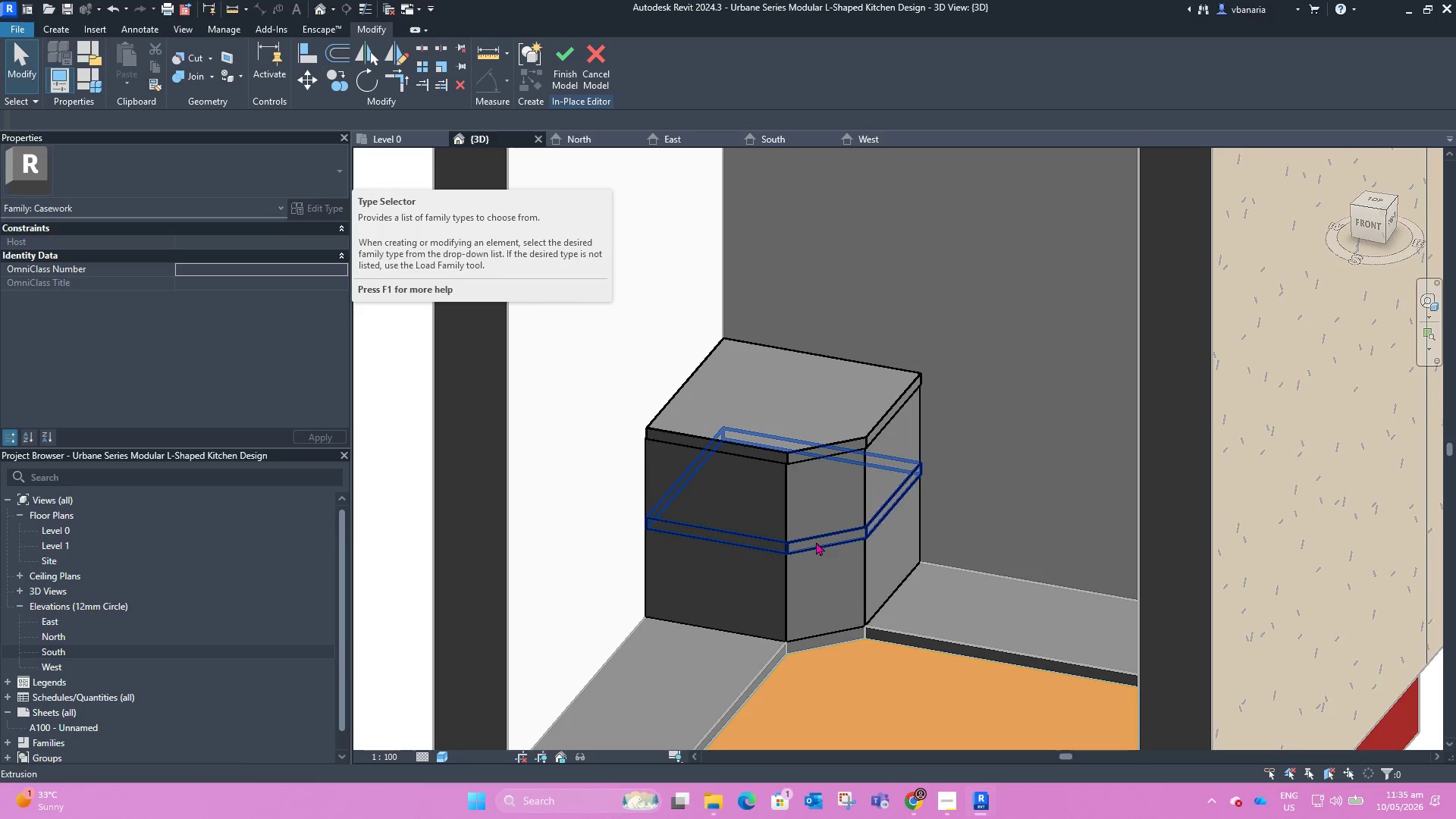 
left_click([816, 539])
 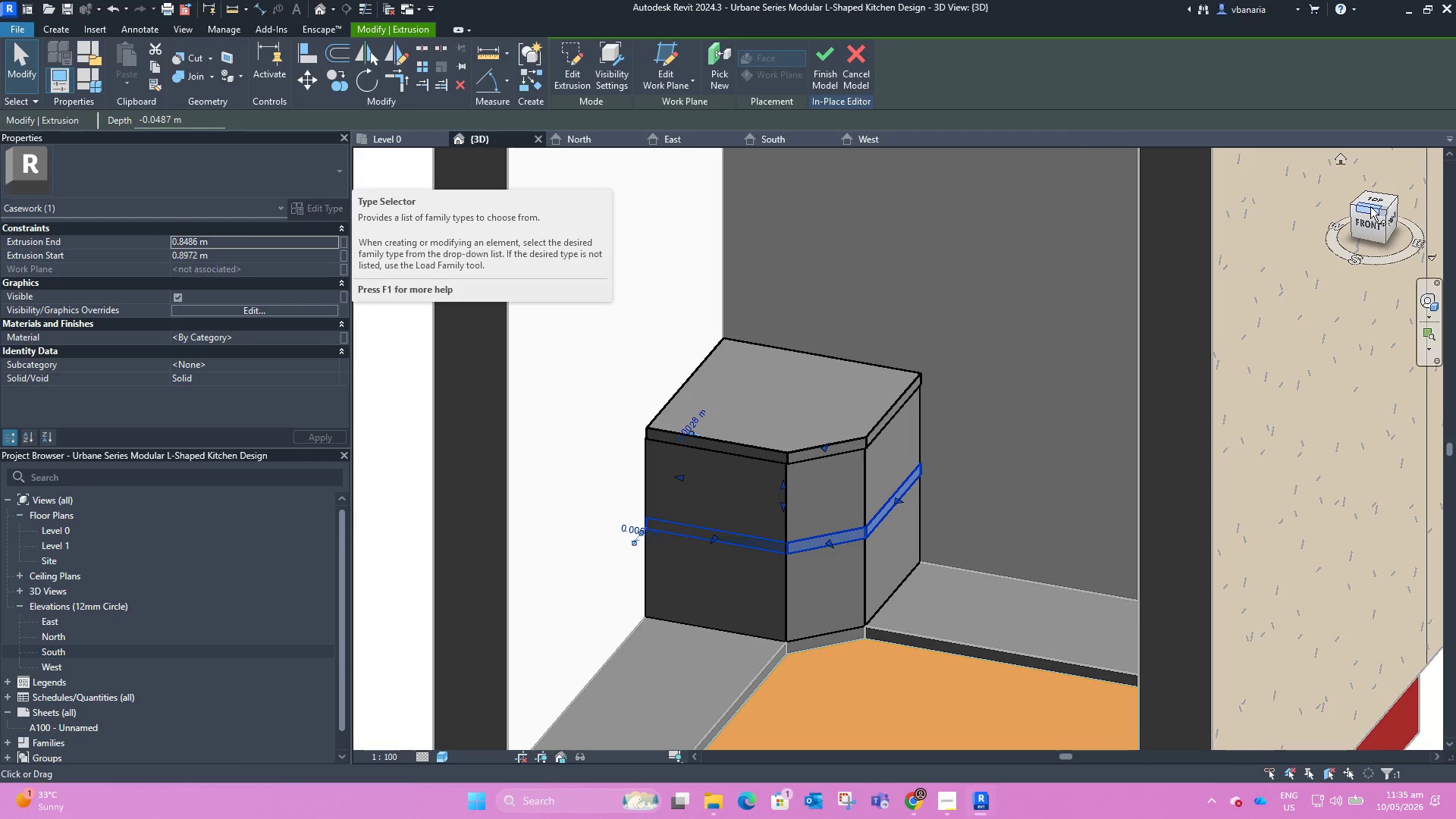 
left_click([1377, 203])
 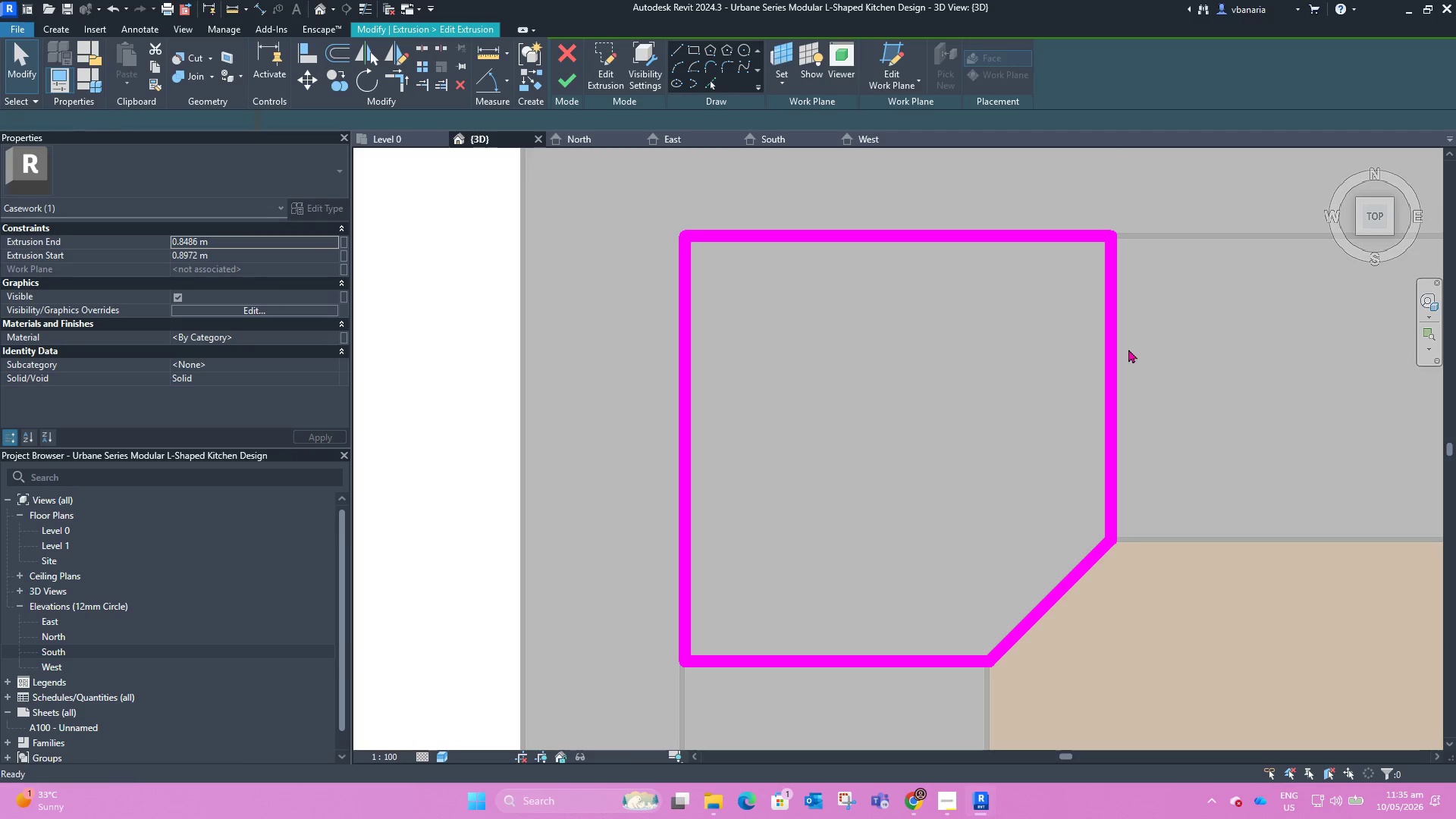 
left_click([1111, 378])
 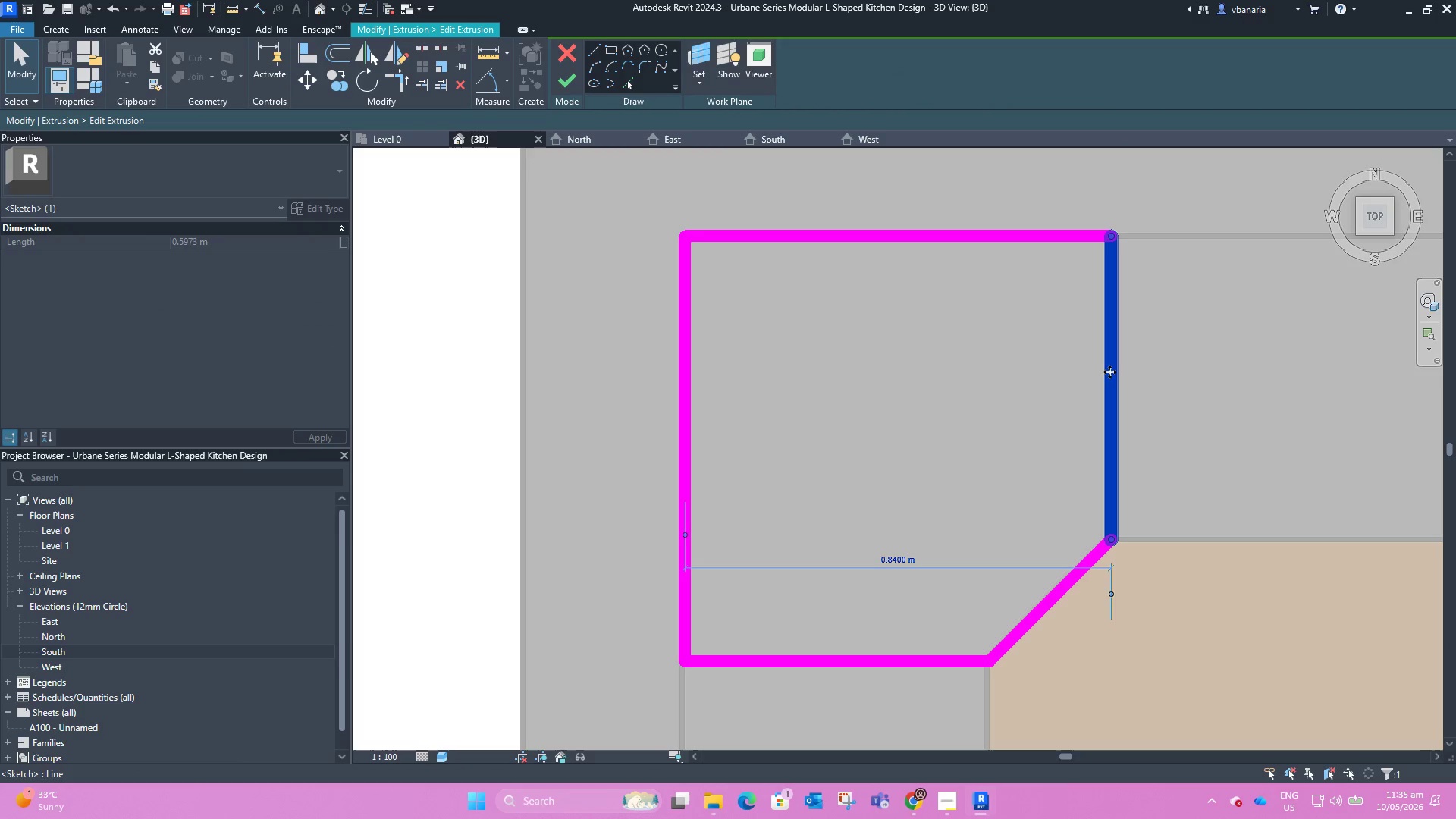 
left_click_drag(start_coordinate=[1109, 371], to_coordinate=[1087, 371])
 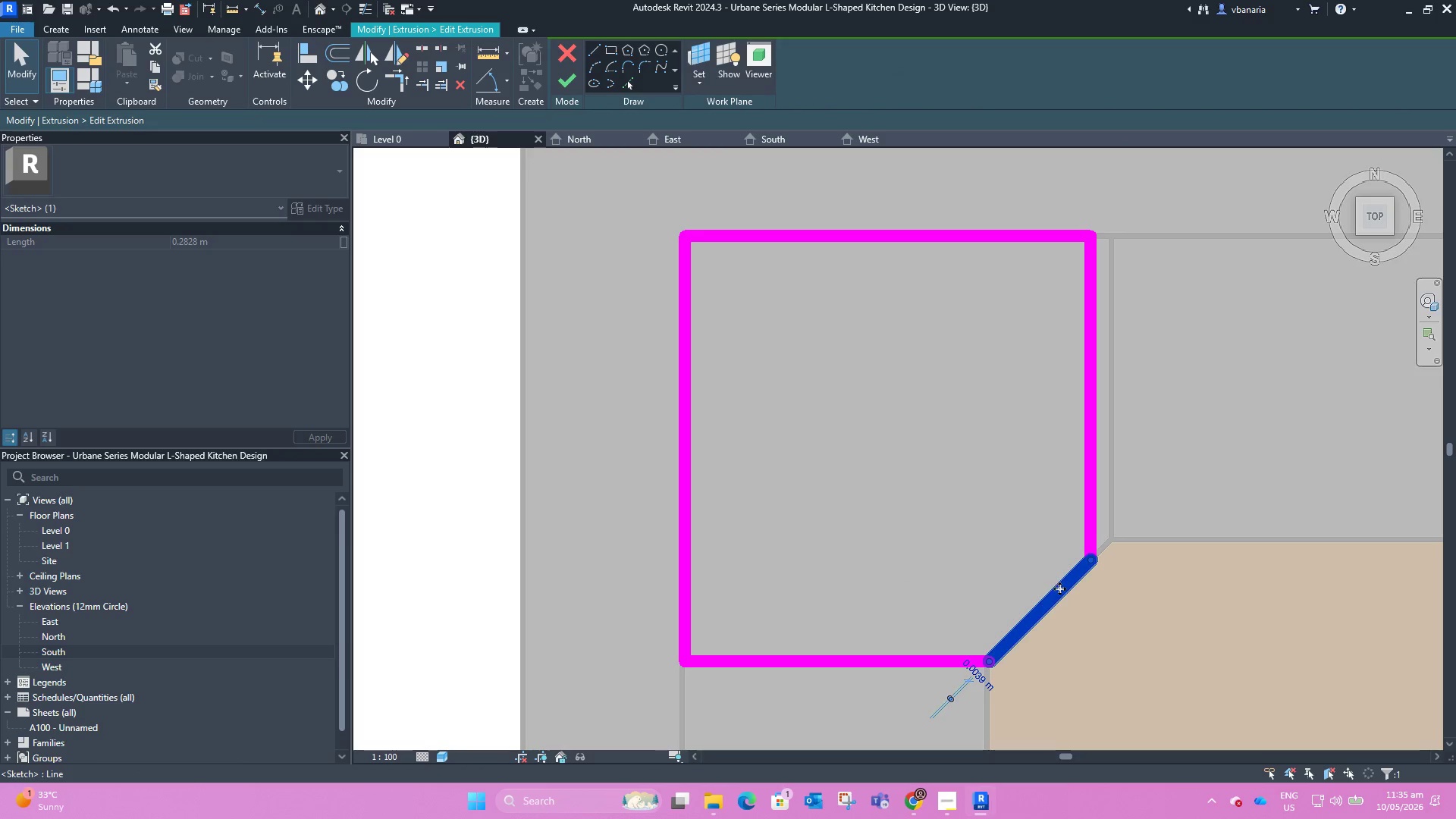 
left_click_drag(start_coordinate=[1059, 588], to_coordinate=[1053, 577])
 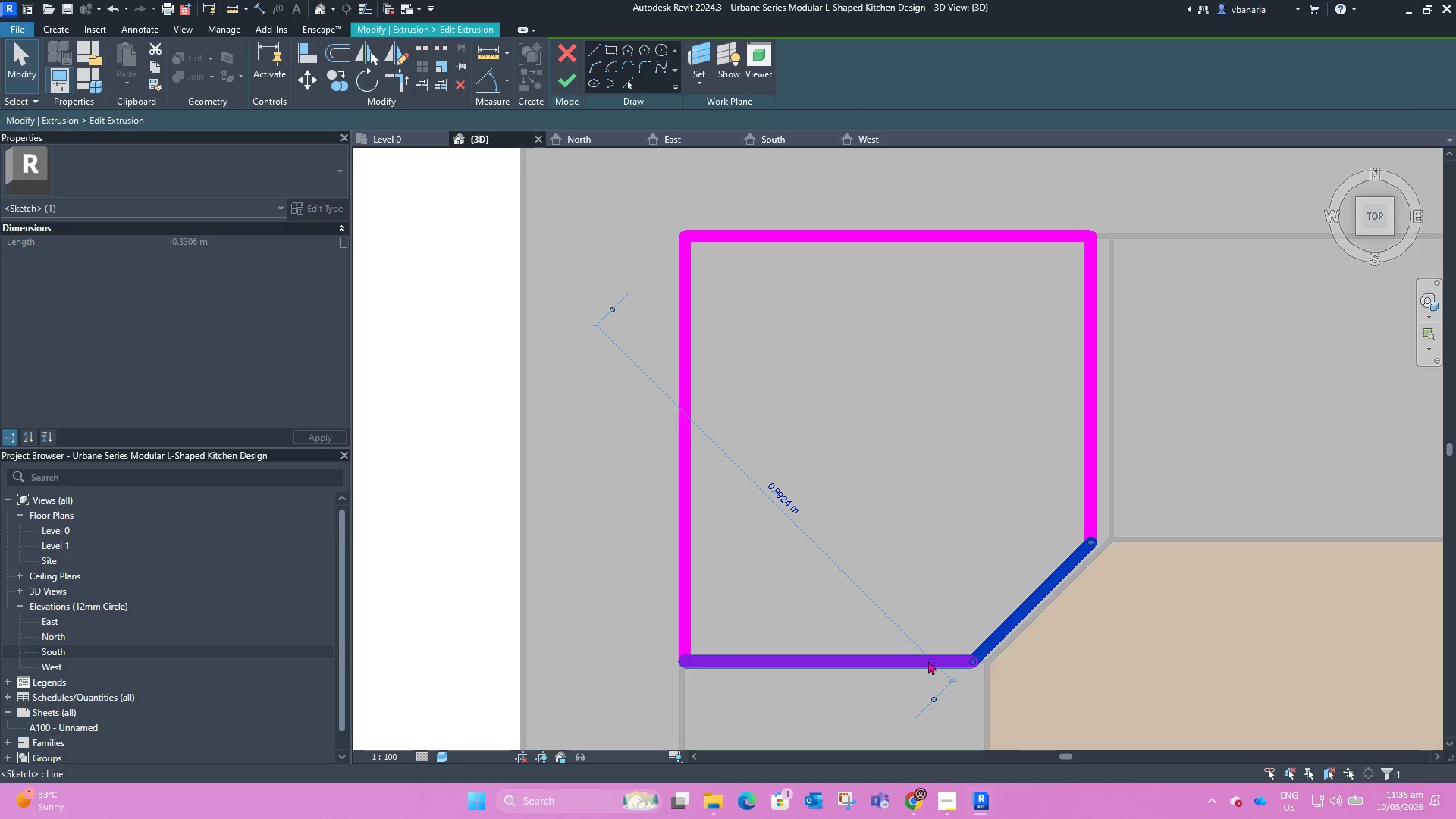 
left_click([928, 661])
 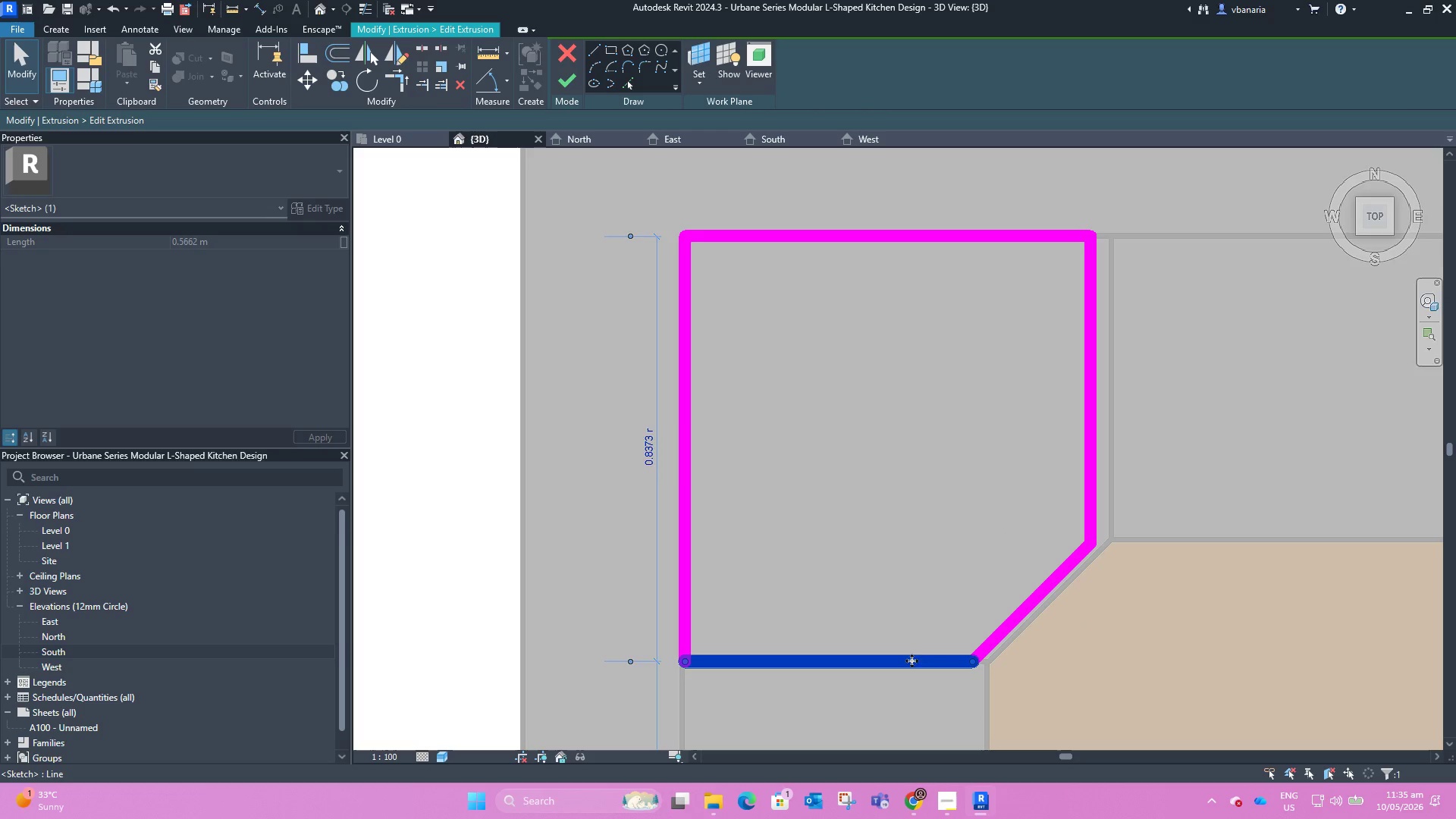 
left_click_drag(start_coordinate=[912, 661], to_coordinate=[917, 644])
 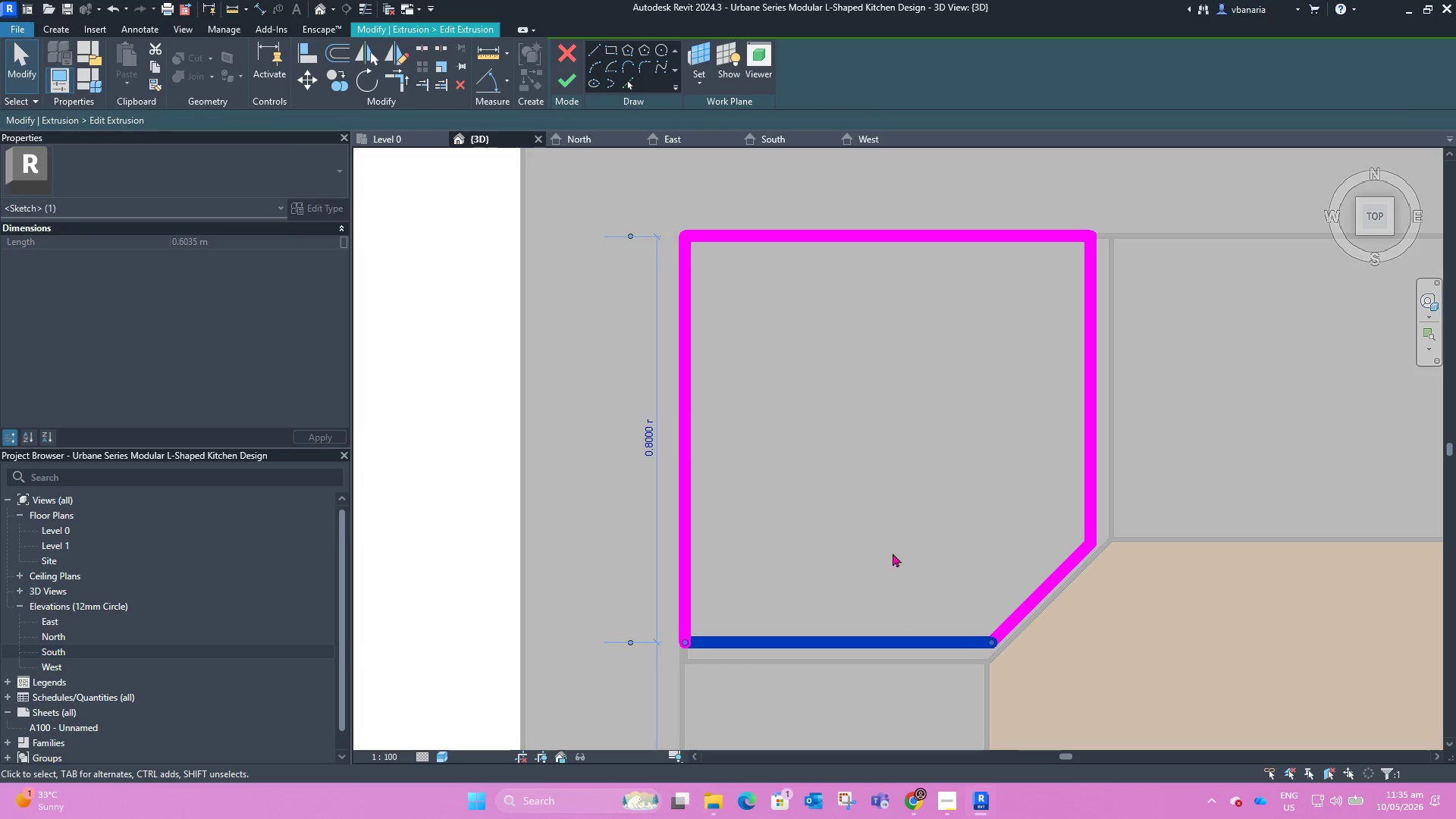 
left_click([893, 551])
 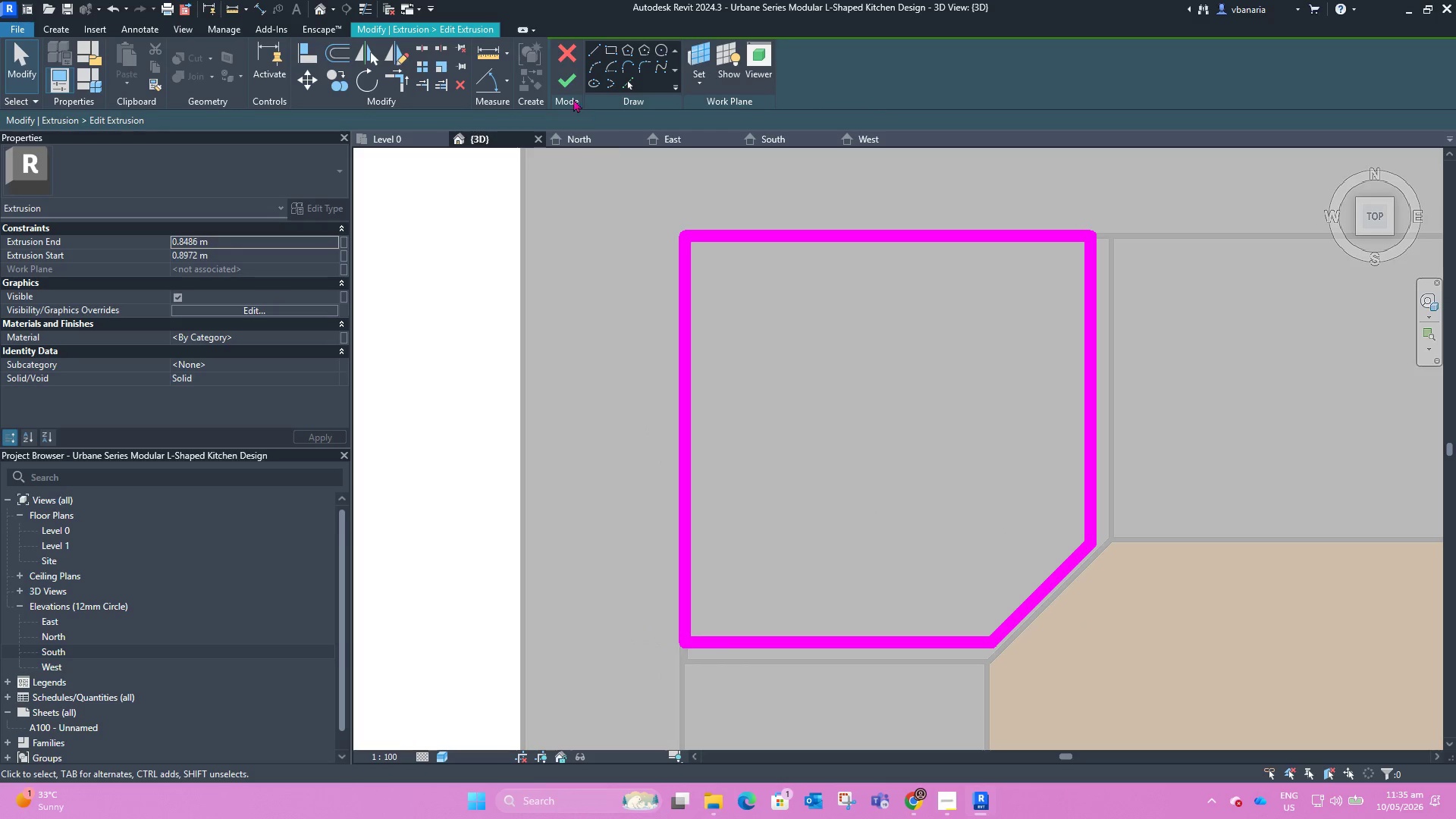 
left_click([565, 86])
 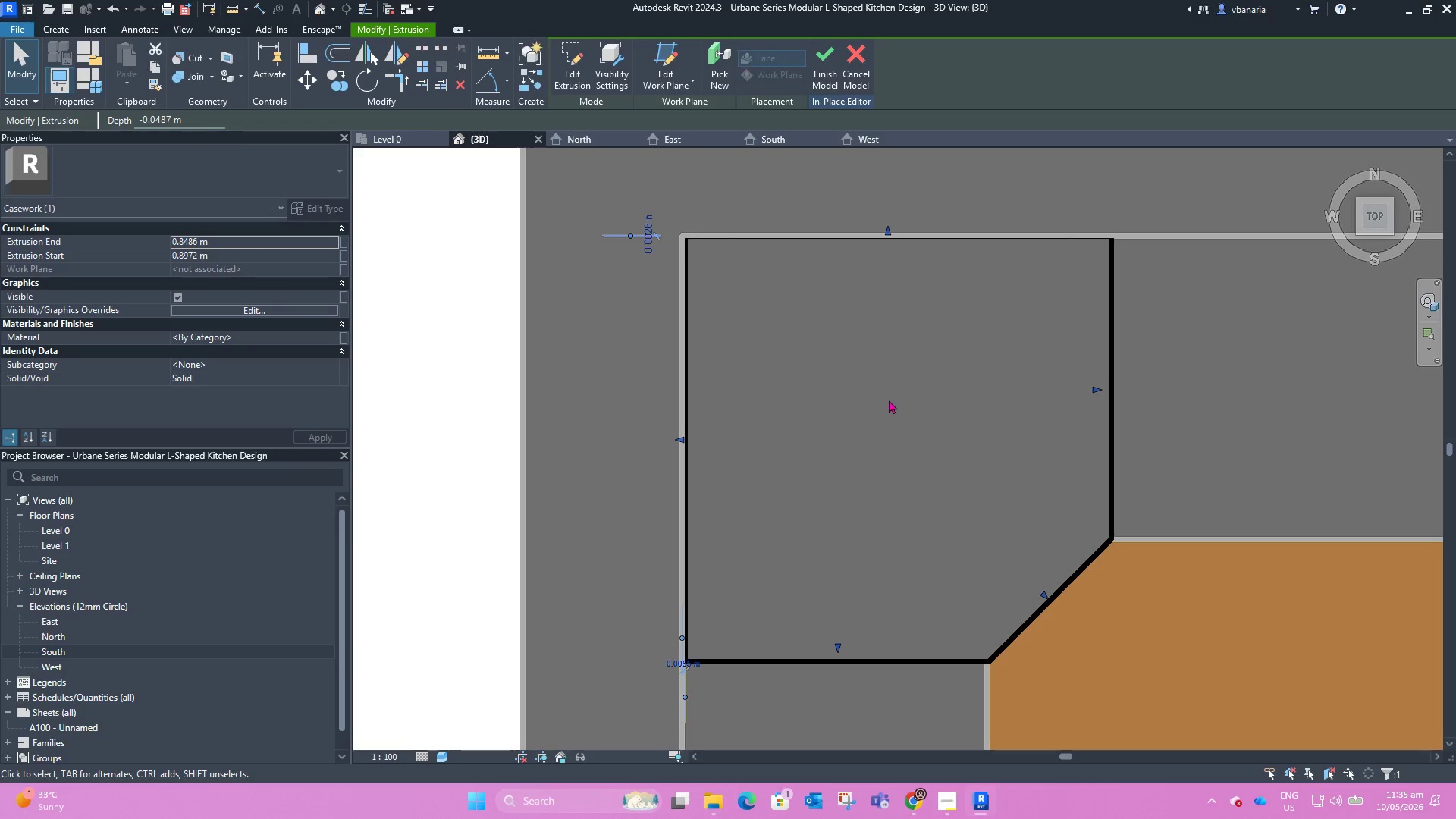 
scroll: coordinate [806, 402], scroll_direction: down, amount: 5.0
 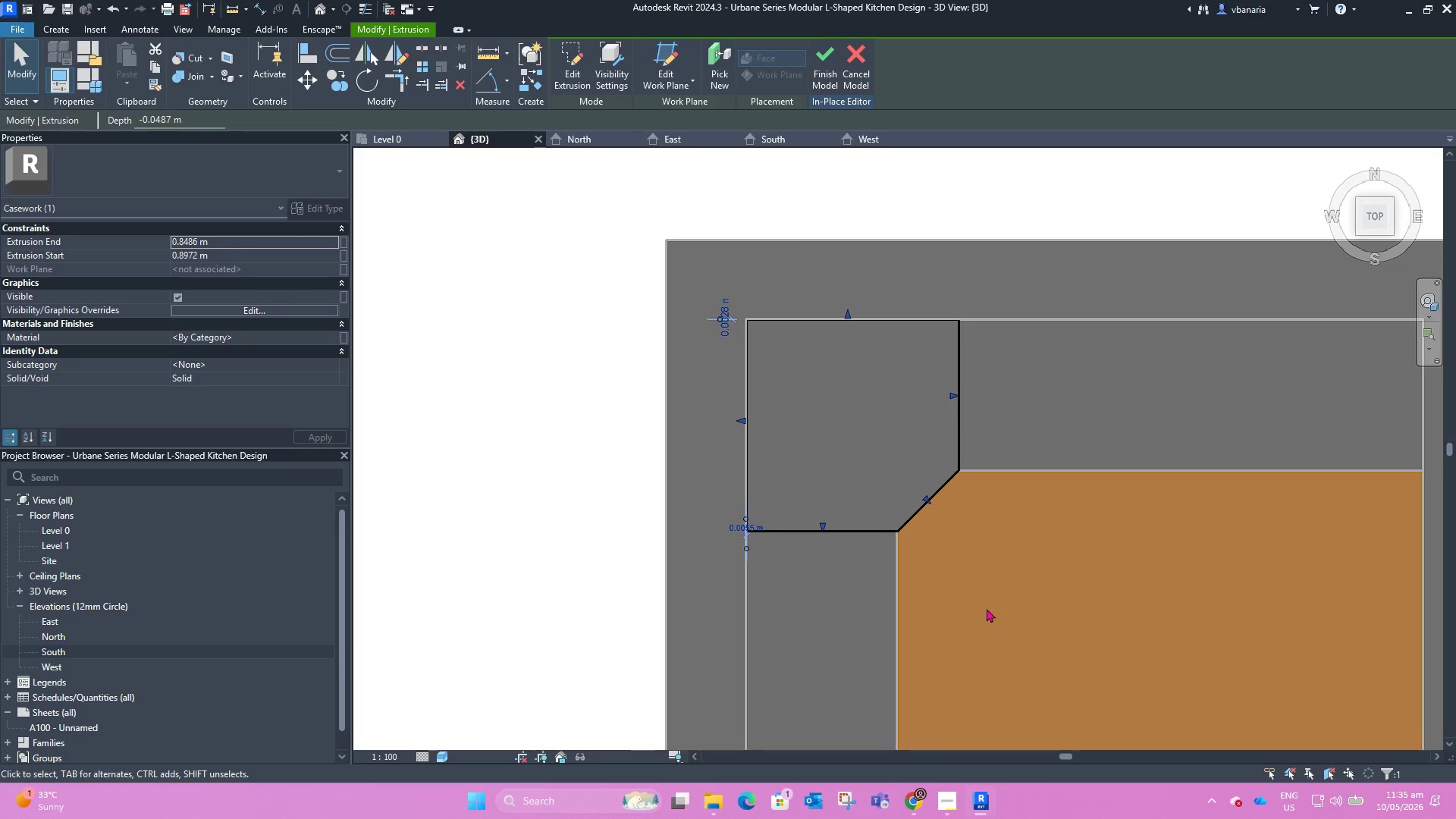 
hold_key(key=ShiftLeft, duration=1.11)
 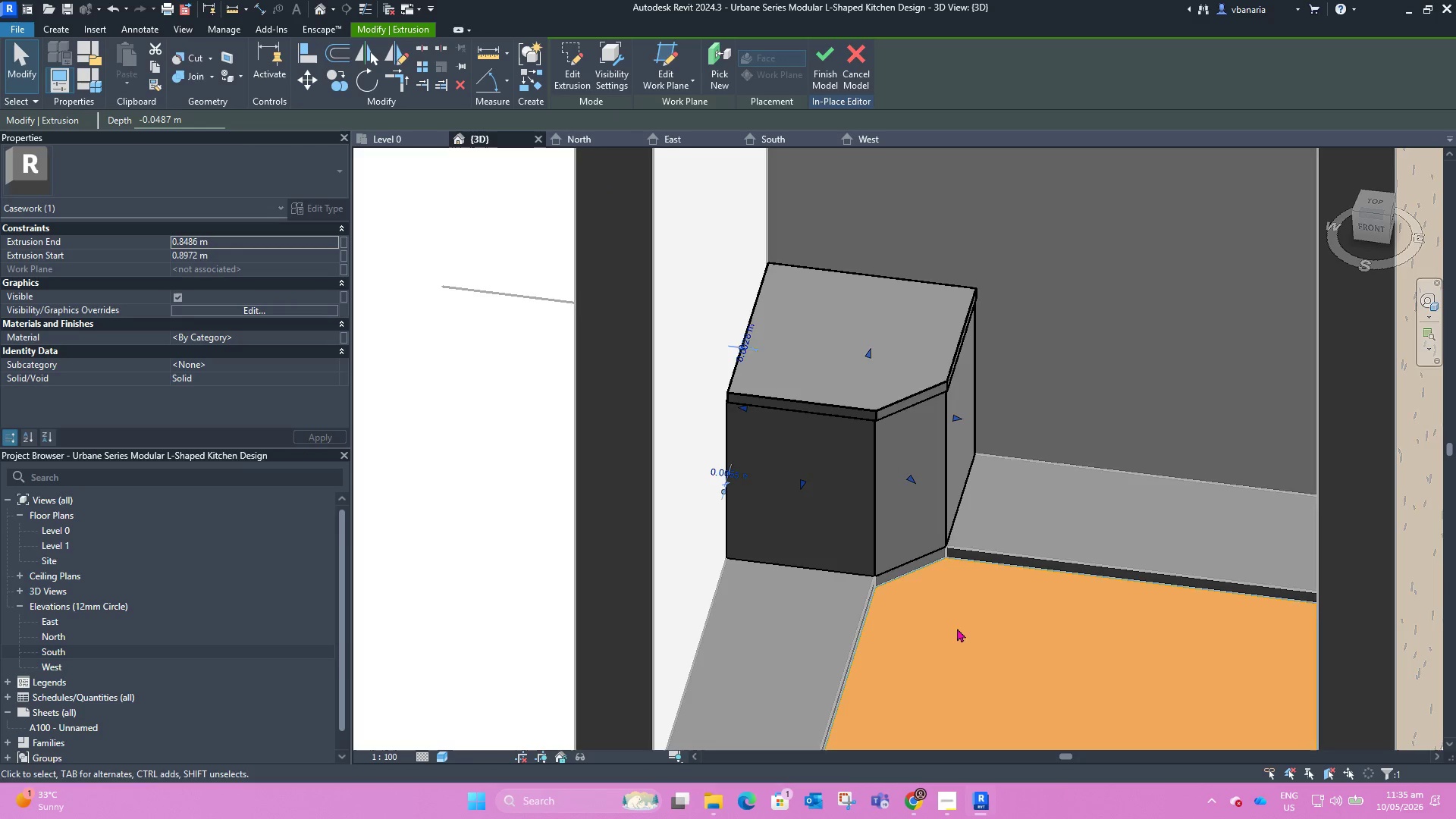 
hold_key(key=ShiftLeft, duration=1.24)
 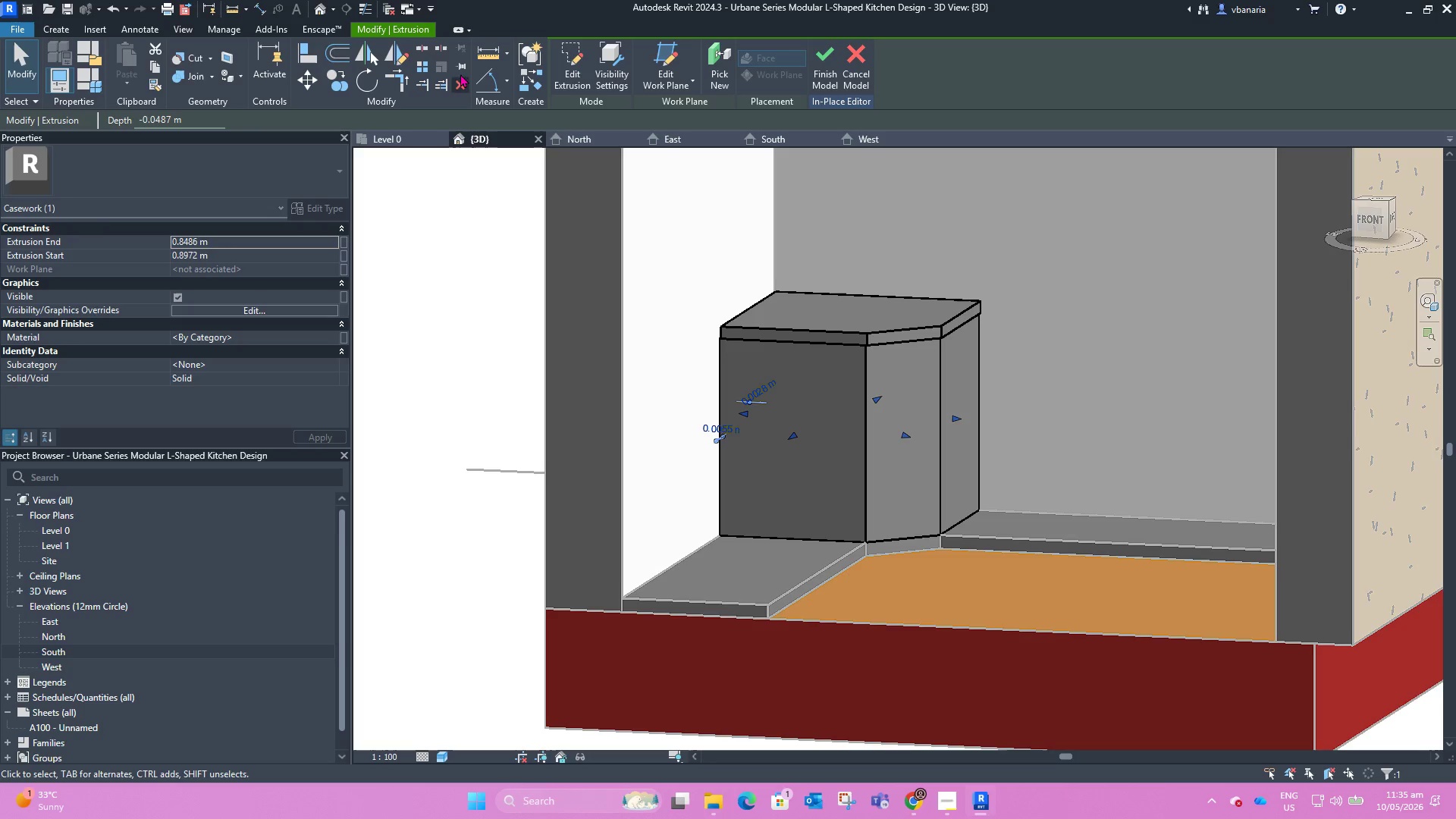 
left_click([460, 64])
 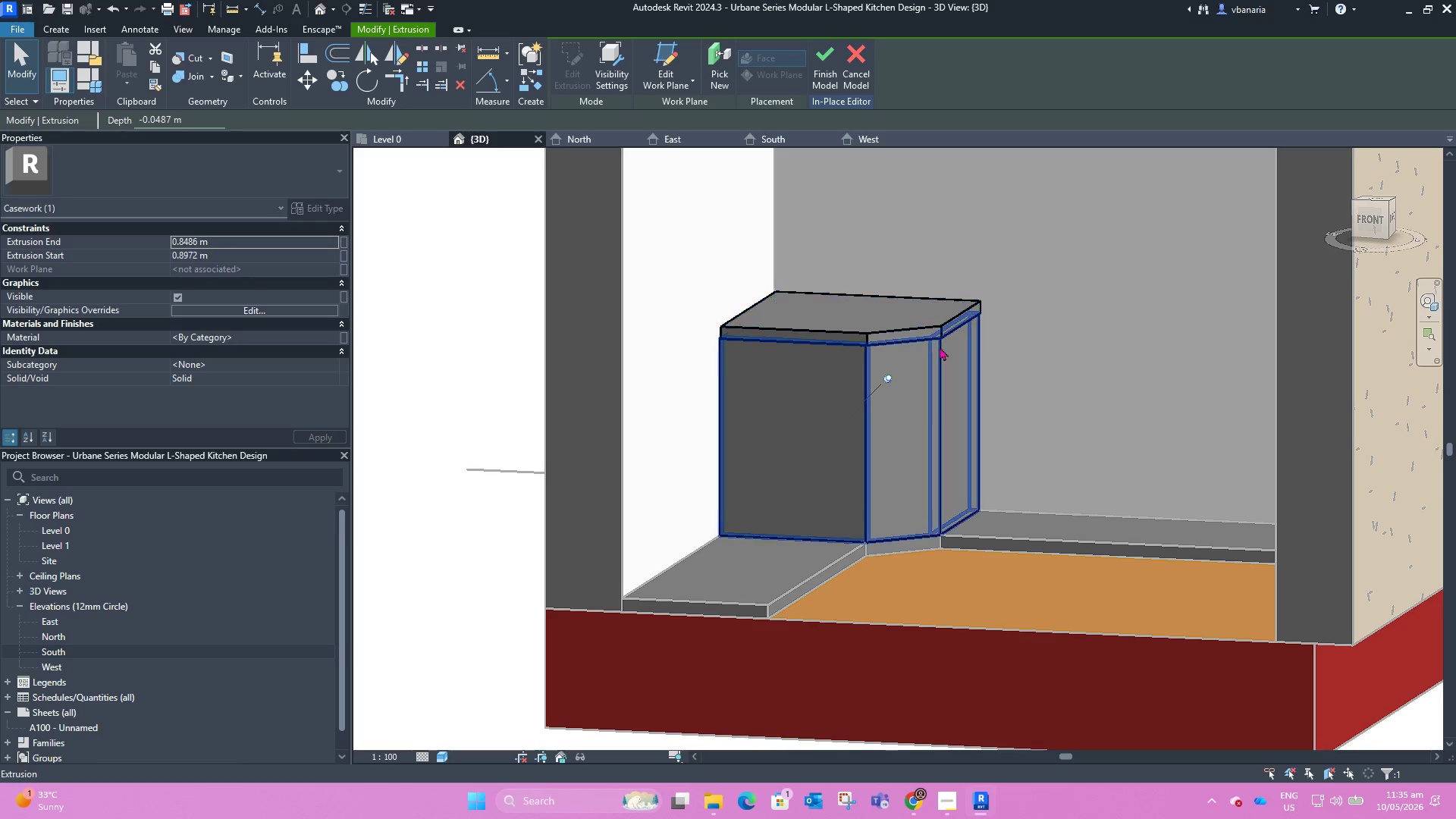 
left_click([940, 347])
 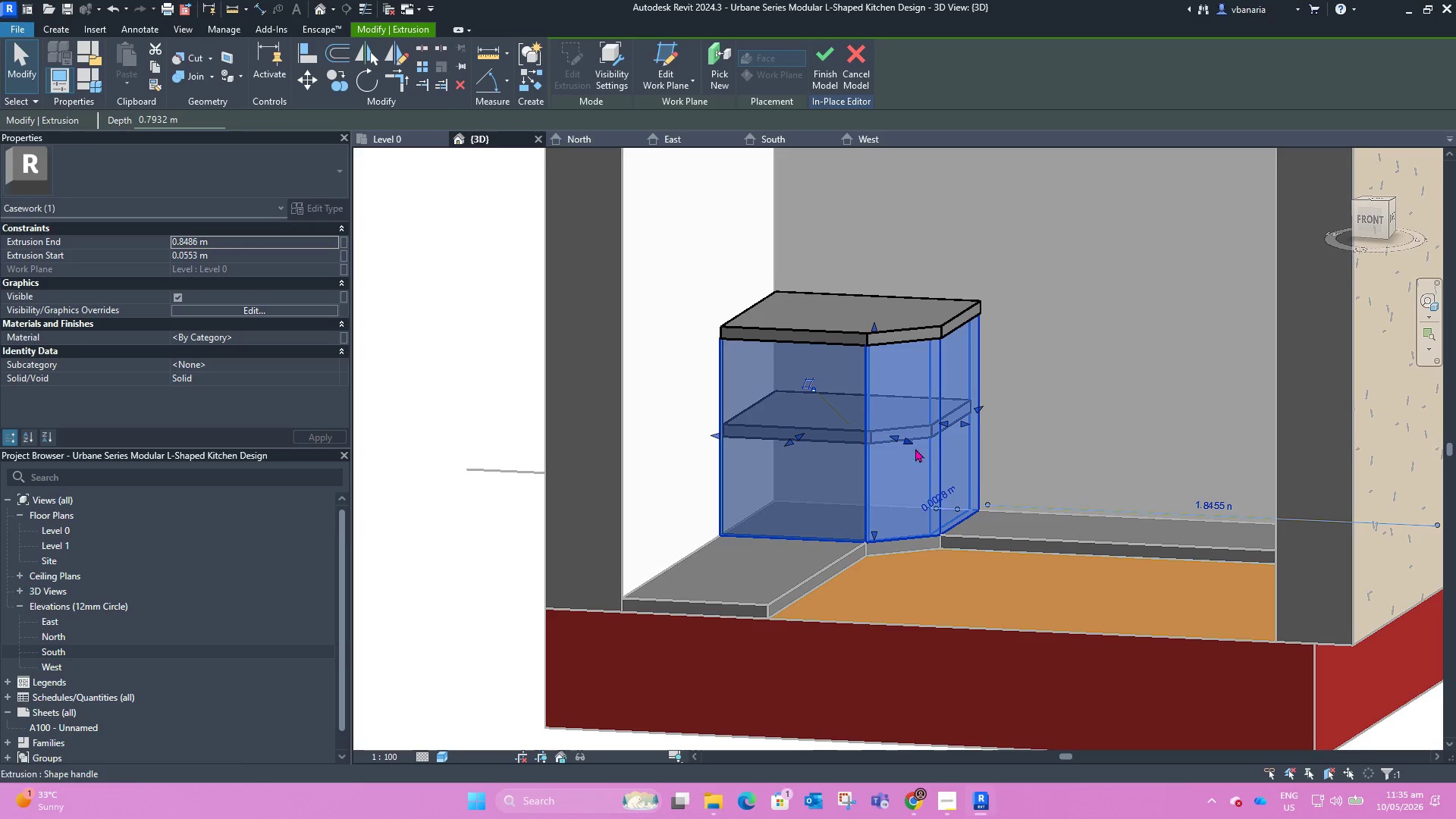 
left_click([1099, 343])
 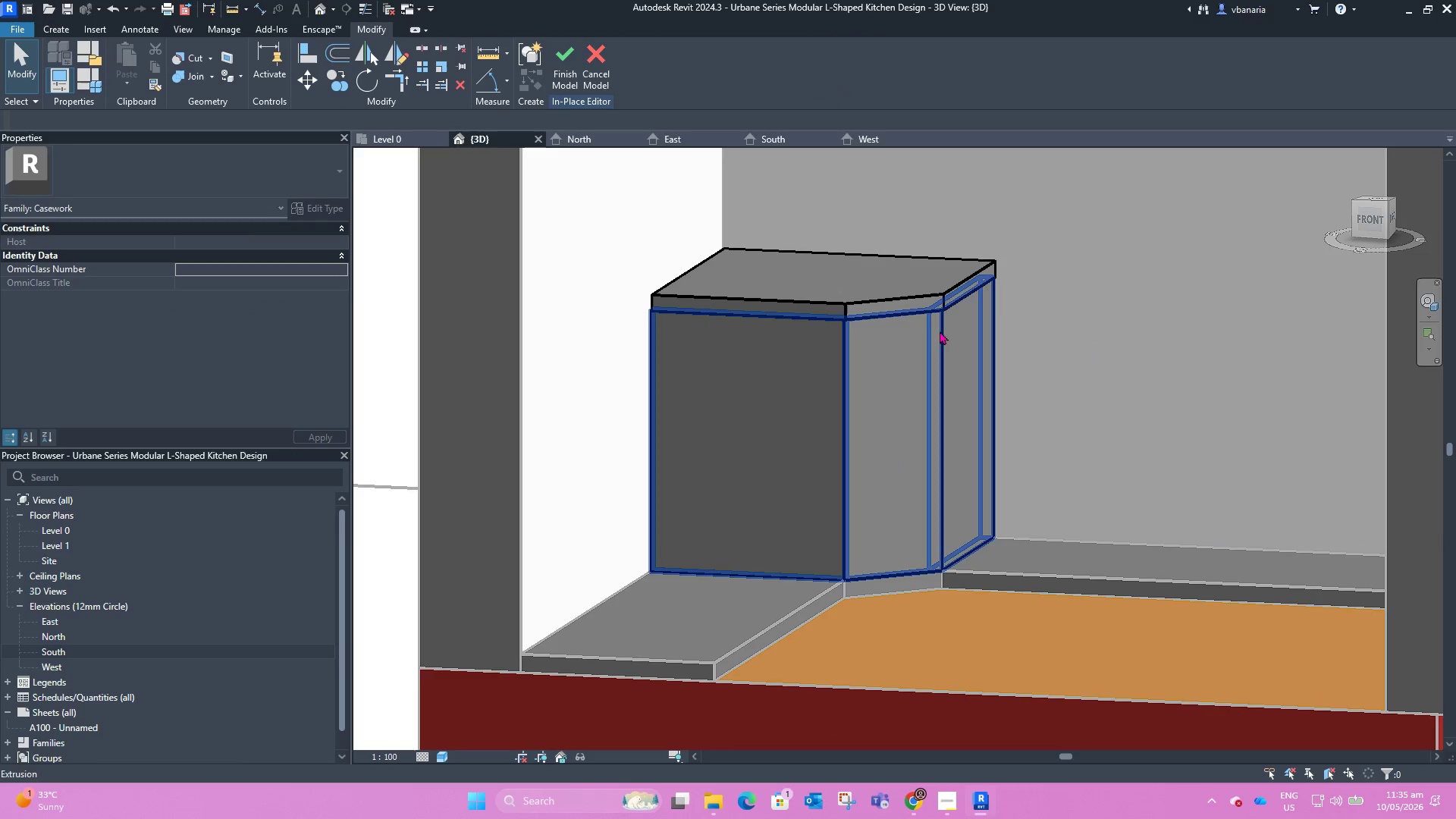 
scroll: coordinate [935, 424], scroll_direction: up, amount: 2.0
 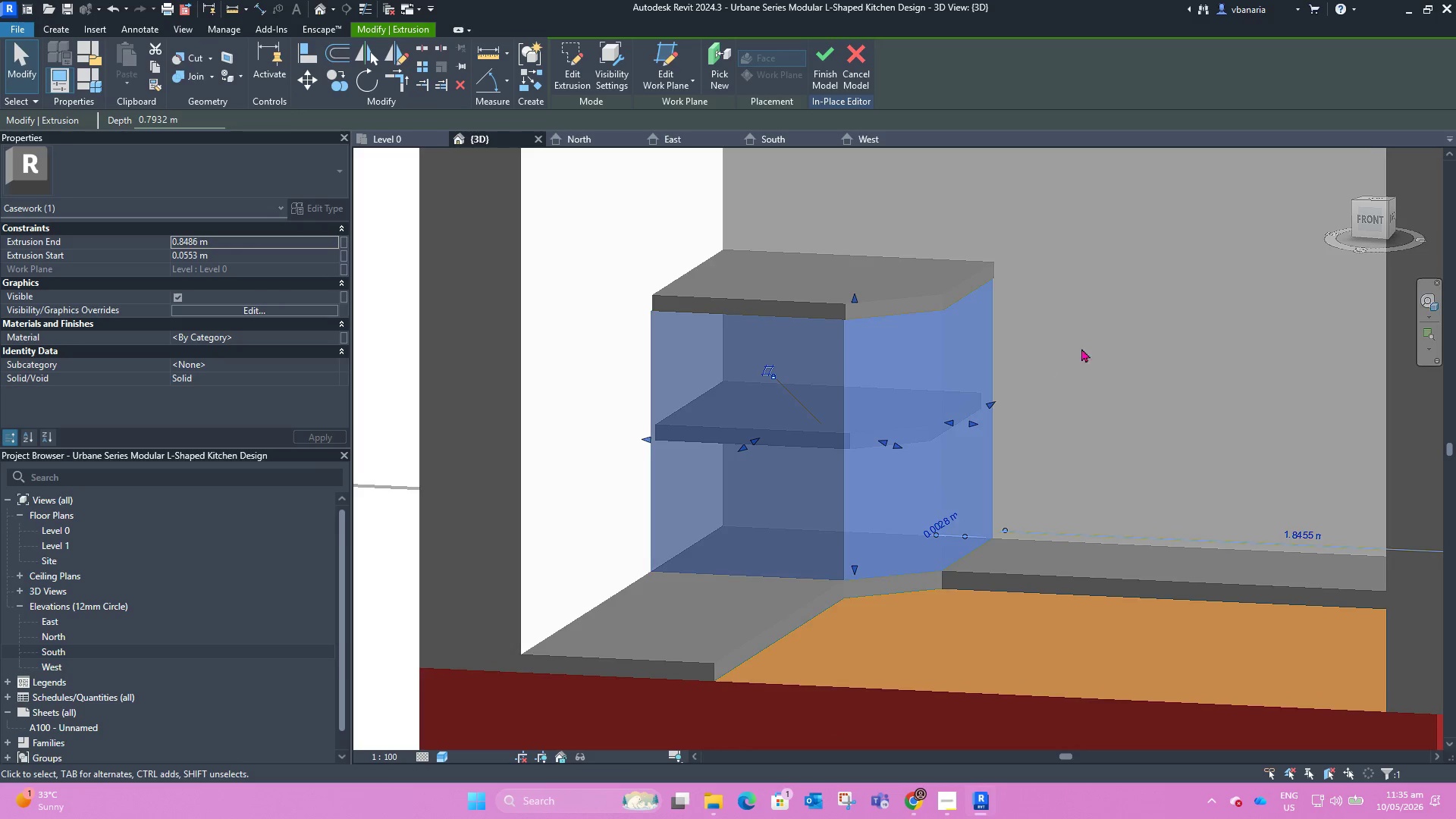 
left_click([941, 331])
 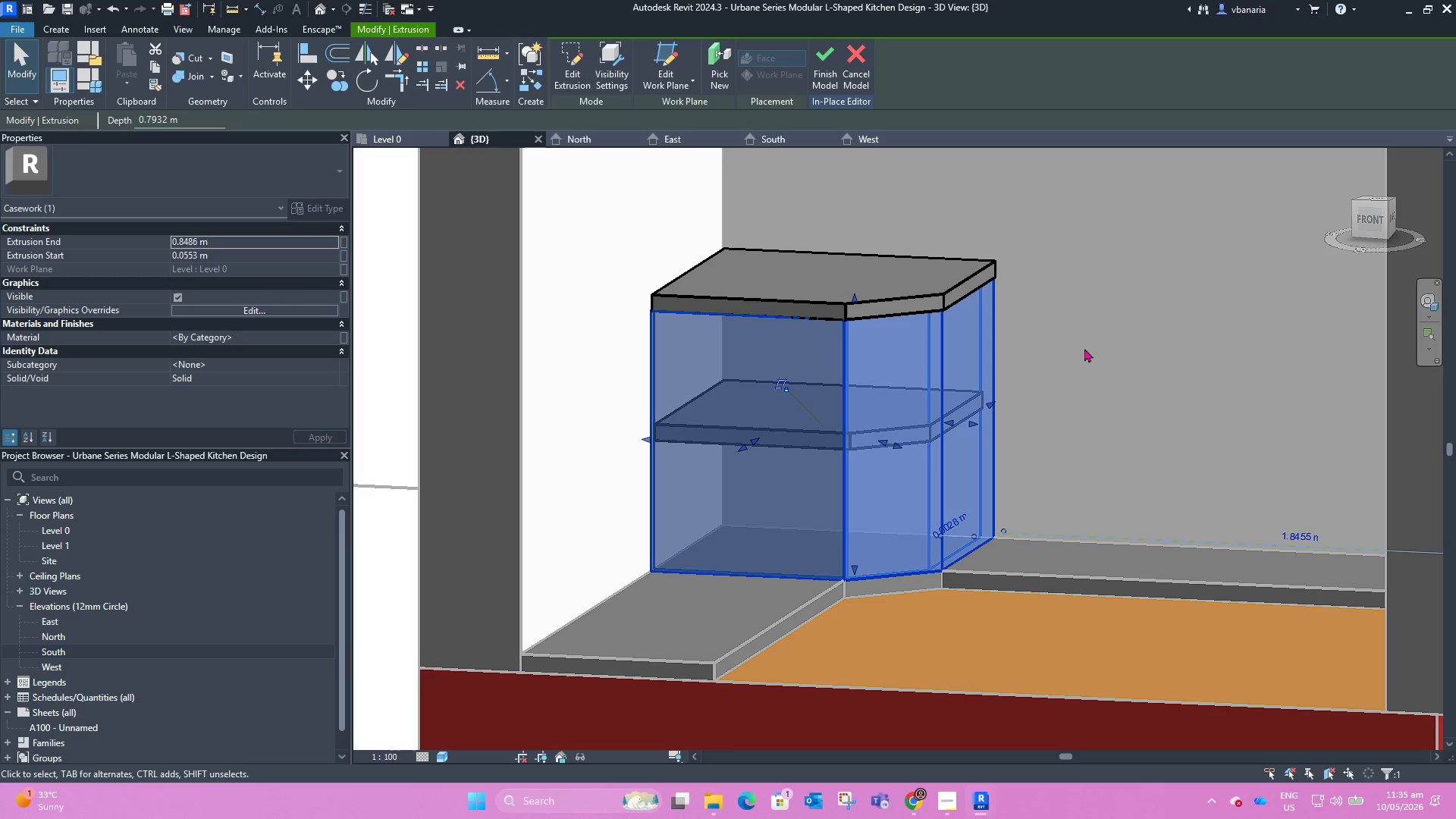 
hold_key(key=ShiftLeft, duration=1.42)
 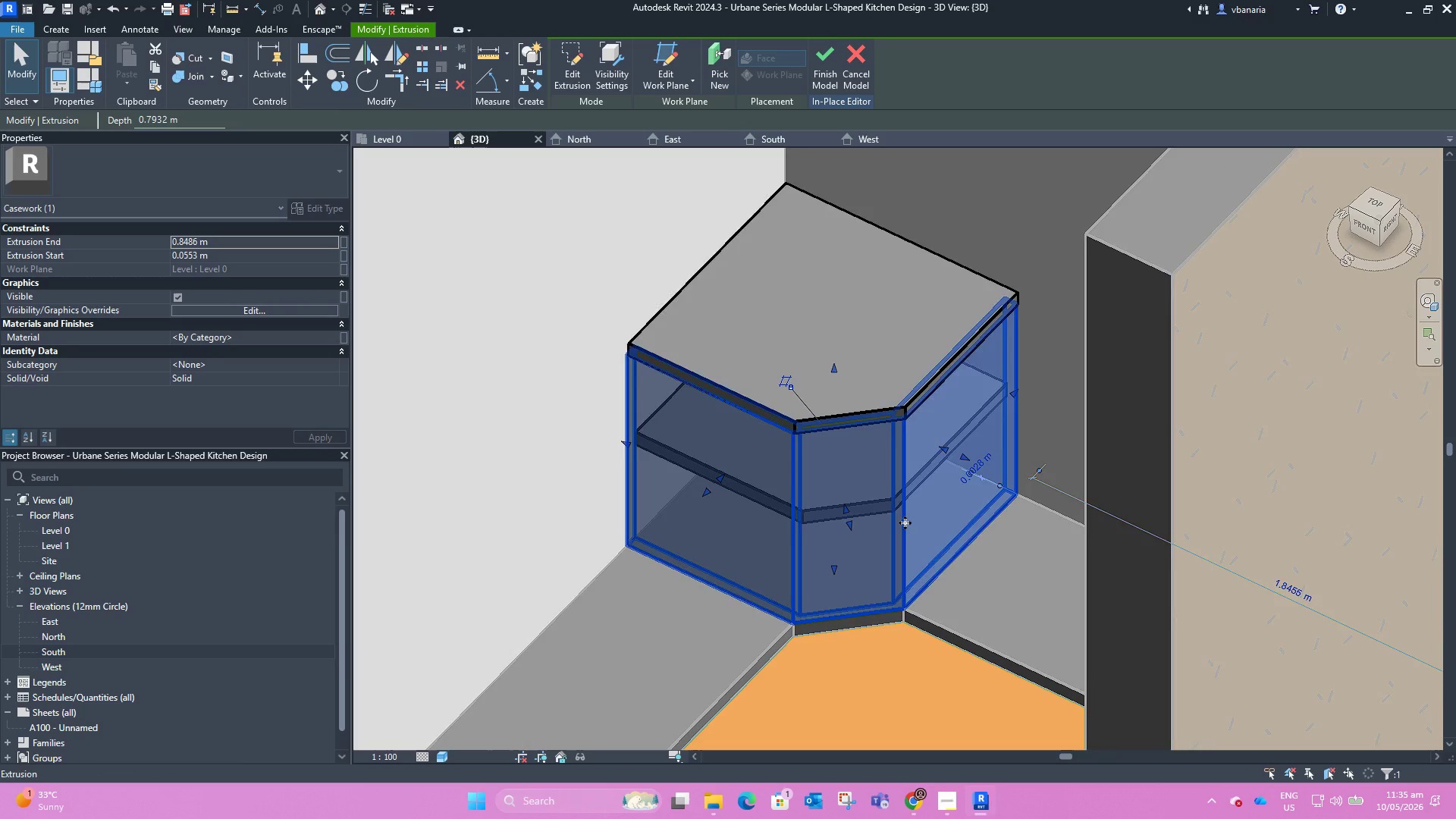 
scroll: coordinate [905, 522], scroll_direction: up, amount: 2.0
 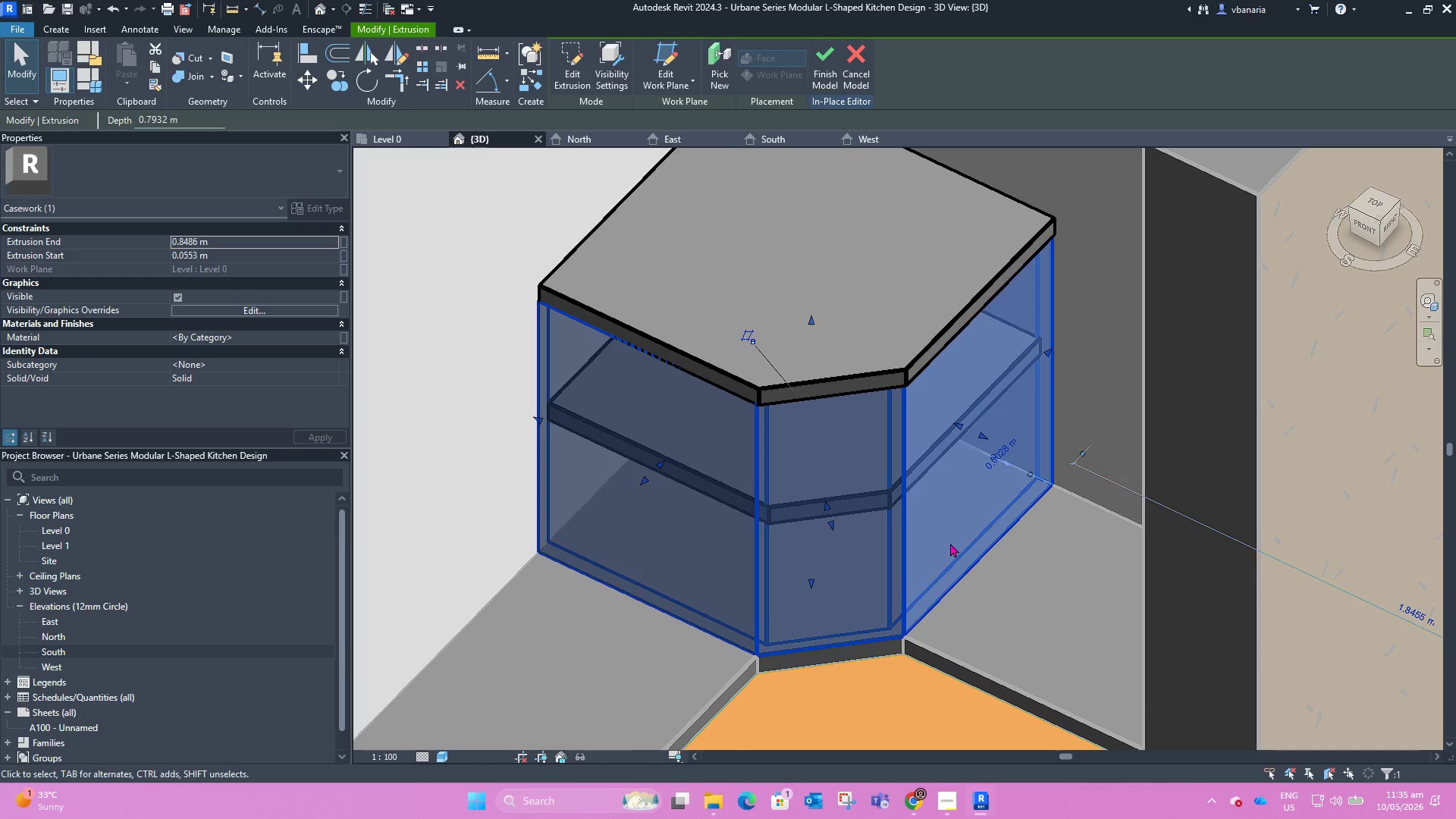 
left_click([951, 543])
 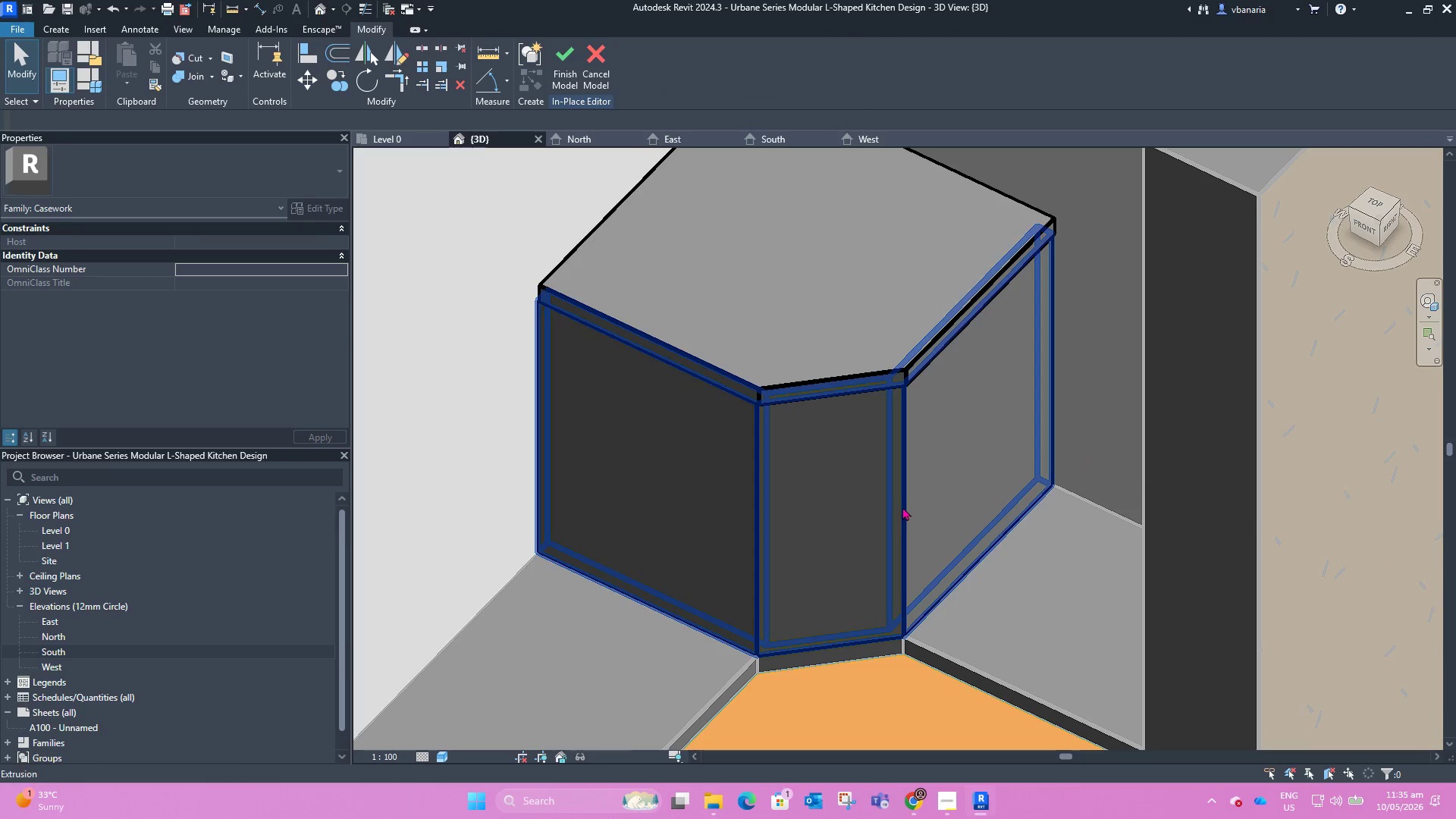 
left_click([902, 507])
 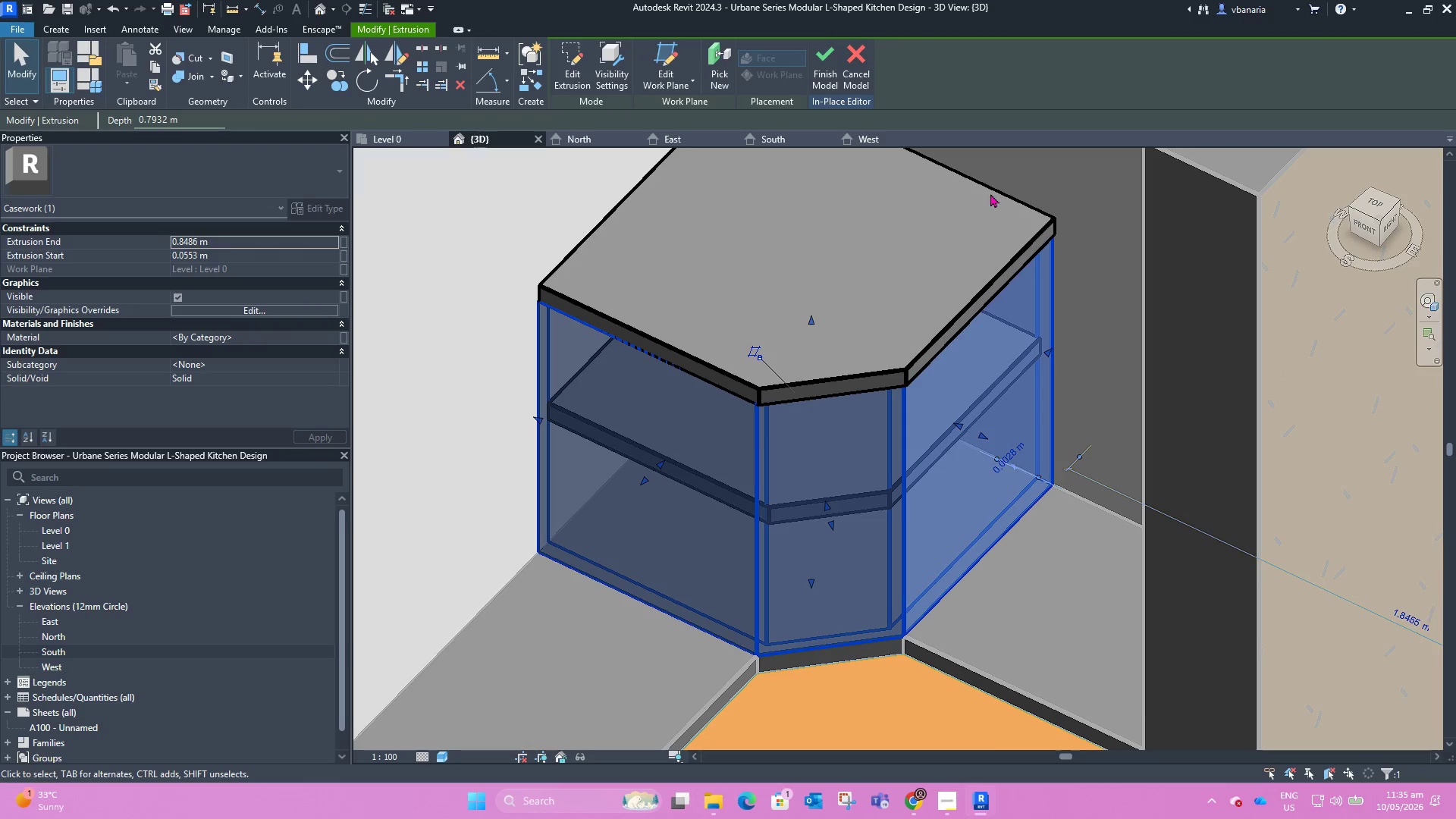 
left_click([1373, 206])
 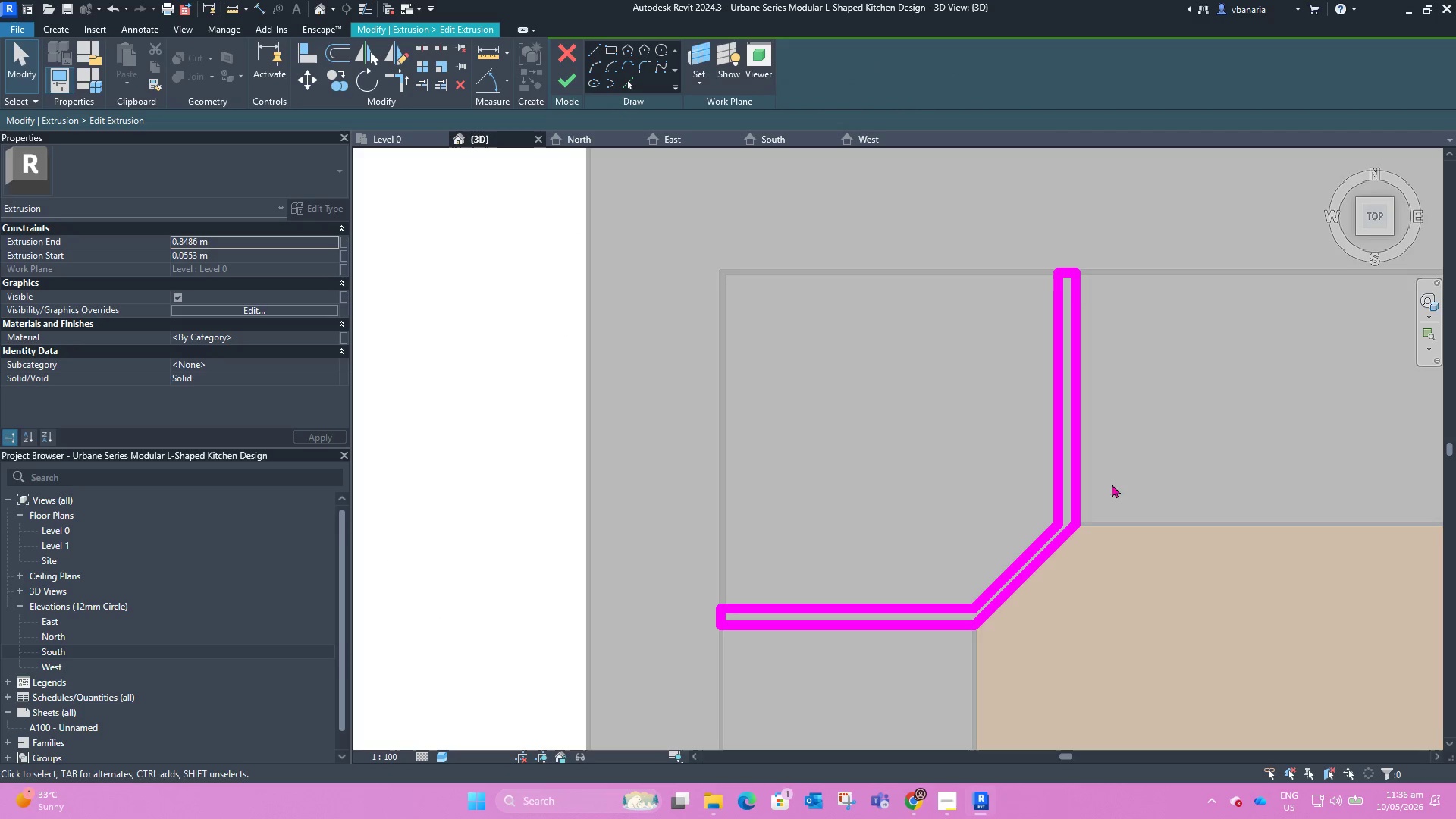 
left_click_drag(start_coordinate=[966, 513], to_coordinate=[1125, 667])
 